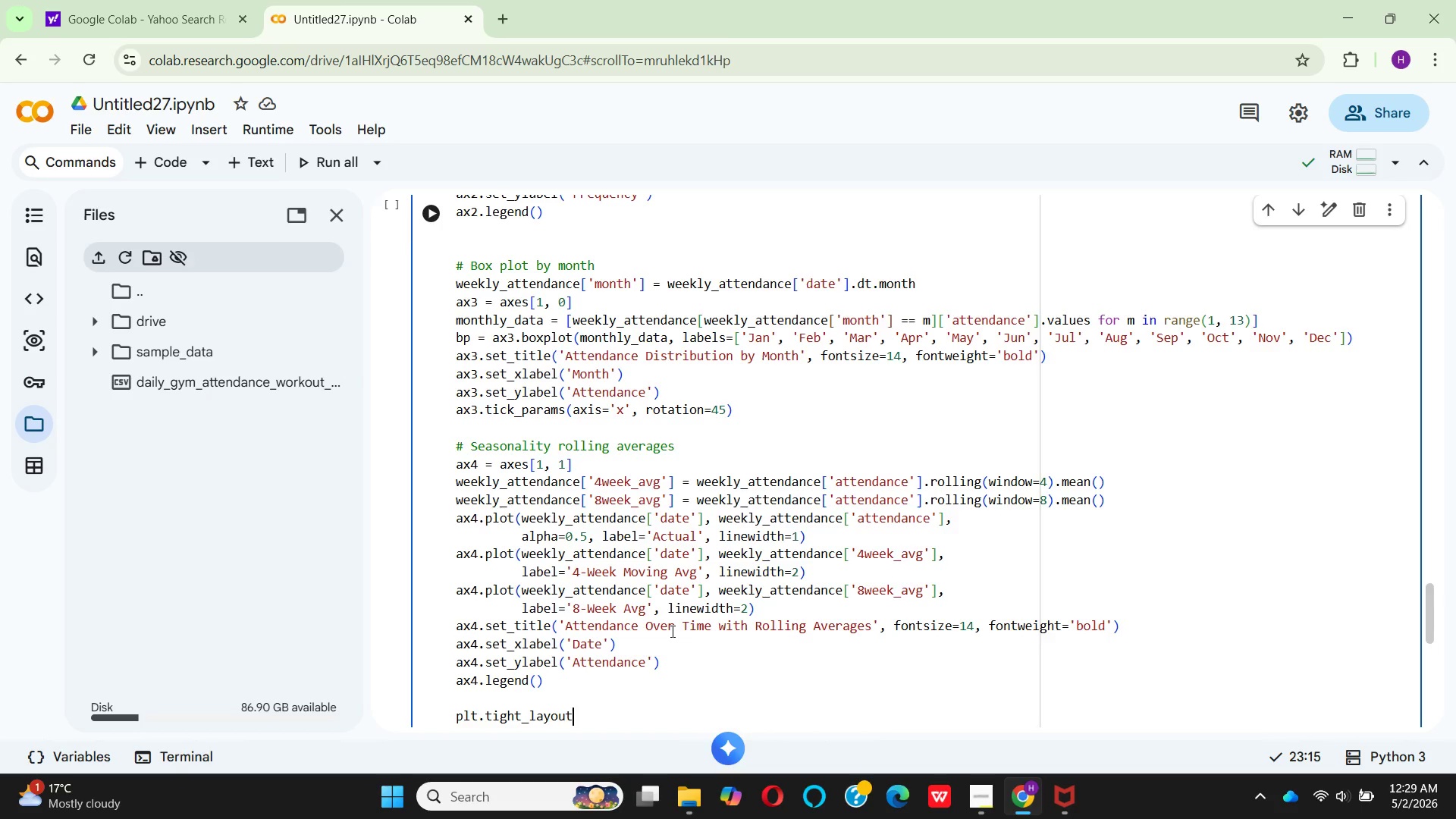 
wait(8.42)
 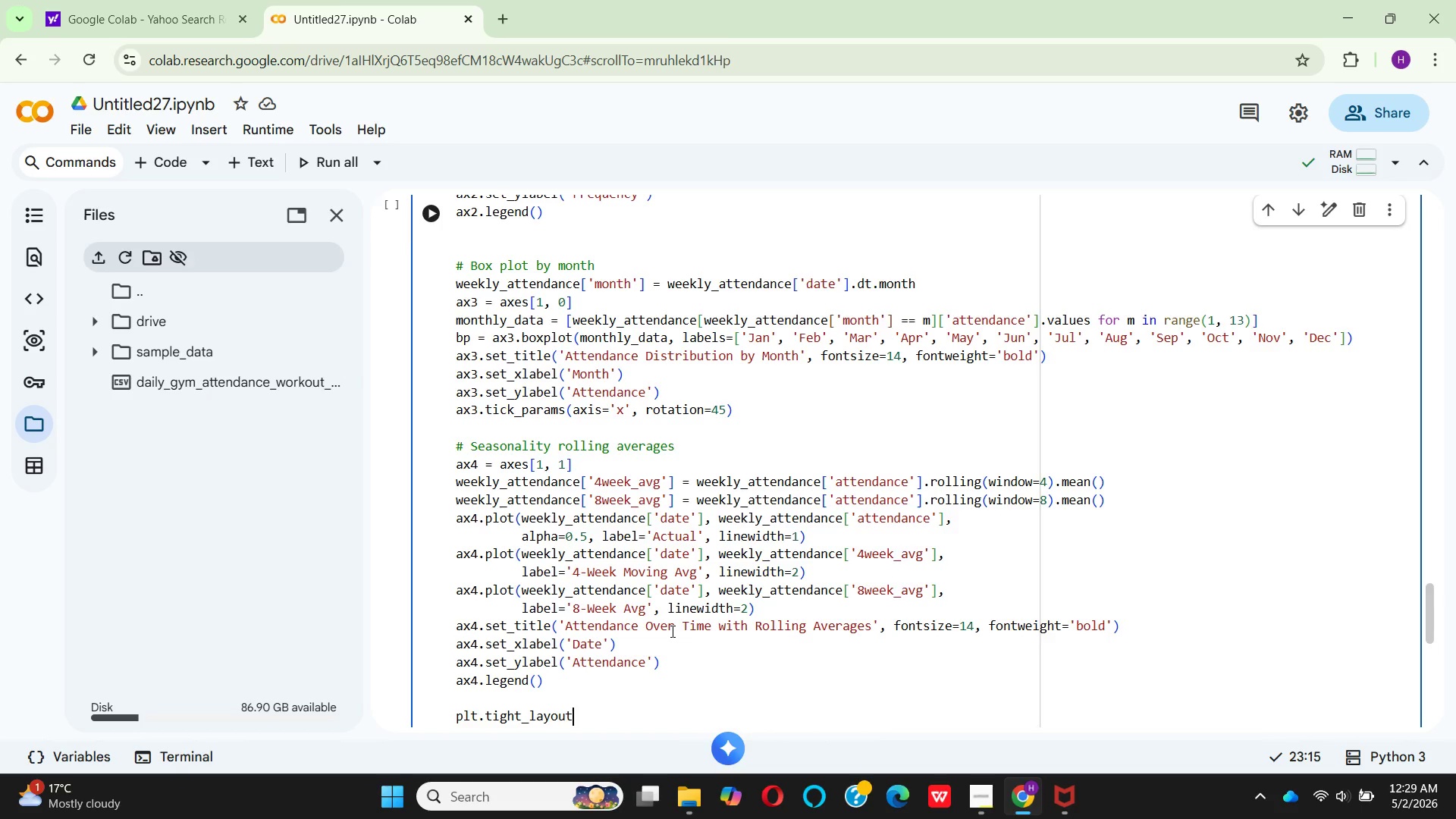 
left_click([745, 629])
 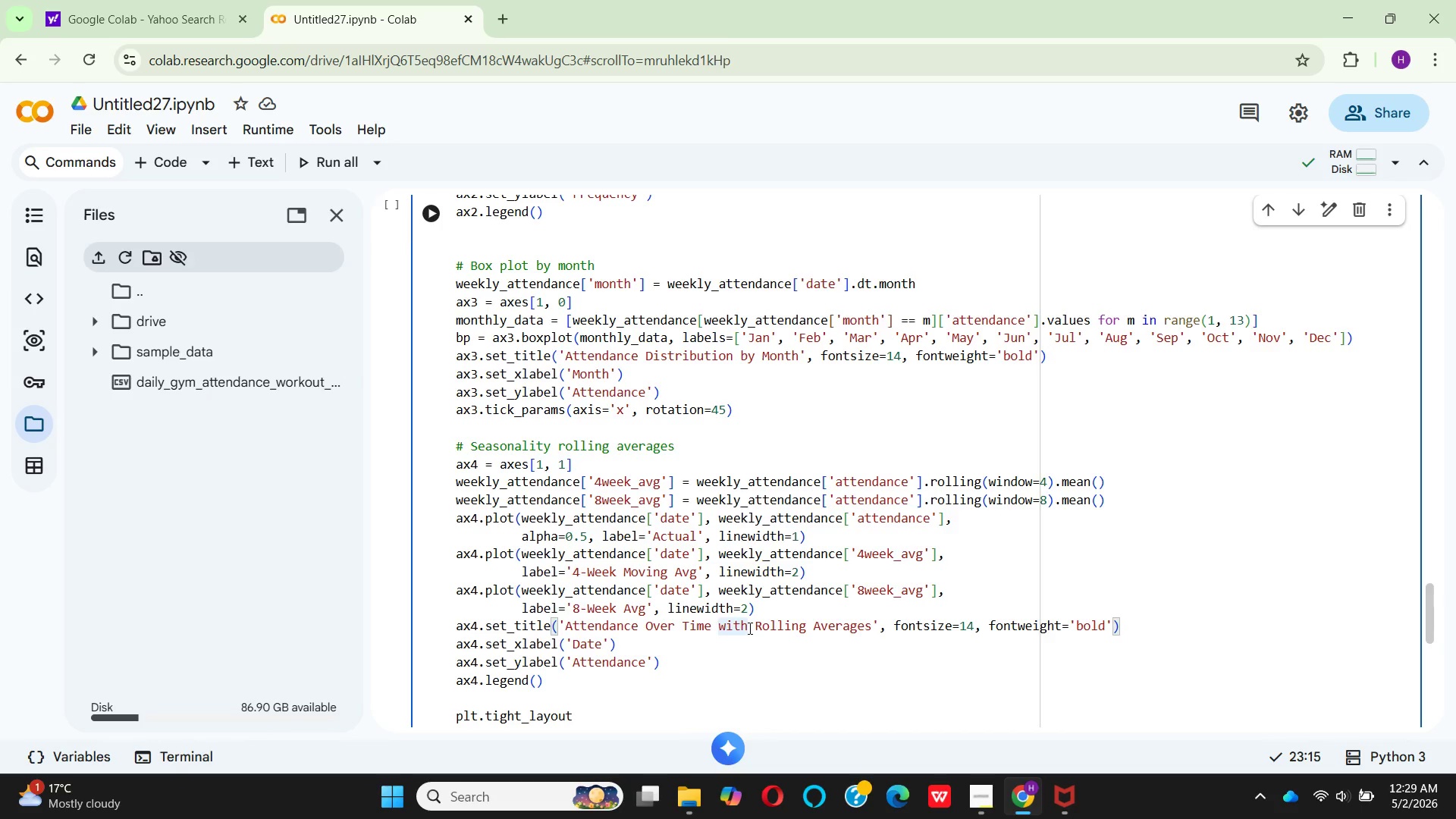 
left_click([748, 628])
 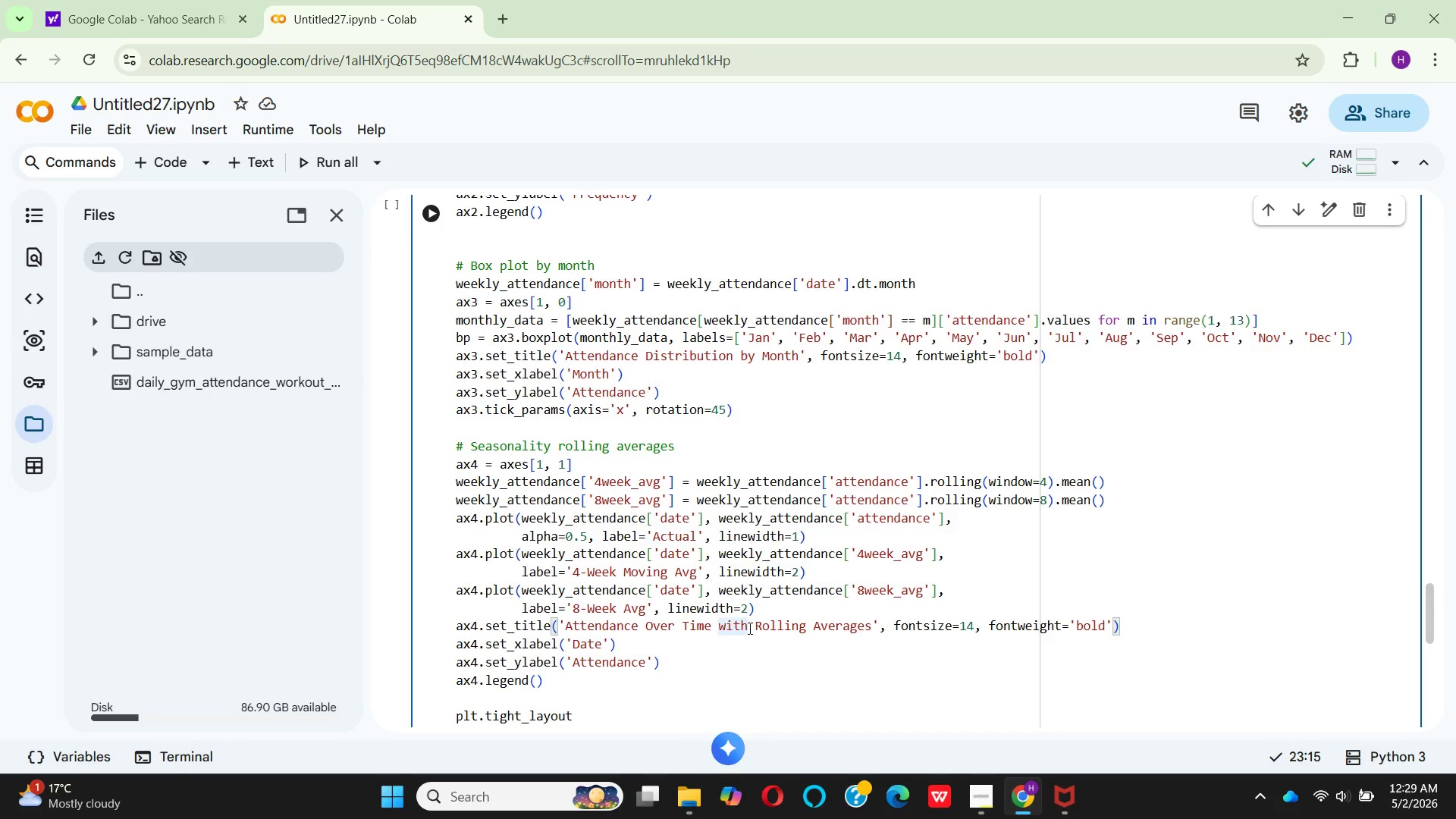 
key(ArrowRight)
 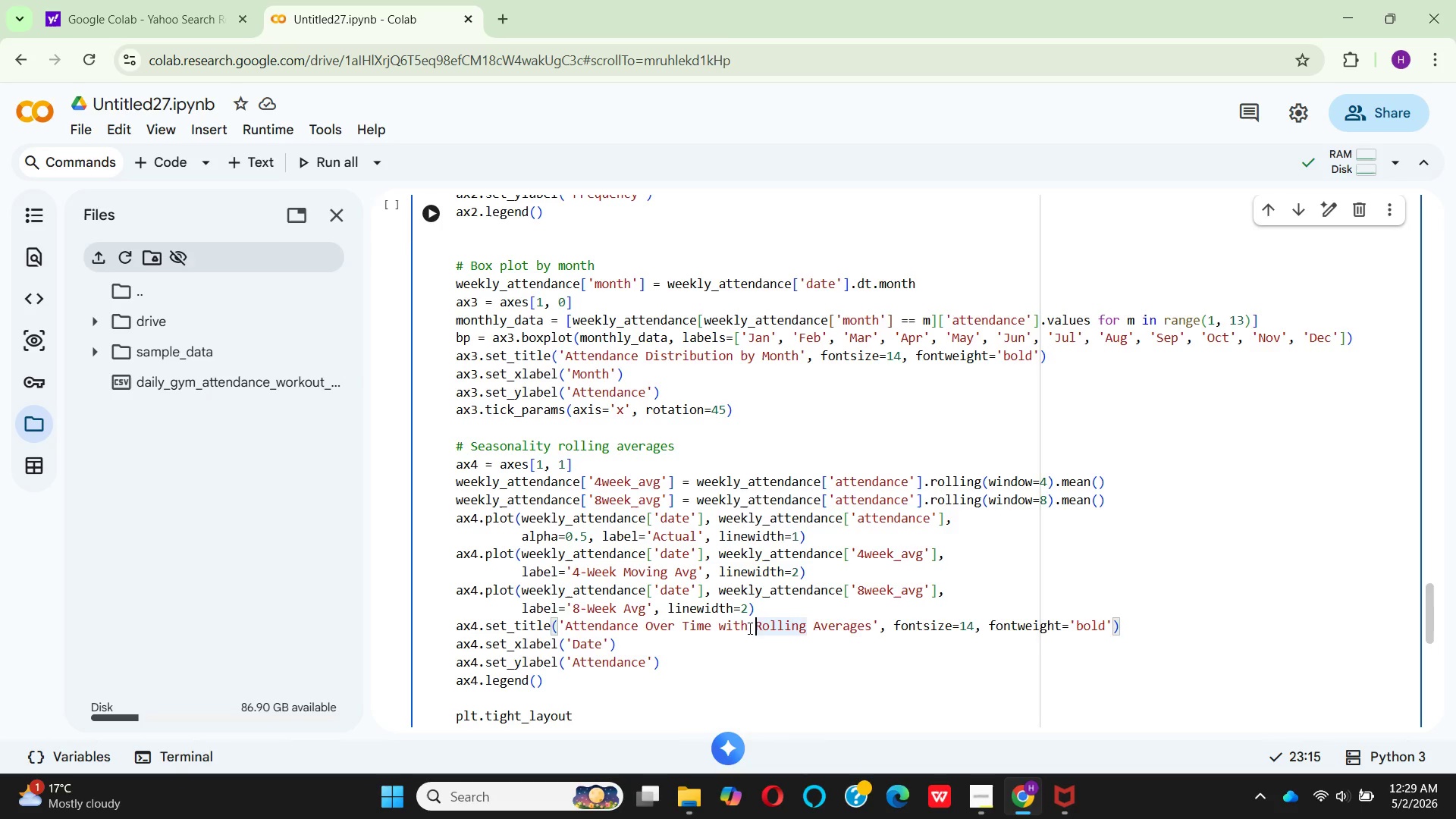 
key(Backspace)
 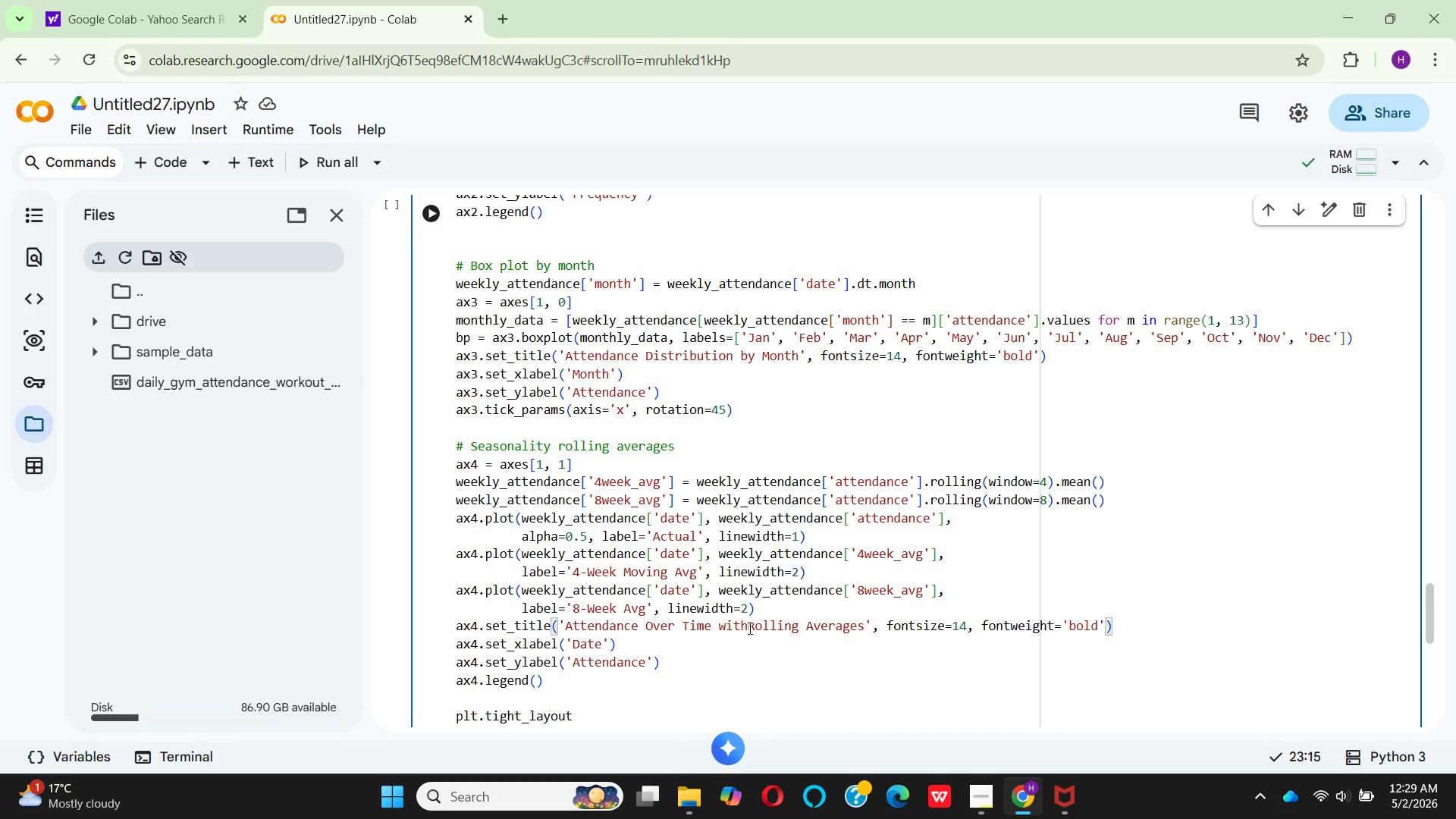 
hold_key(key=Backspace, duration=1.31)
 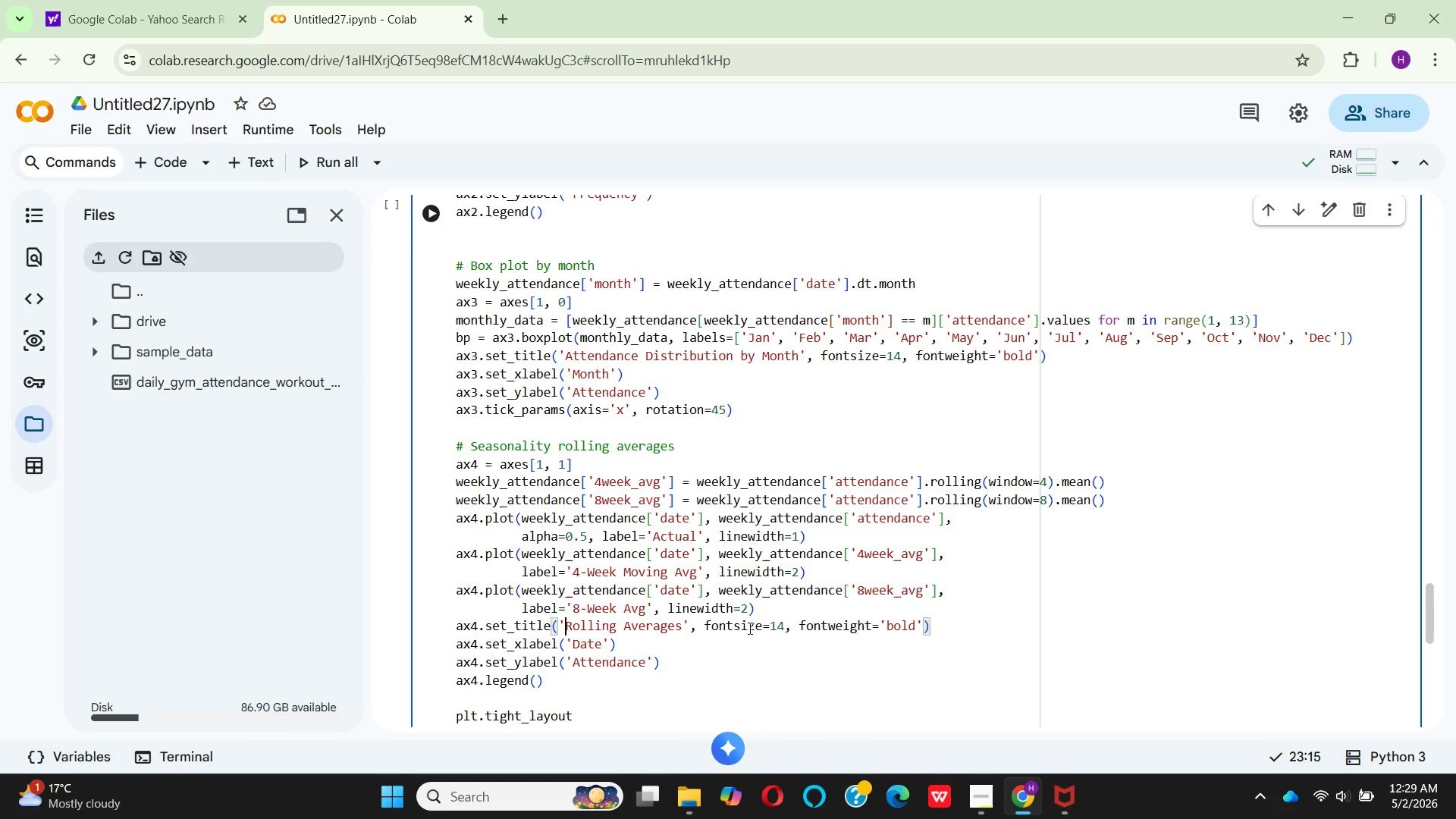 
key(ArrowRight)
 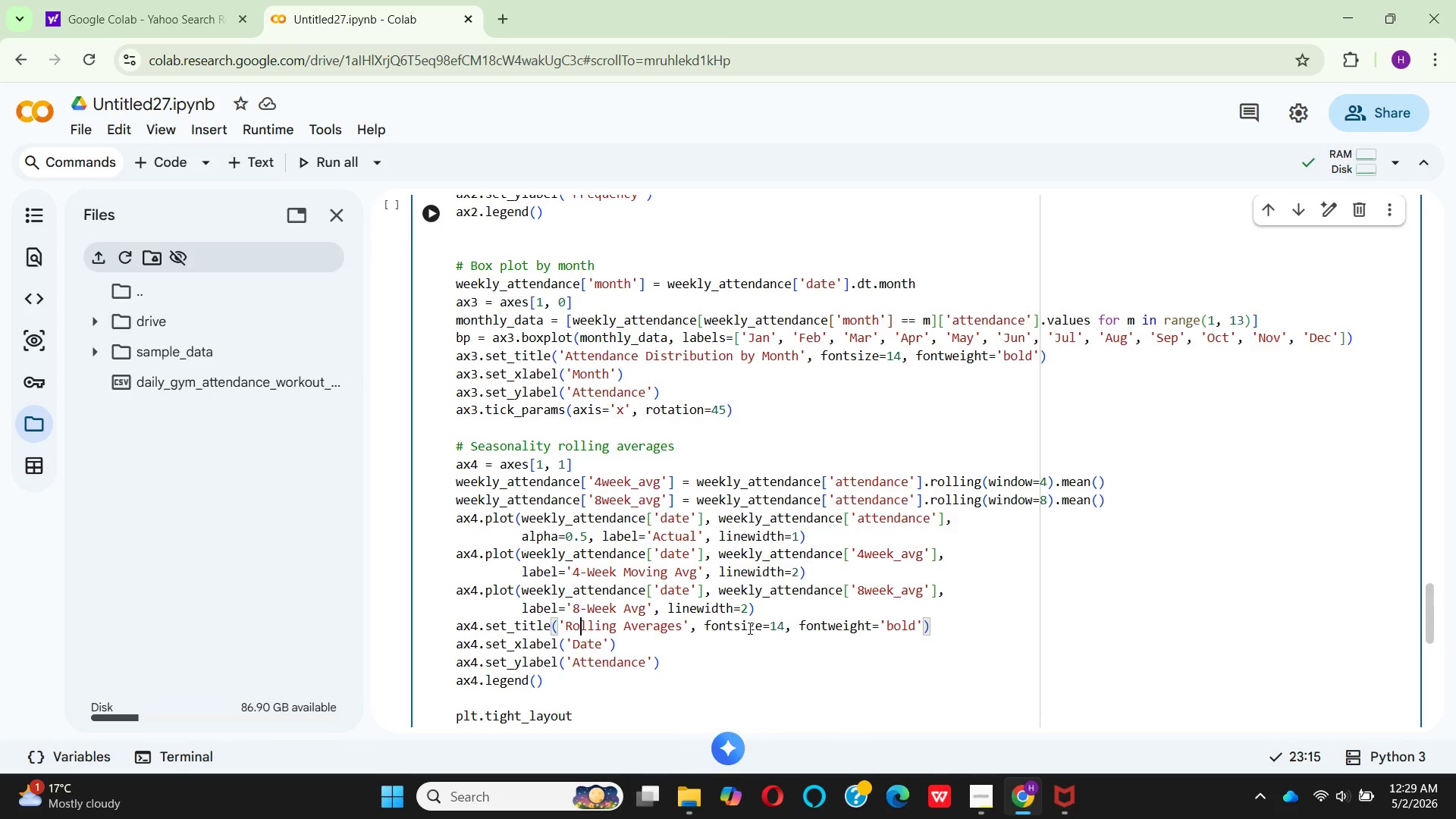 
key(ArrowRight)
 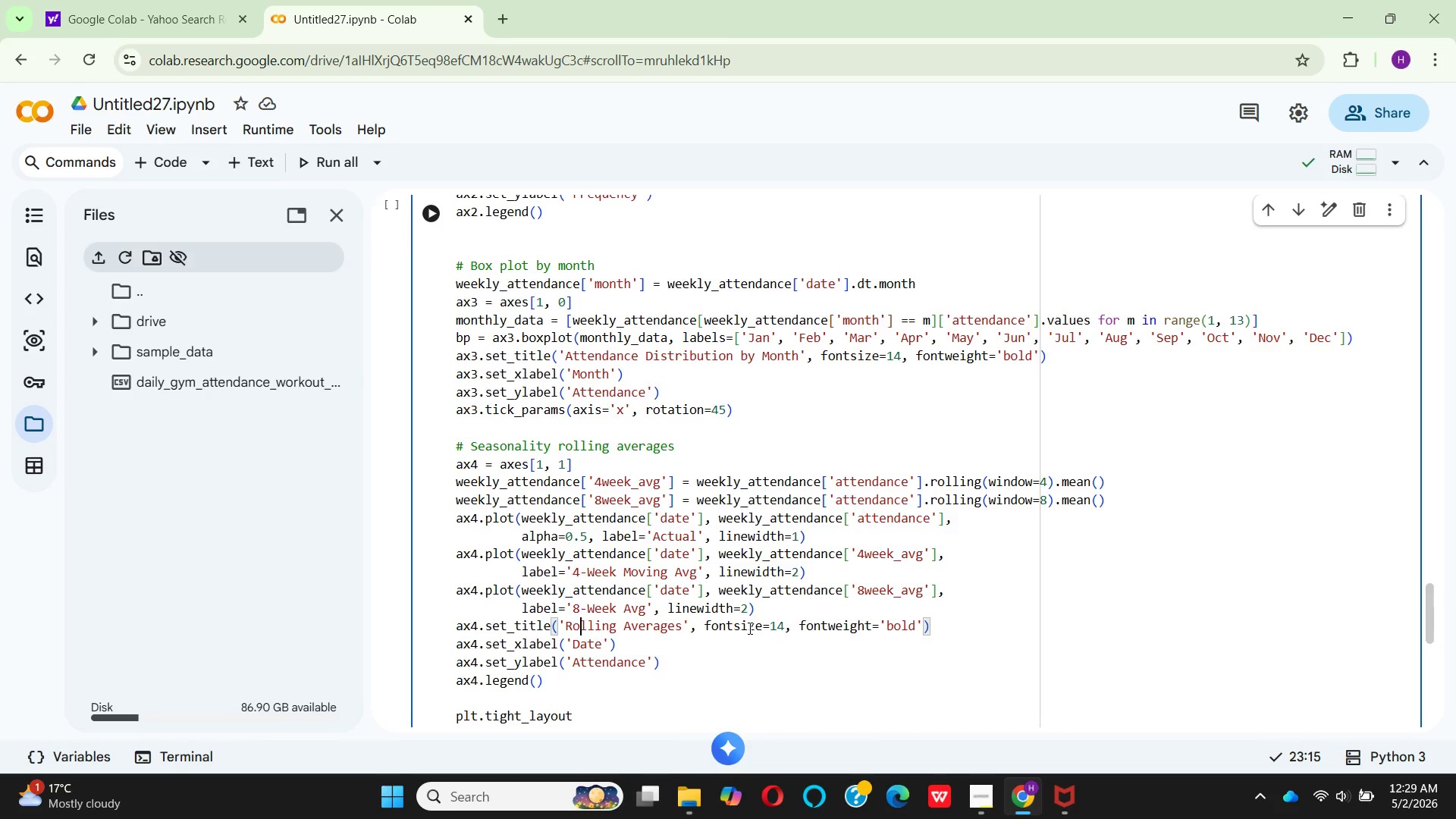 
key(ArrowRight)
 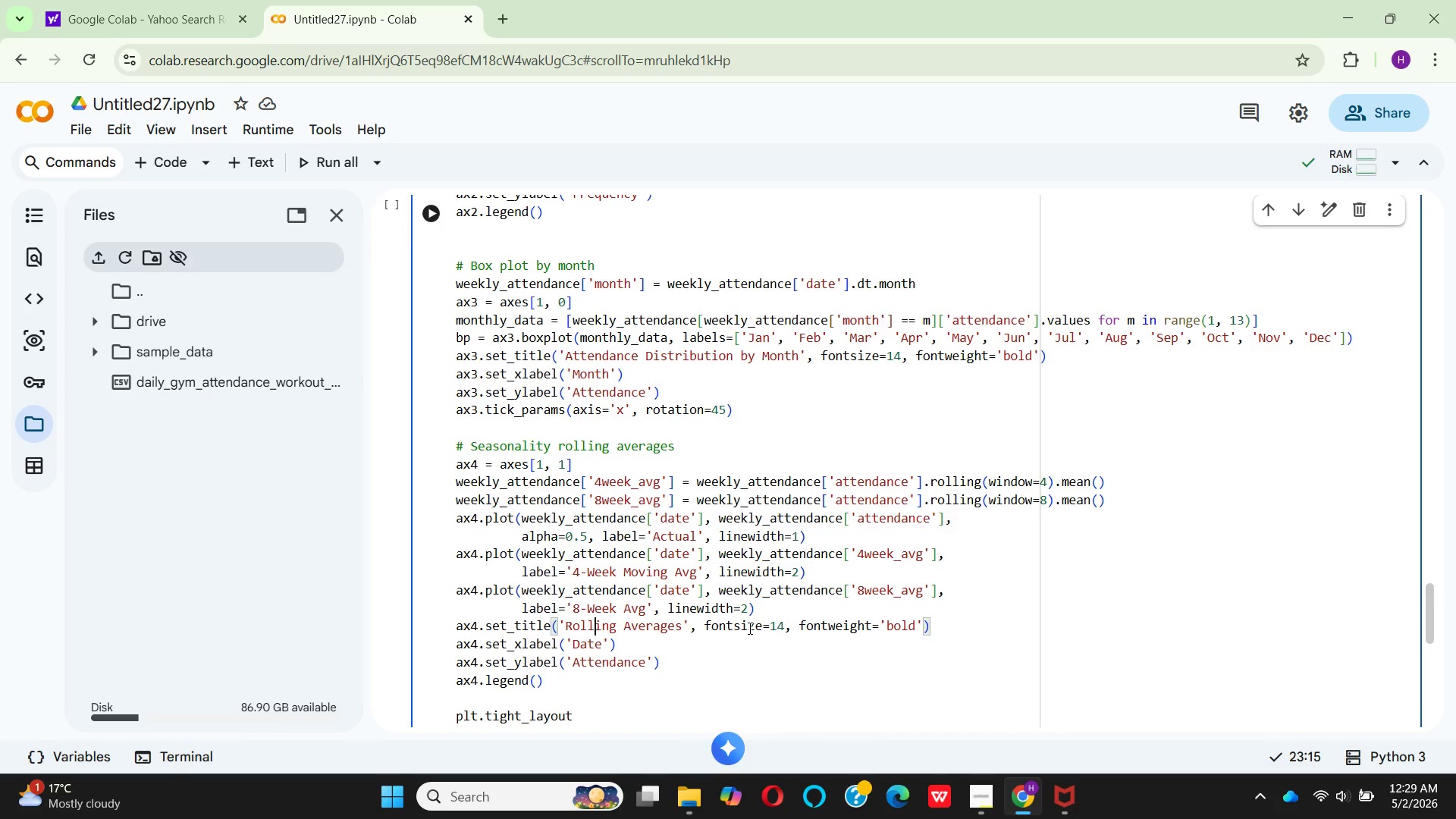 
key(ArrowRight)
 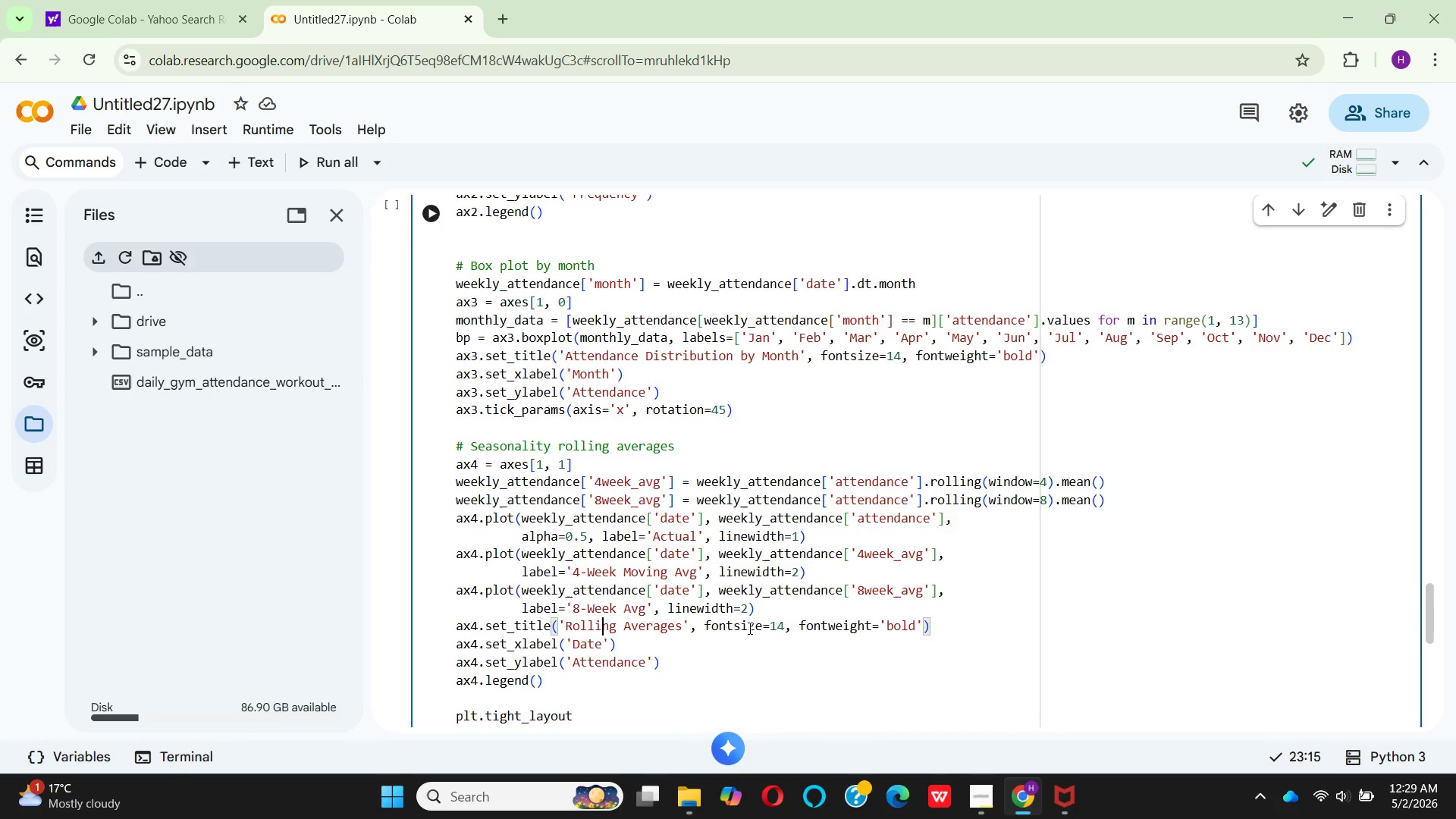 
key(ArrowRight)
 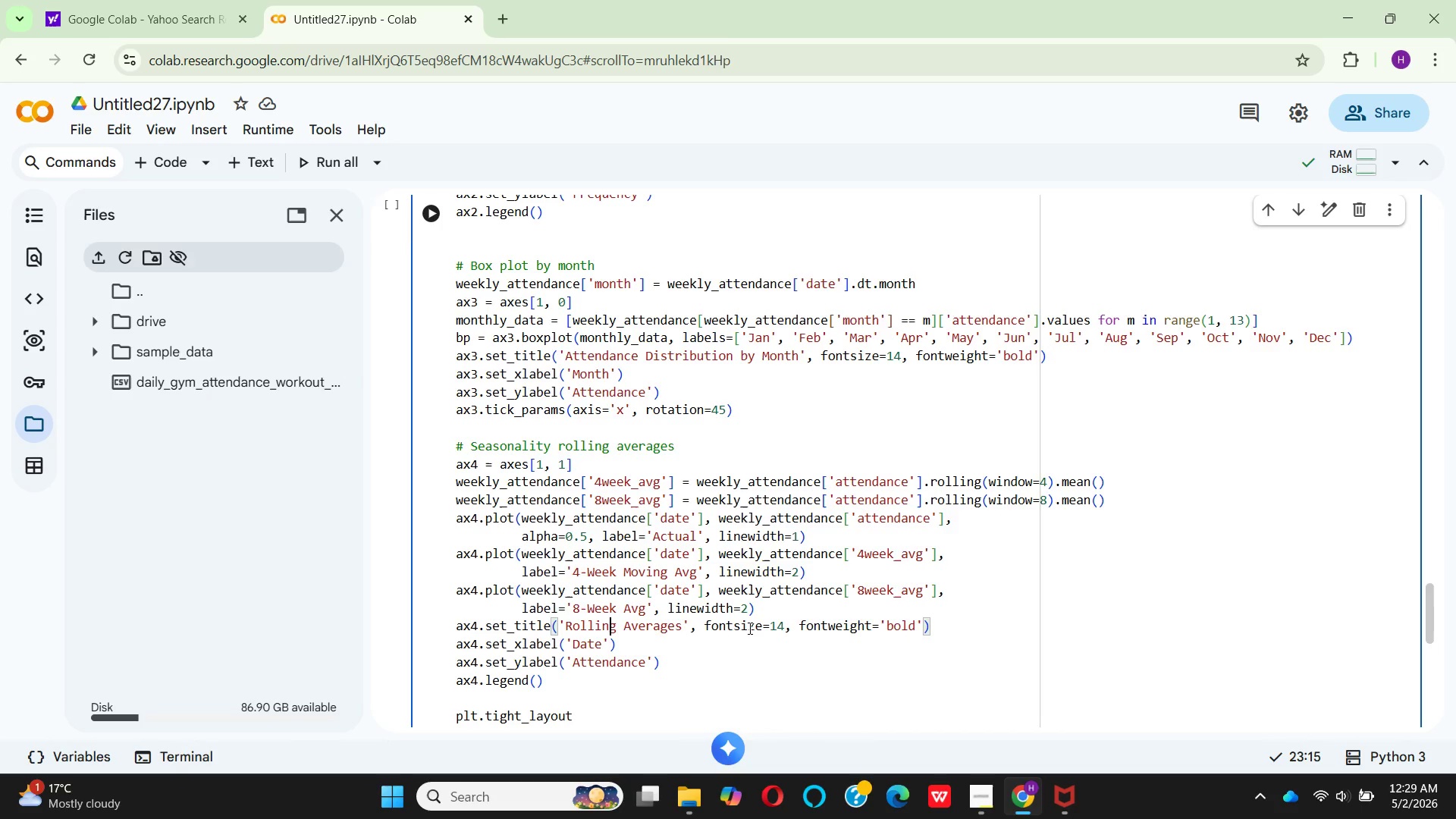 
key(ArrowRight)
 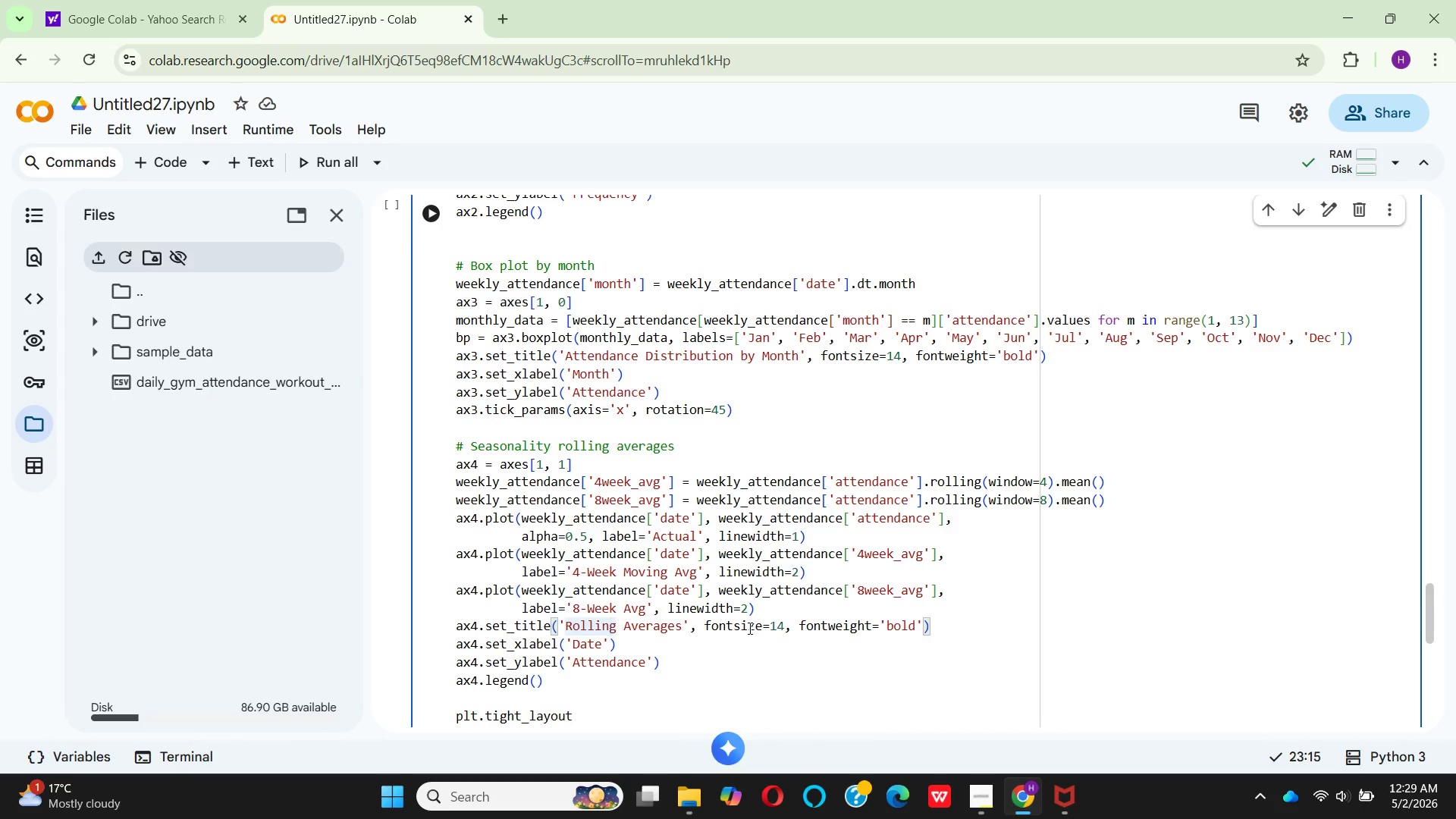 
key(ArrowRight)
 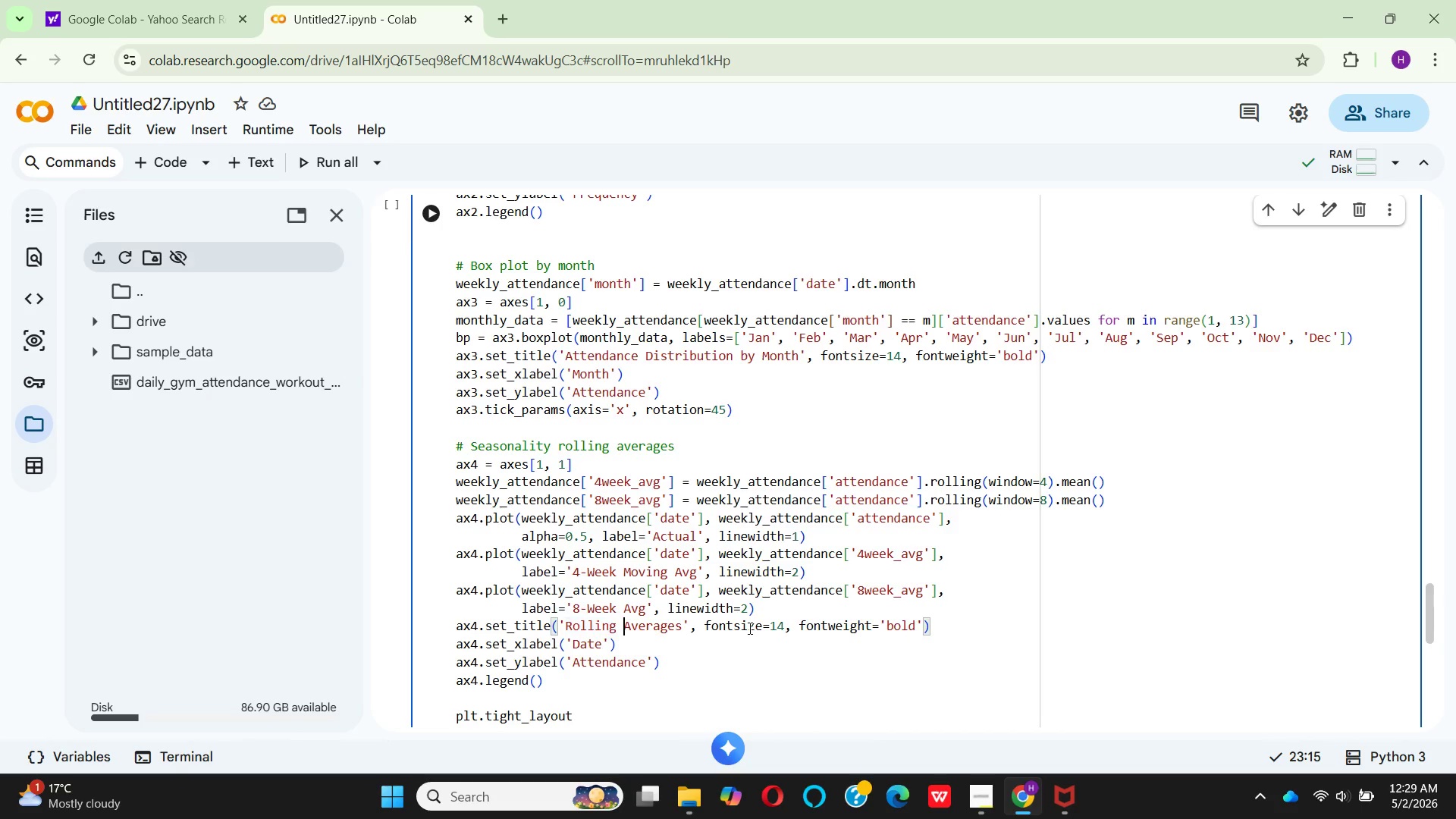 
key(ArrowRight)
 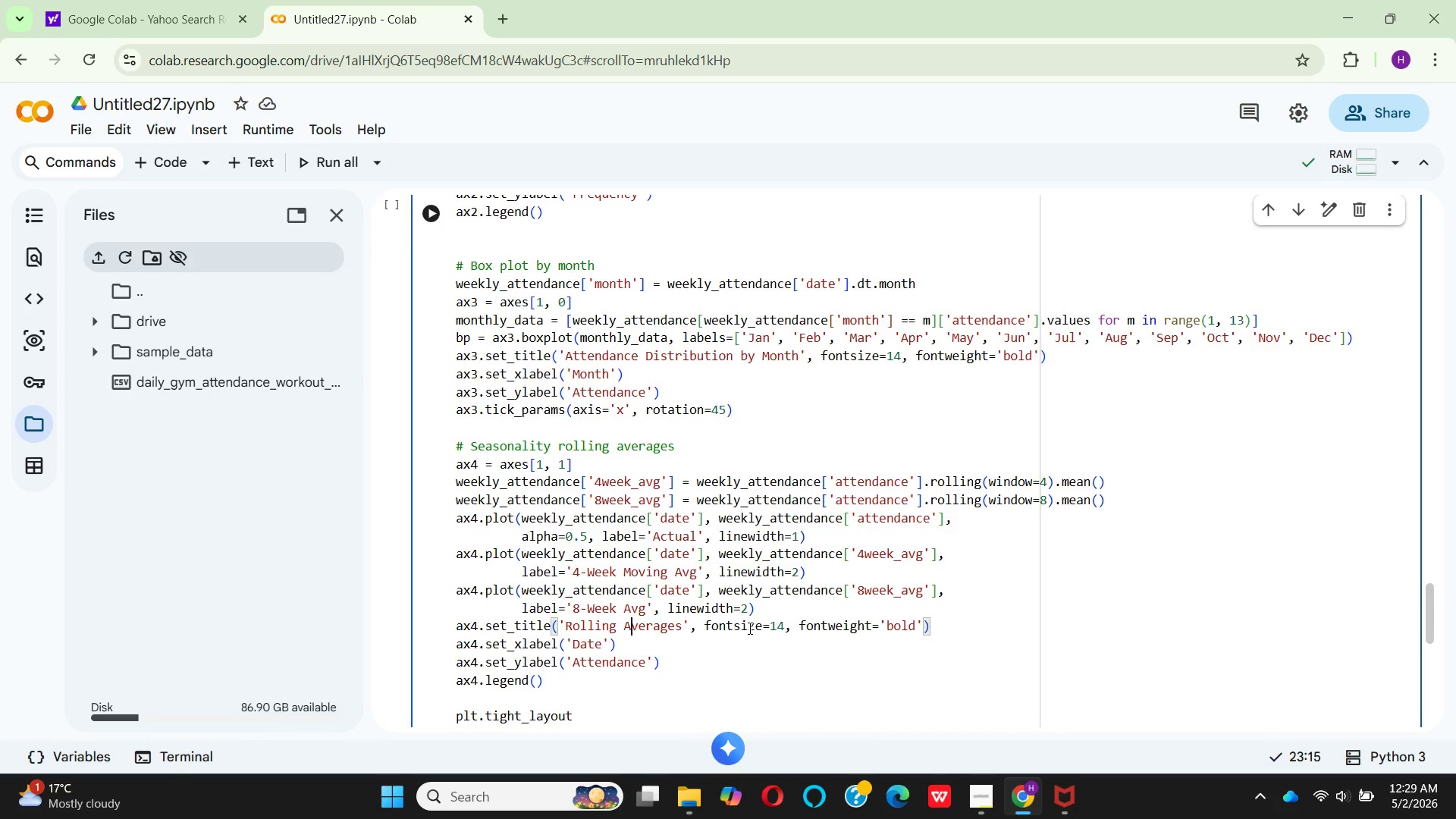 
key(ArrowRight)
 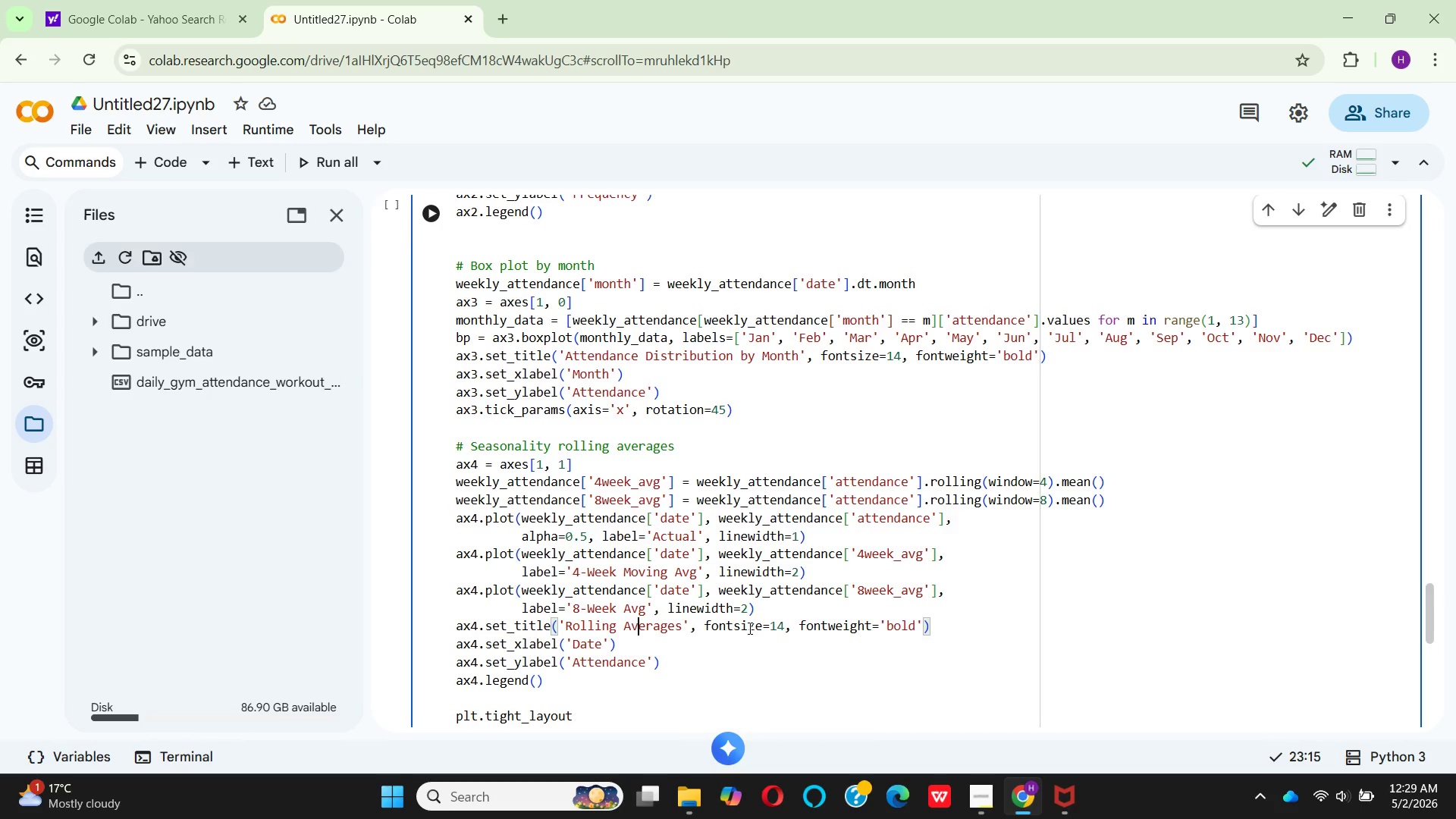 
key(ArrowRight)
 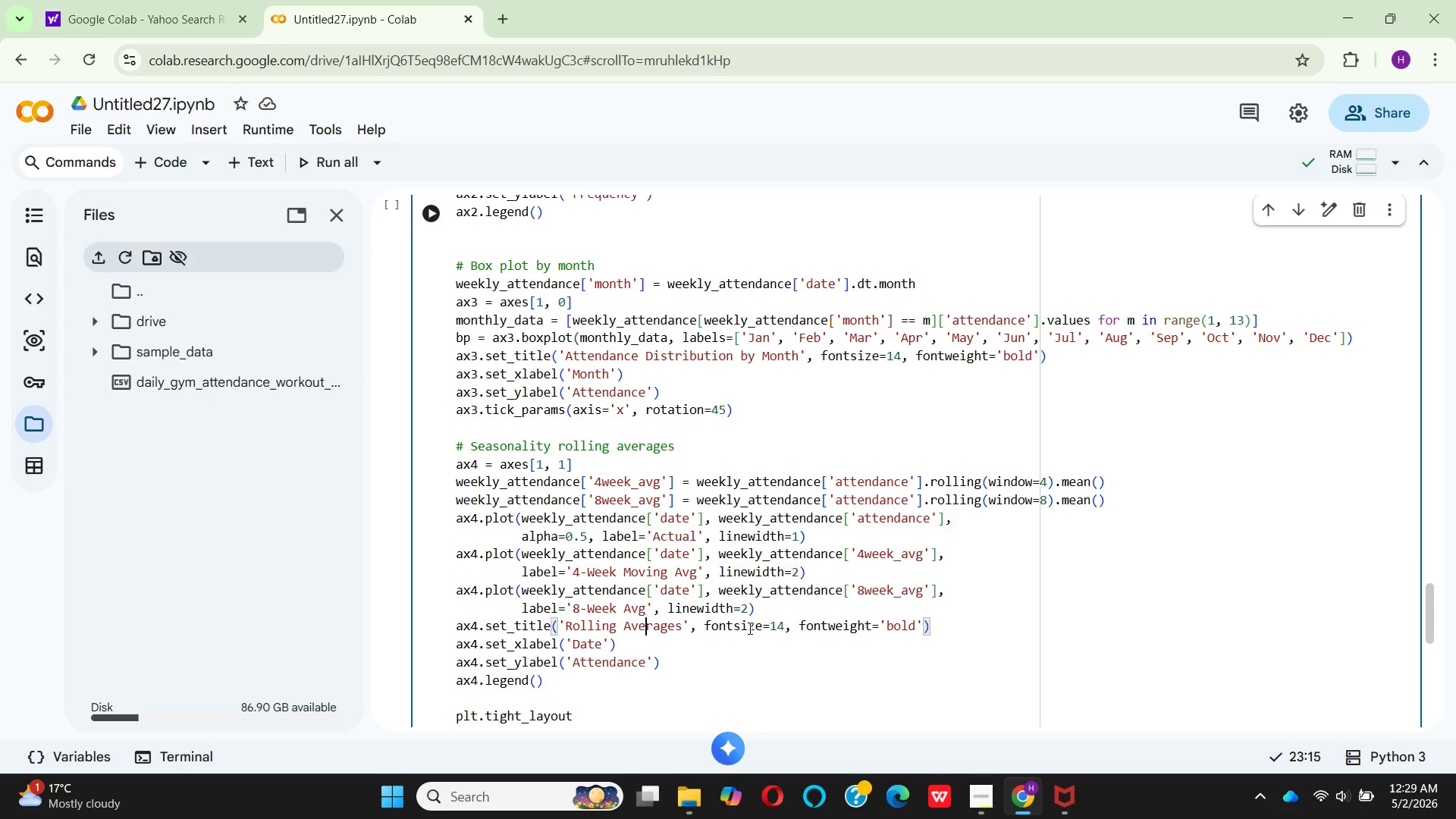 
key(ArrowRight)
 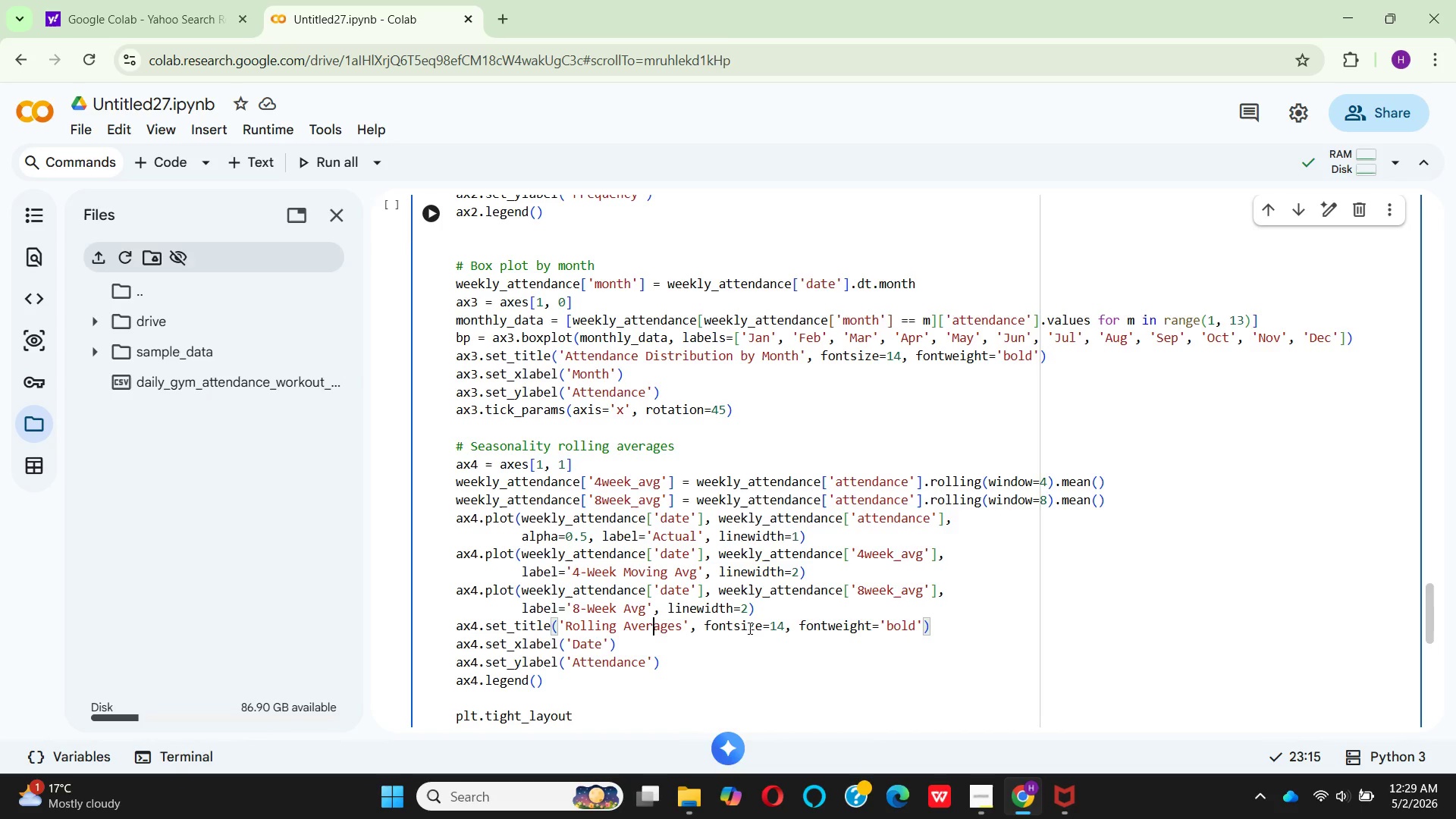 
key(ArrowRight)
 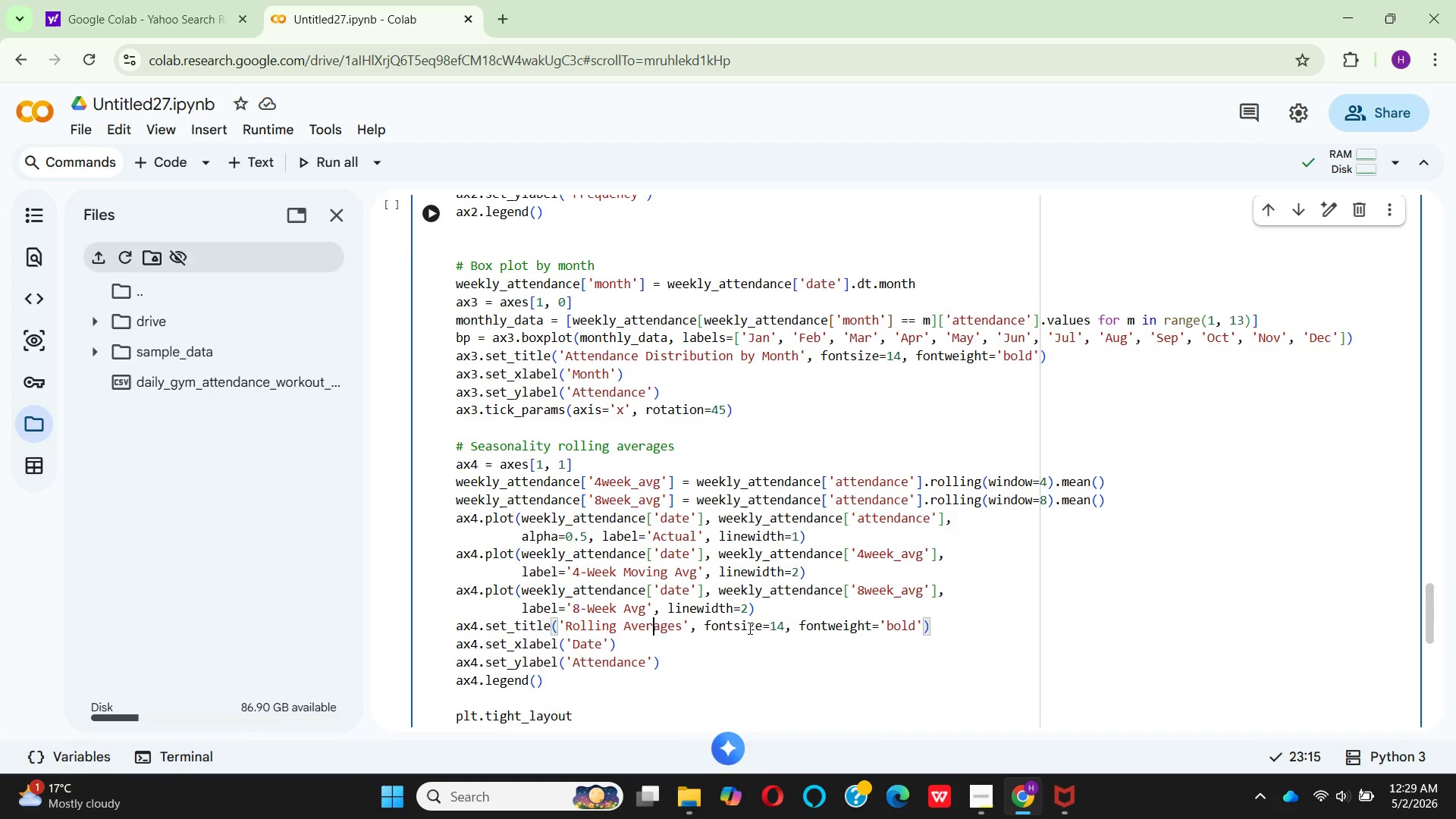 
key(ArrowRight)
 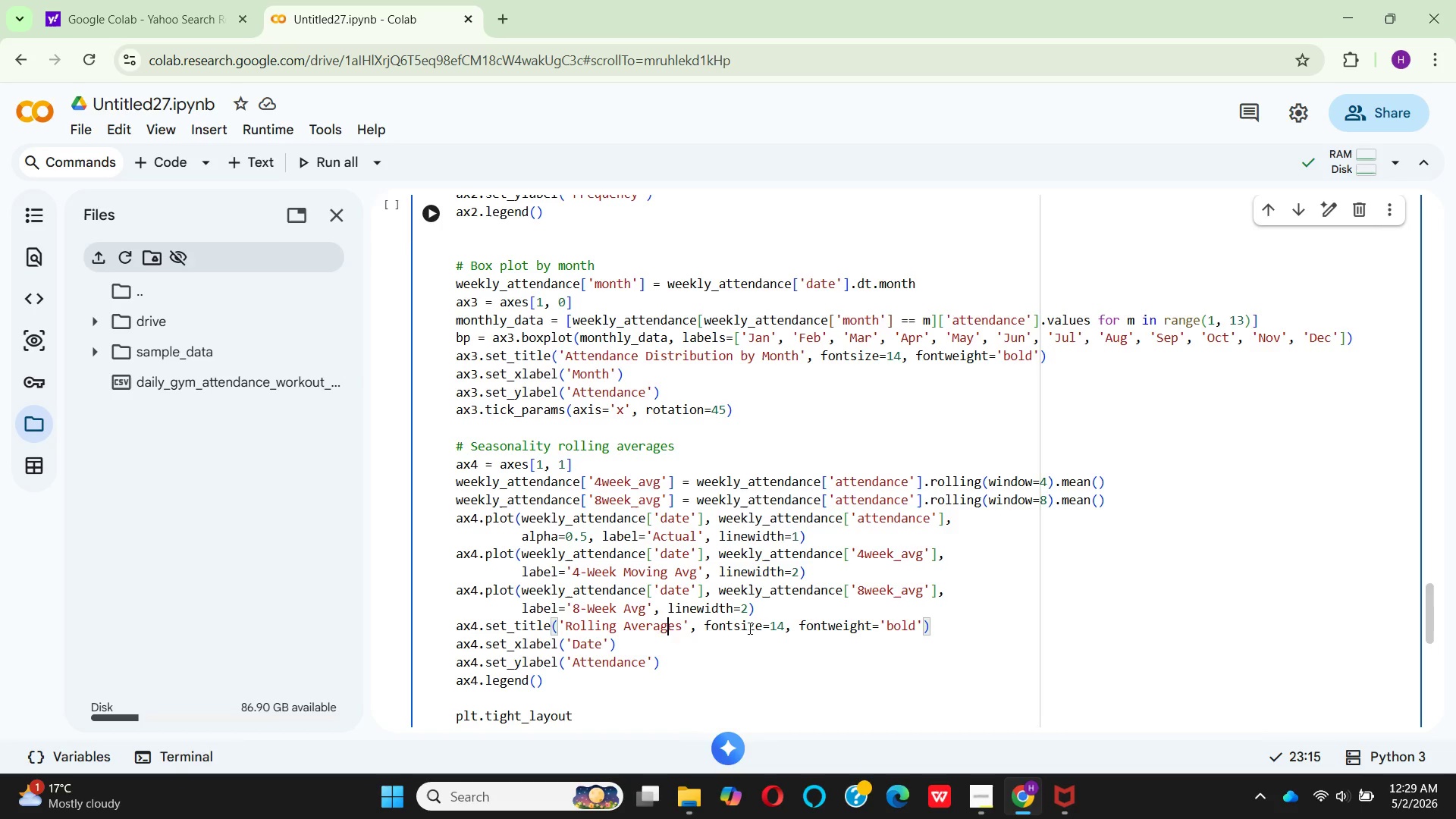 
key(ArrowRight)
 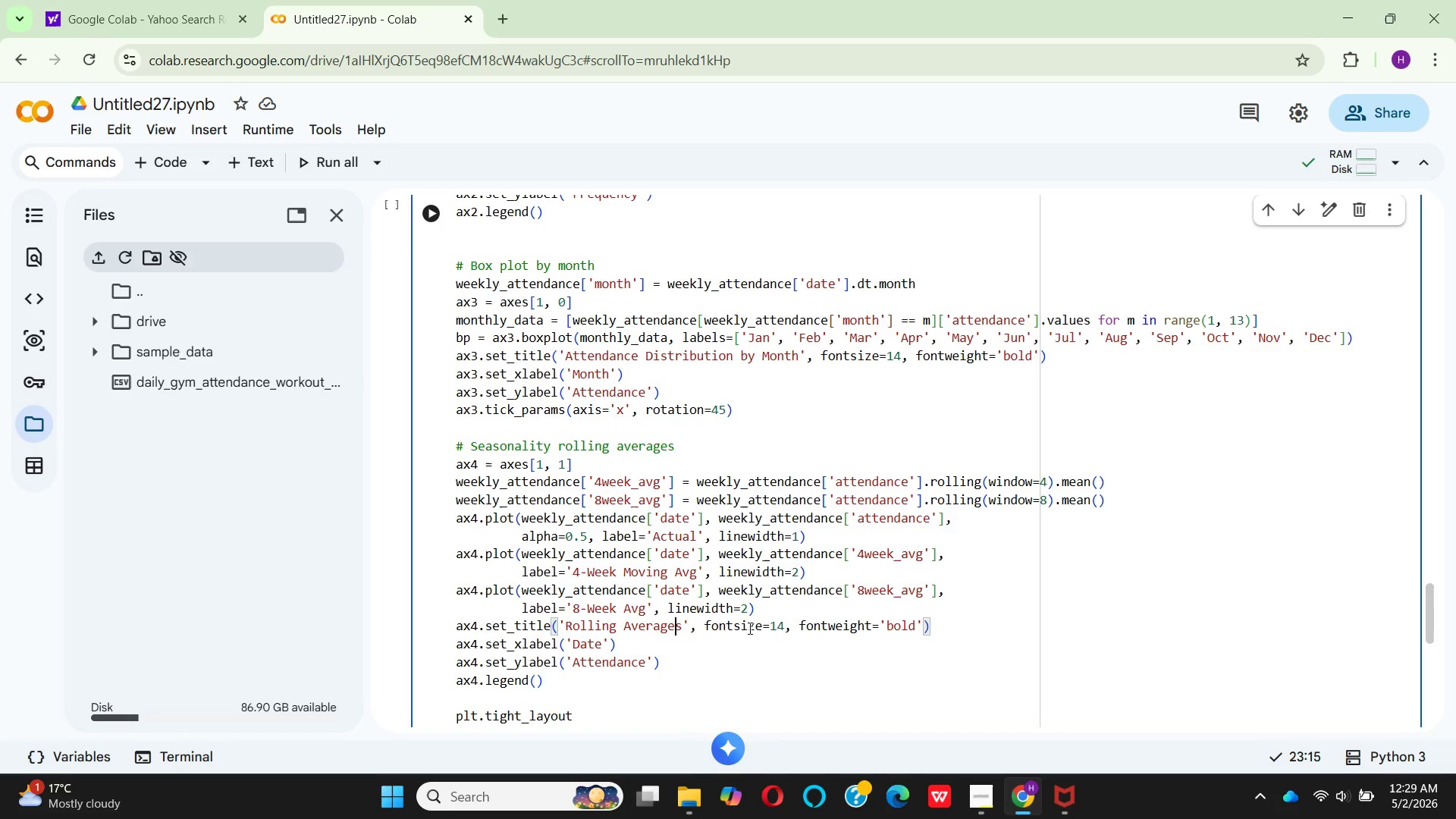 
key(ArrowRight)
 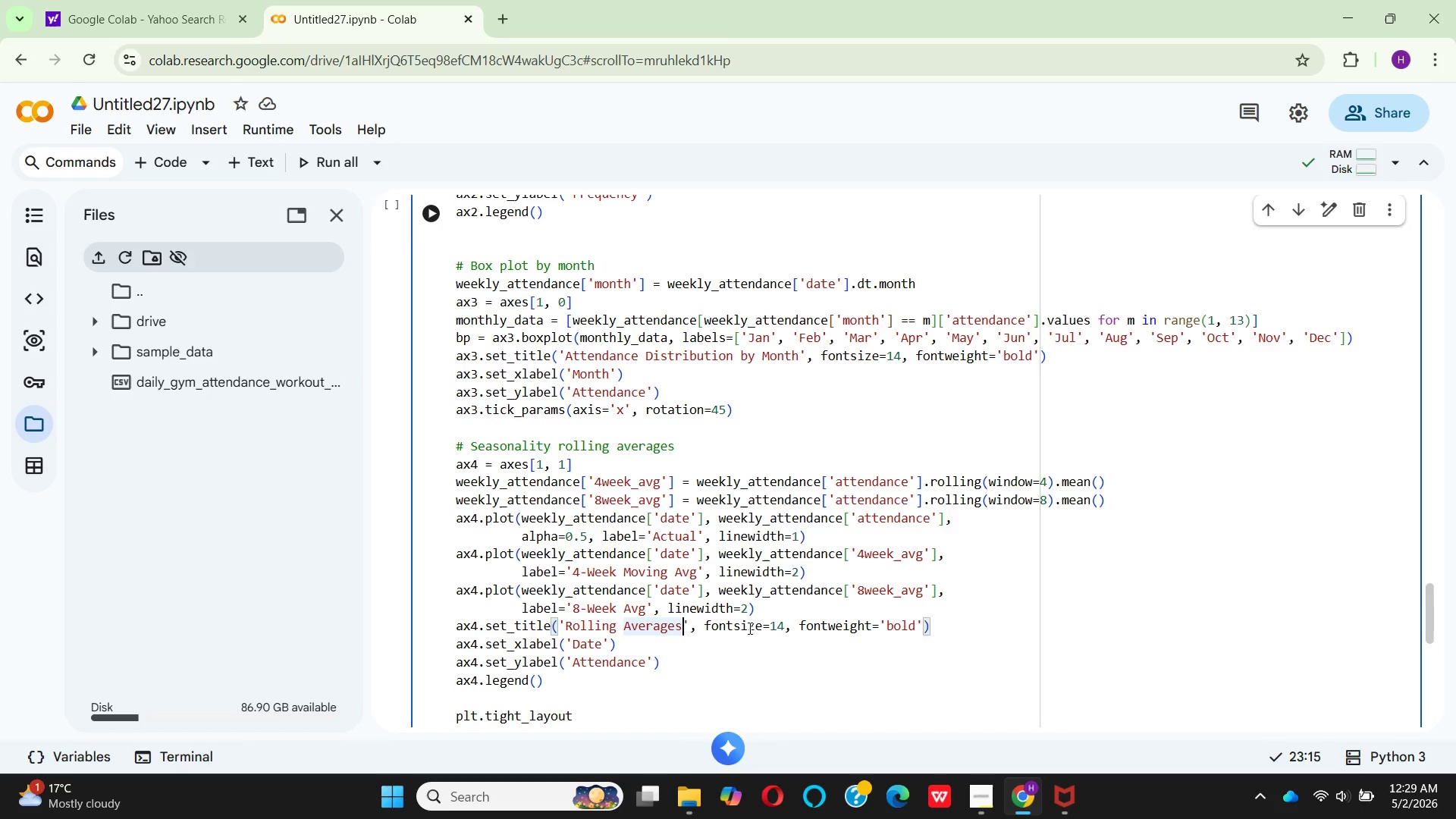 
key(ArrowRight)
 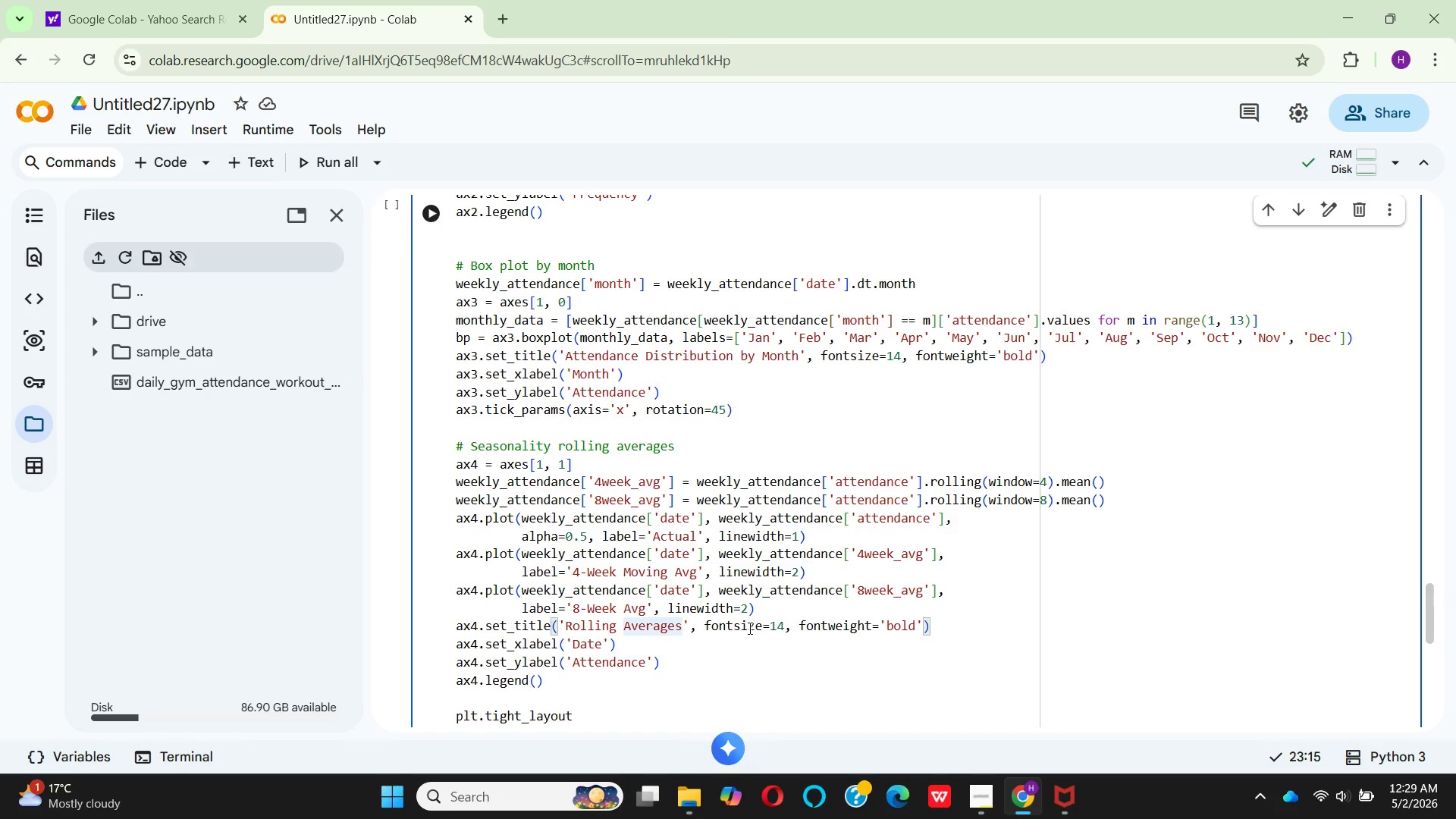 
type( (Tre)
 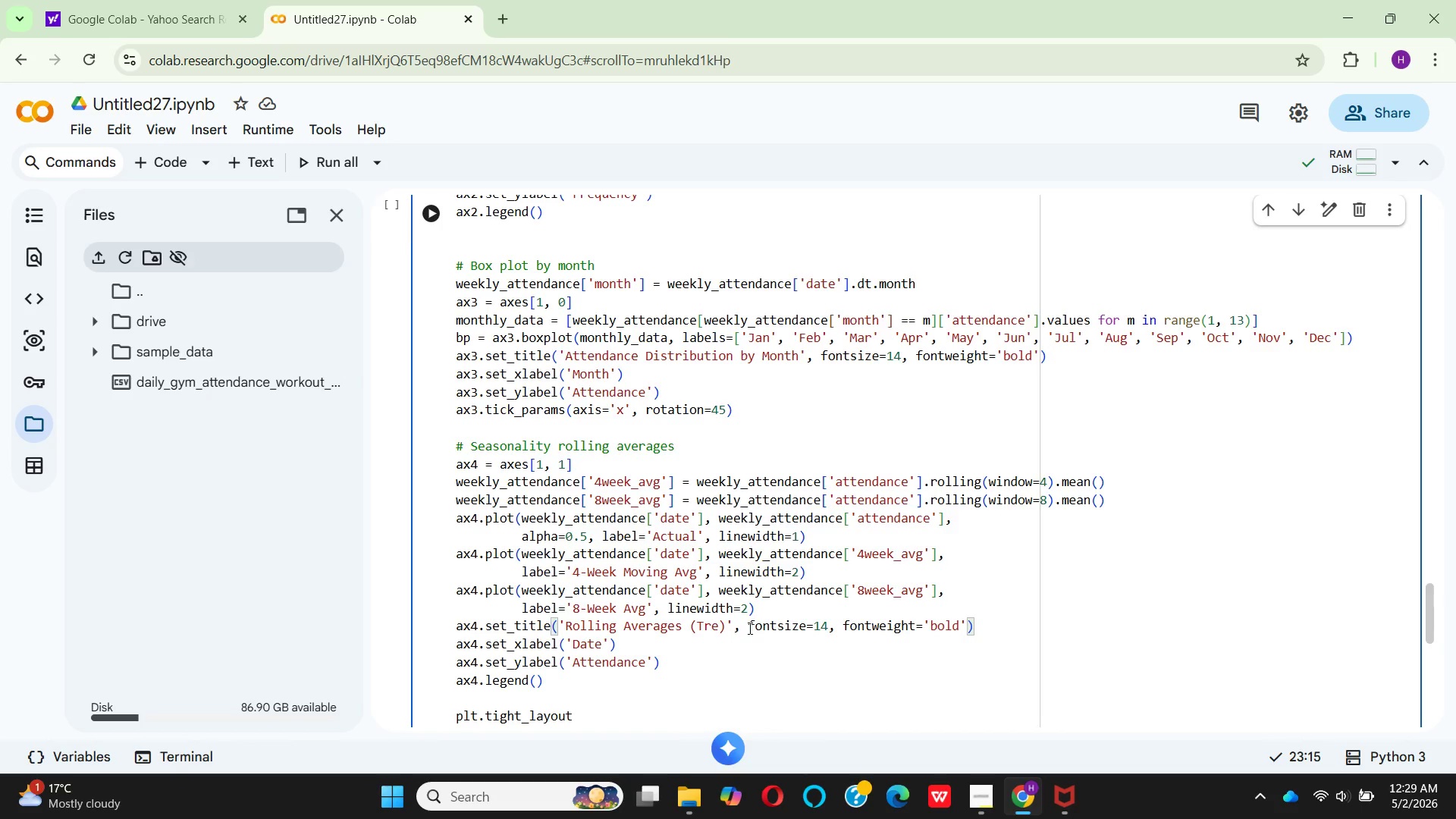 
type(nd De)
 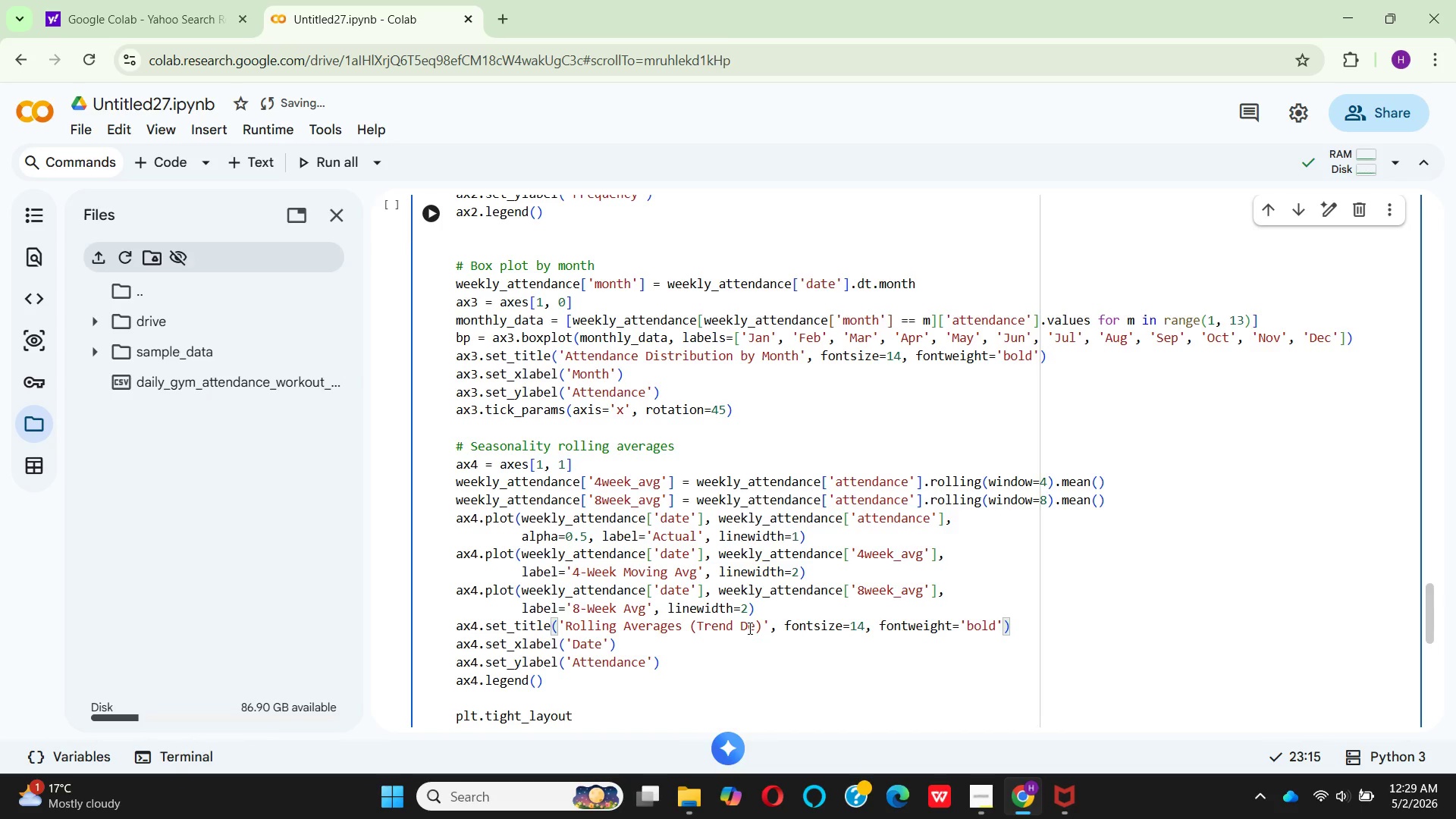 
hold_key(key=T, duration=0.31)
 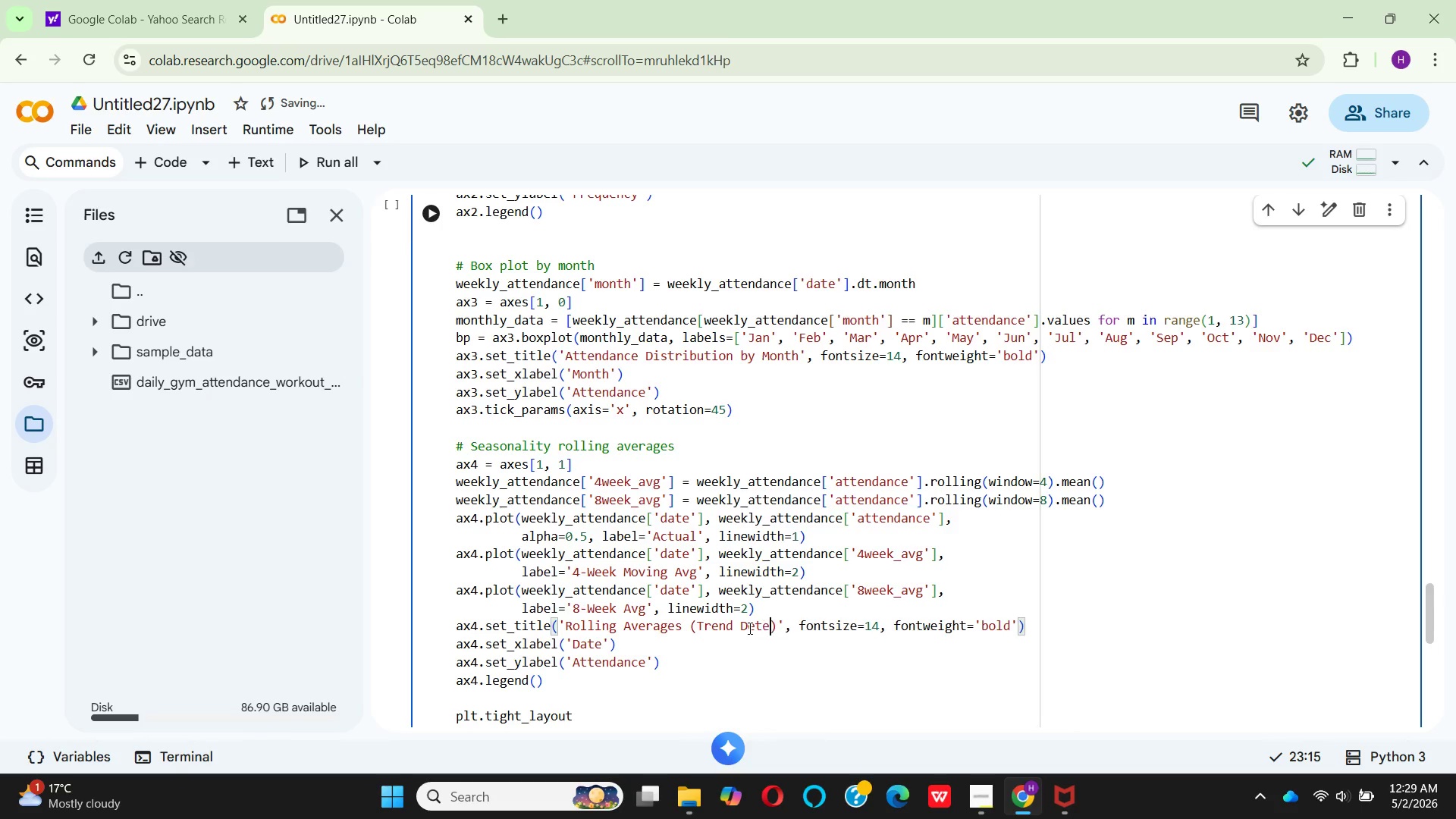 
type(ection)
 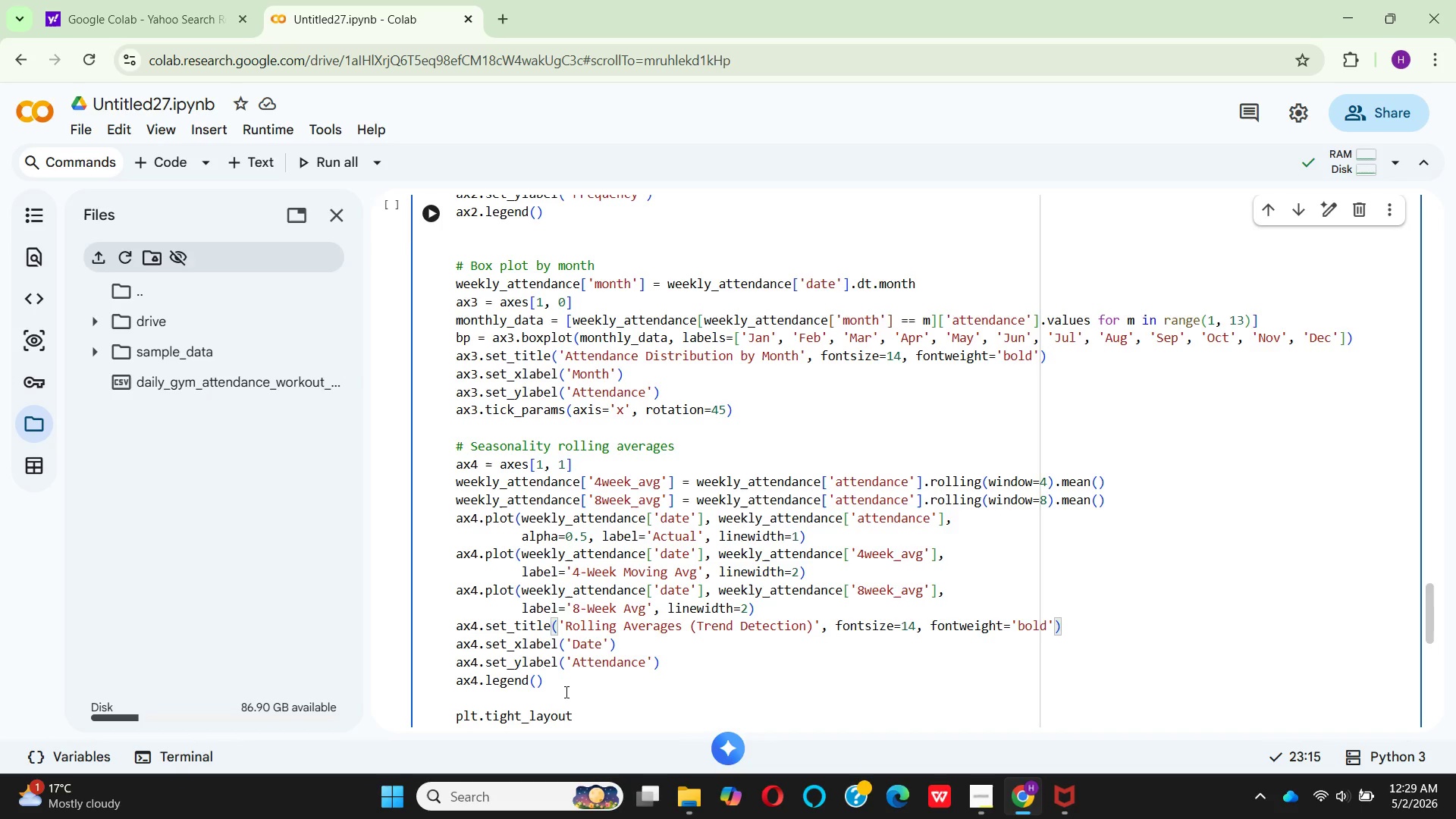 
wait(22.74)
 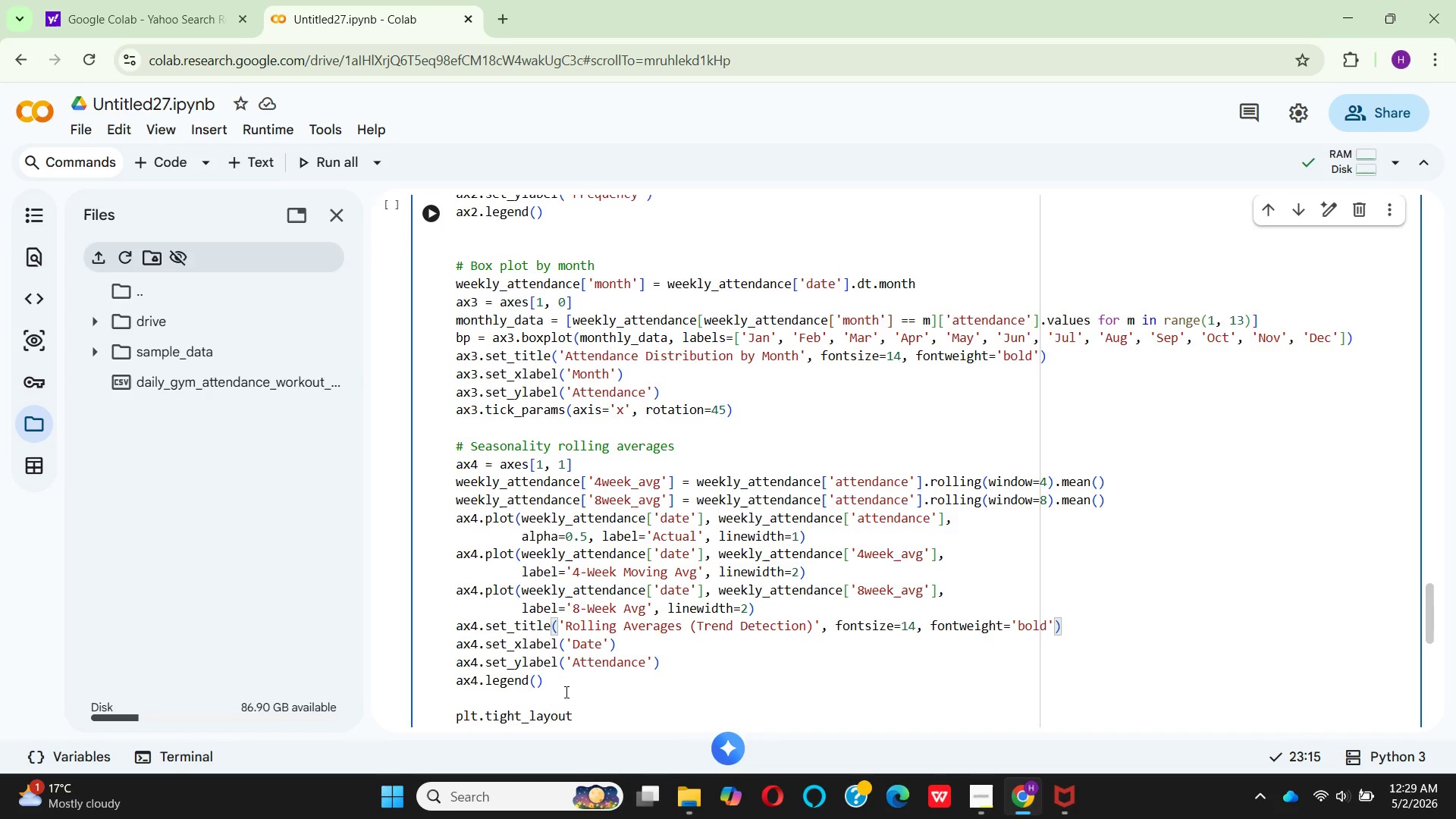 
left_click([568, 695])
 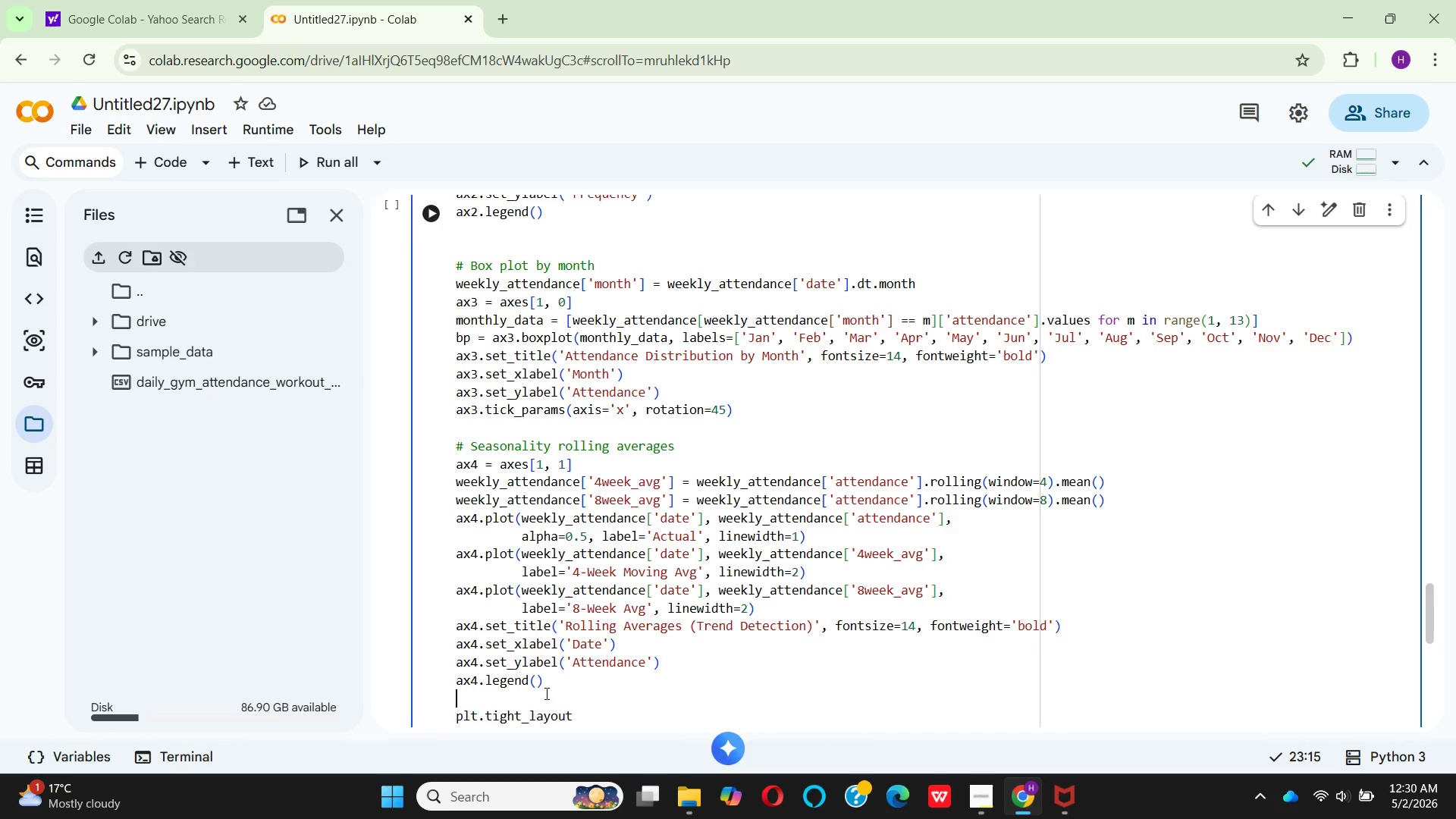 
left_click([558, 686])
 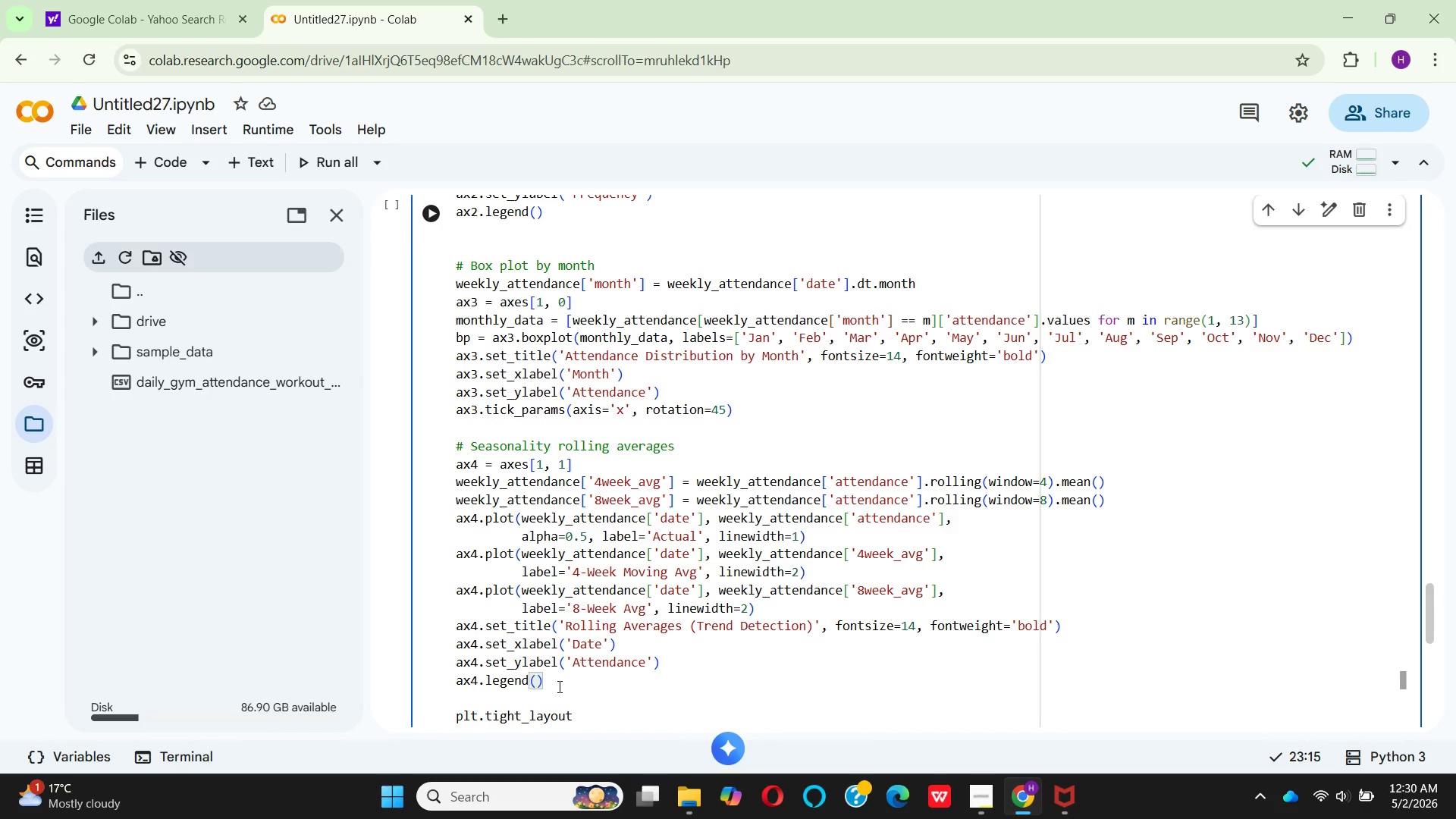 
key(Enter)
 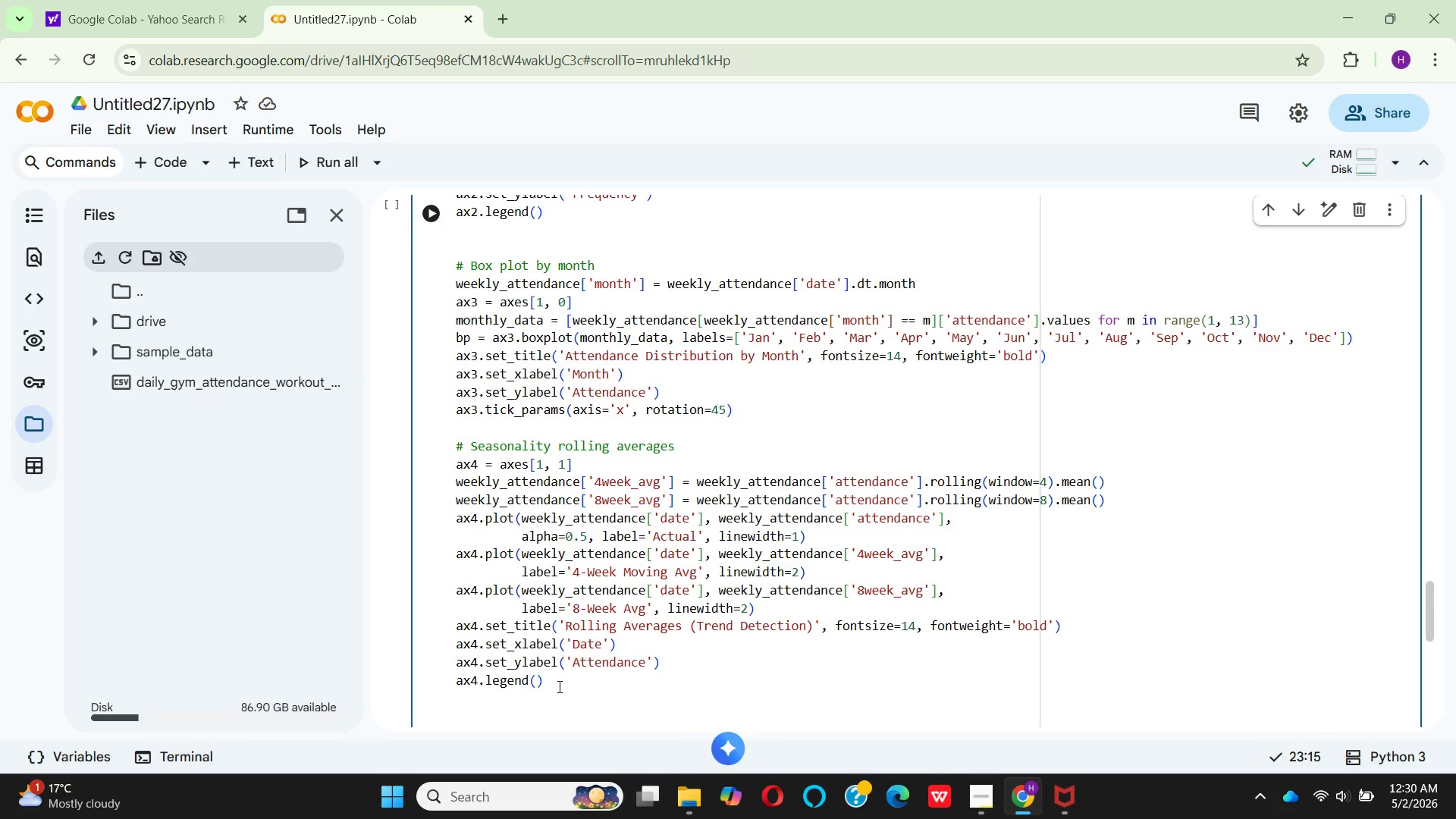 
type(ax4)
 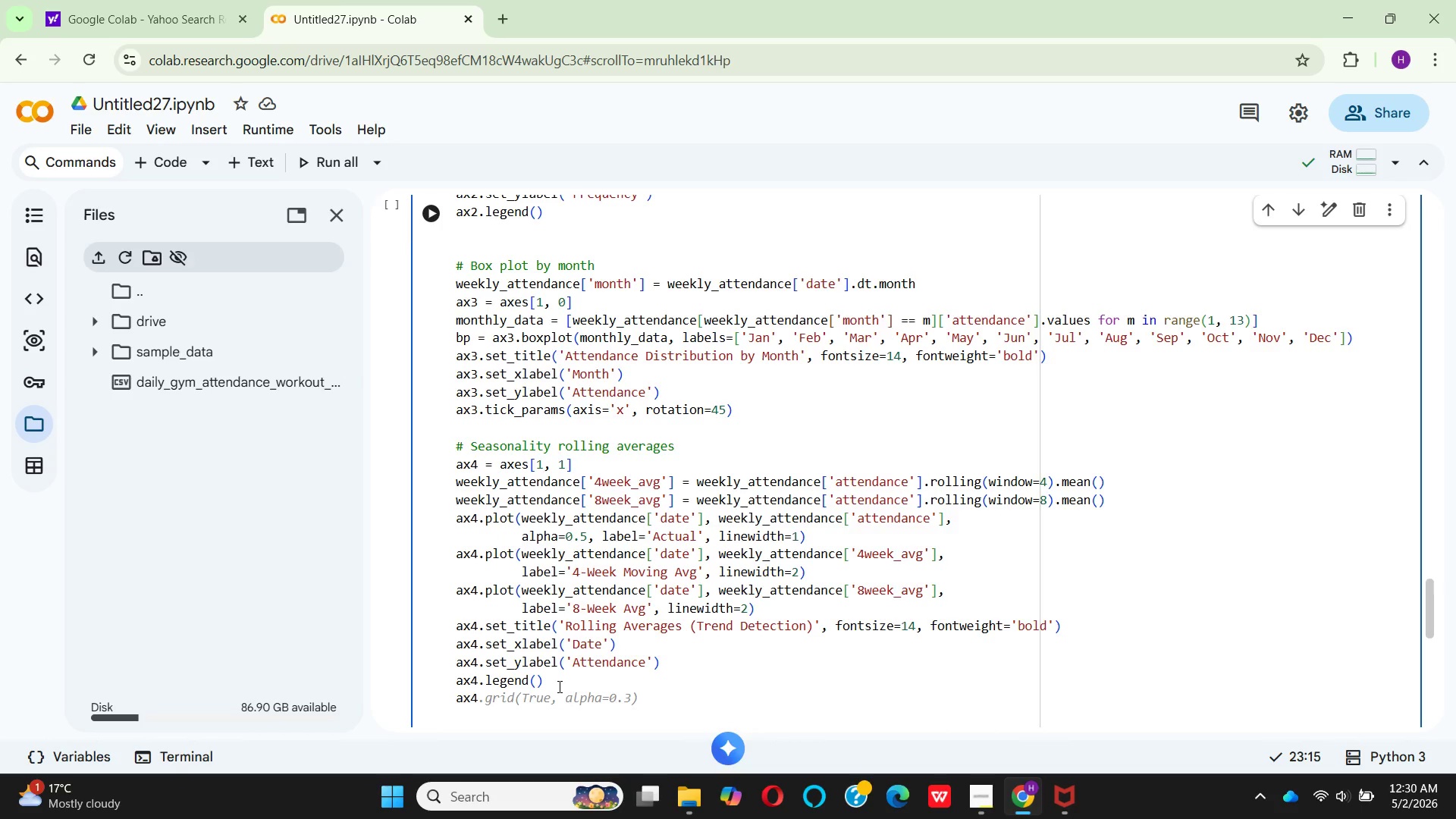 
key(Period)
 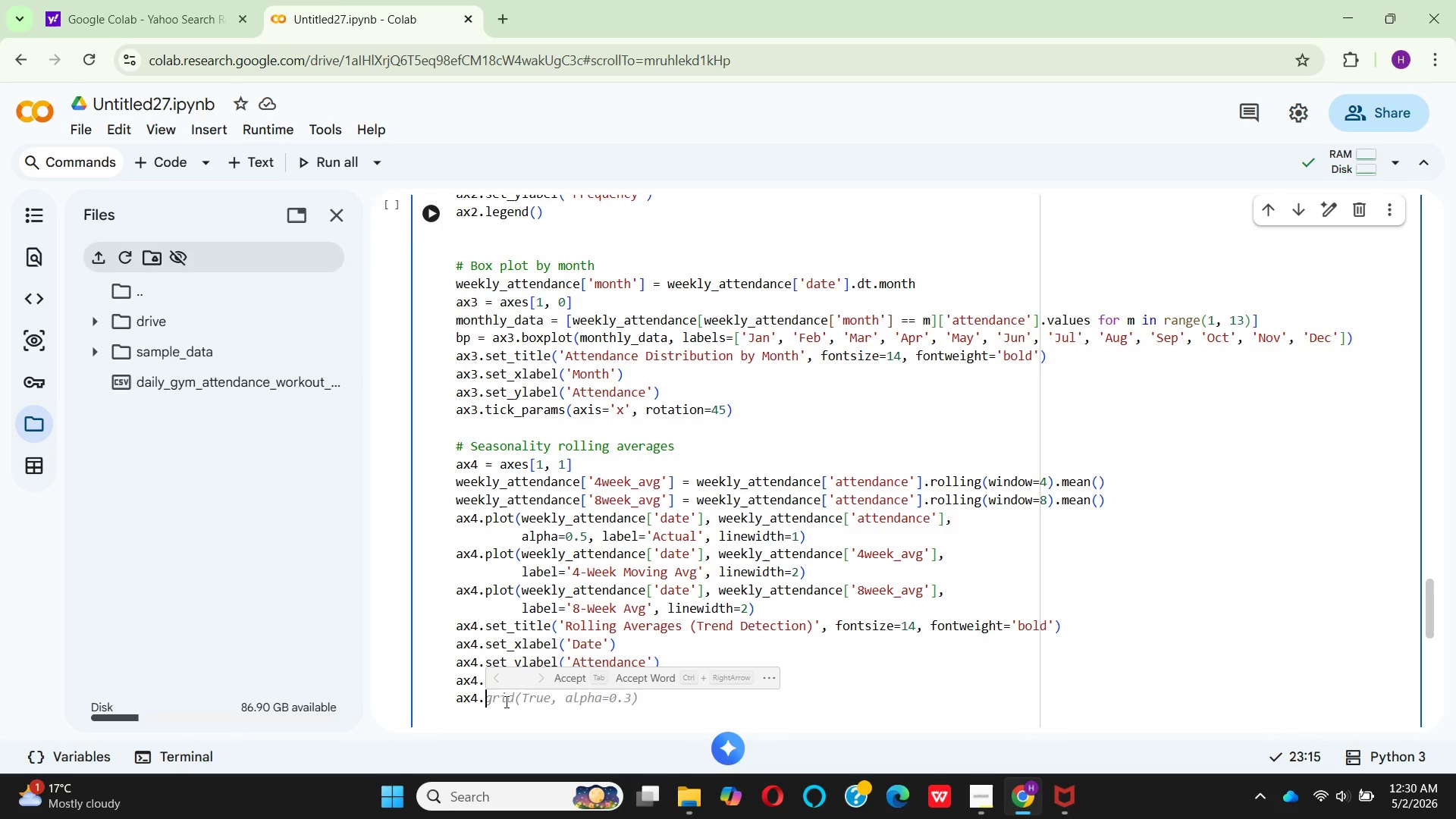 
left_click([572, 681])
 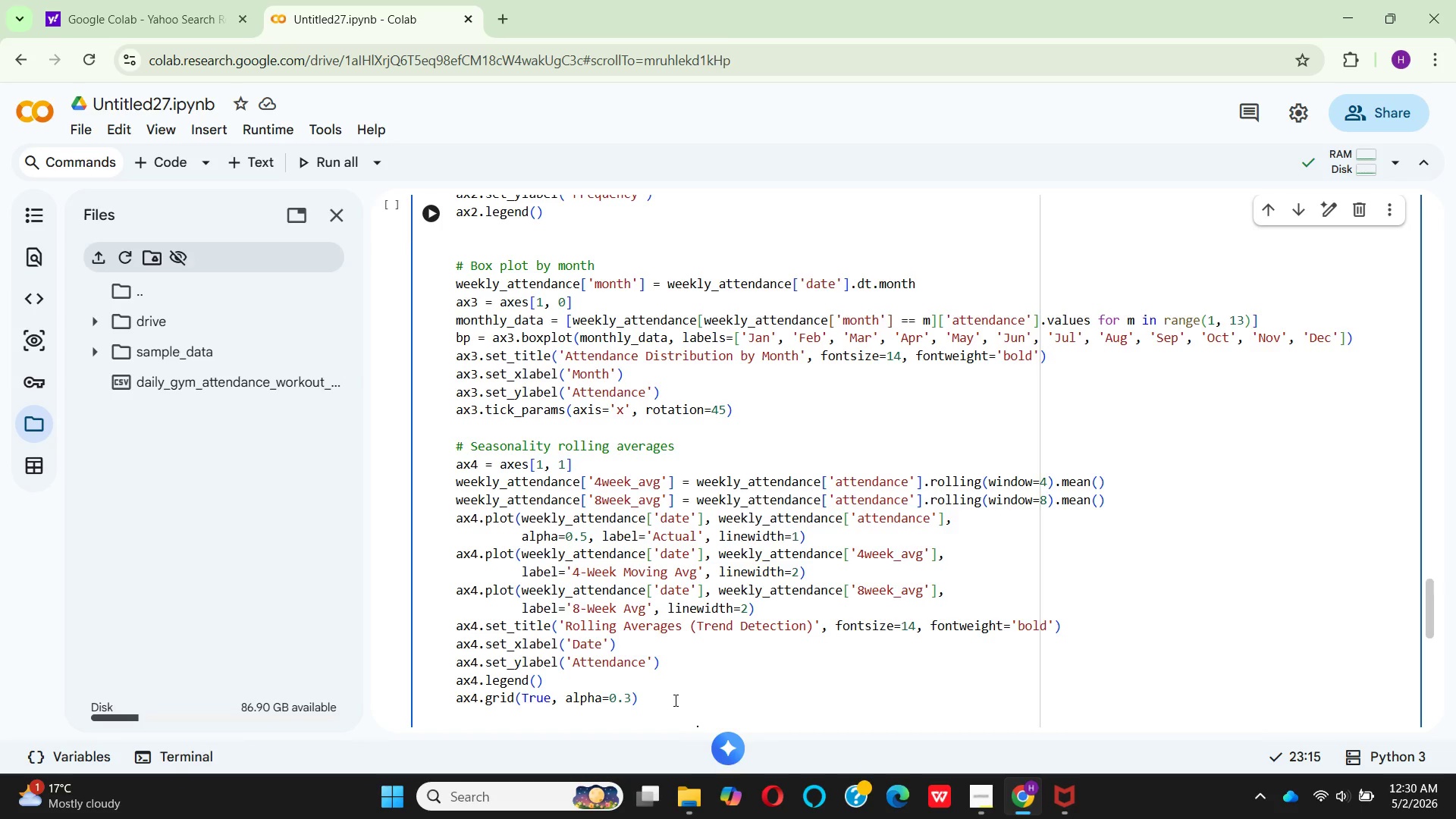 
scroll: coordinate [674, 700], scroll_direction: down, amount: 2.0
 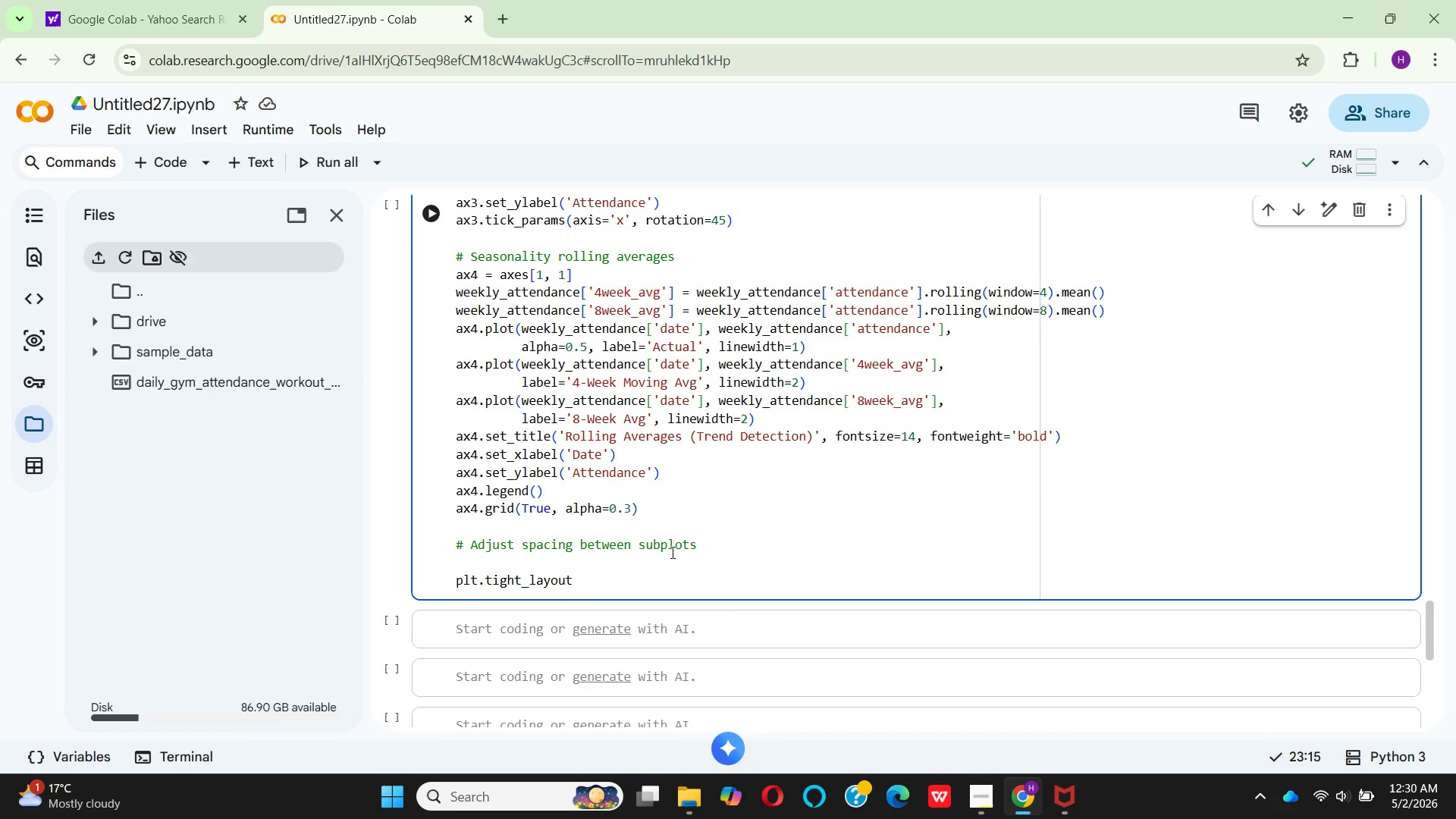 
left_click_drag(start_coordinate=[706, 552], to_coordinate=[459, 548])
 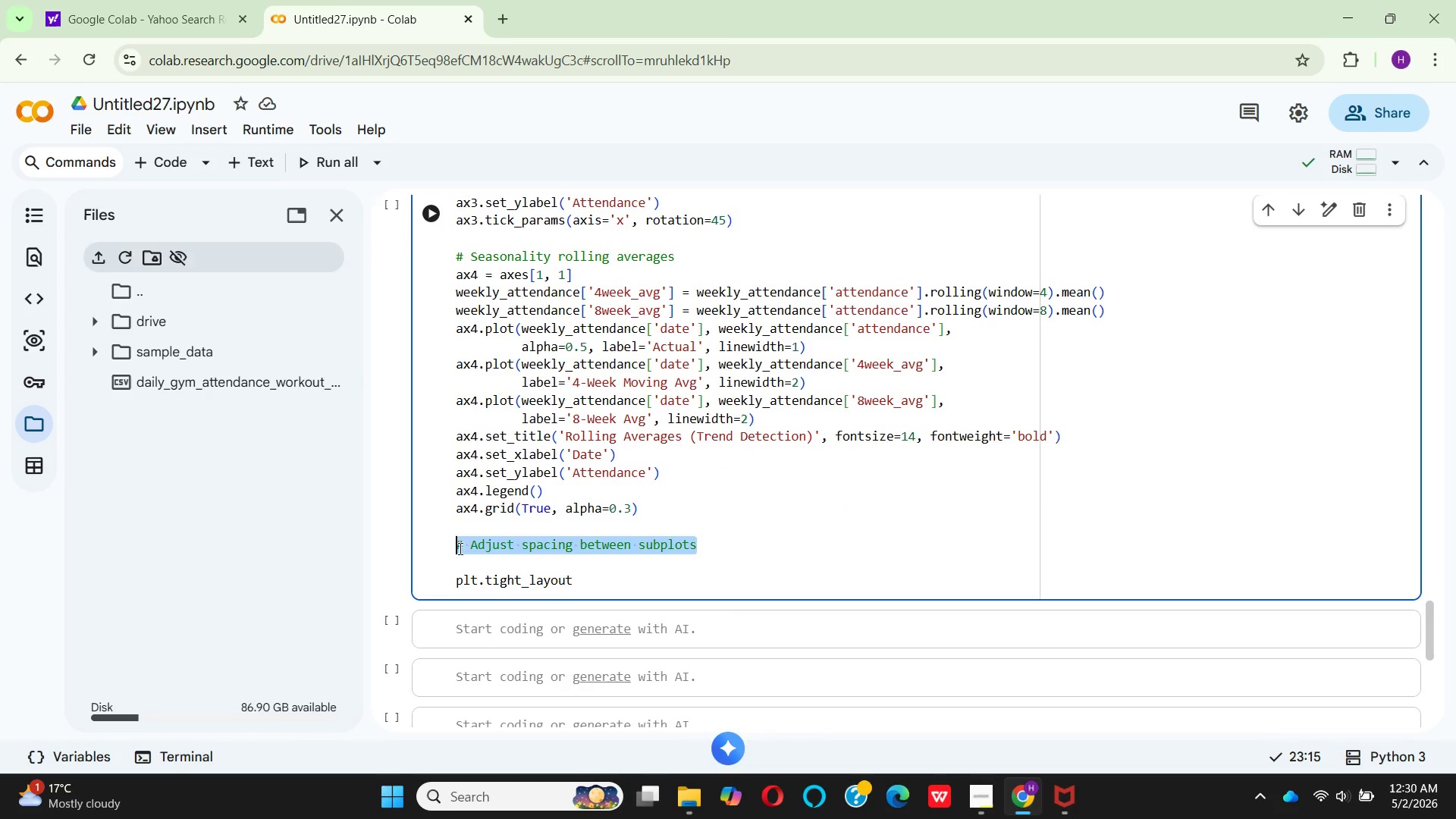 
key(Backspace)
 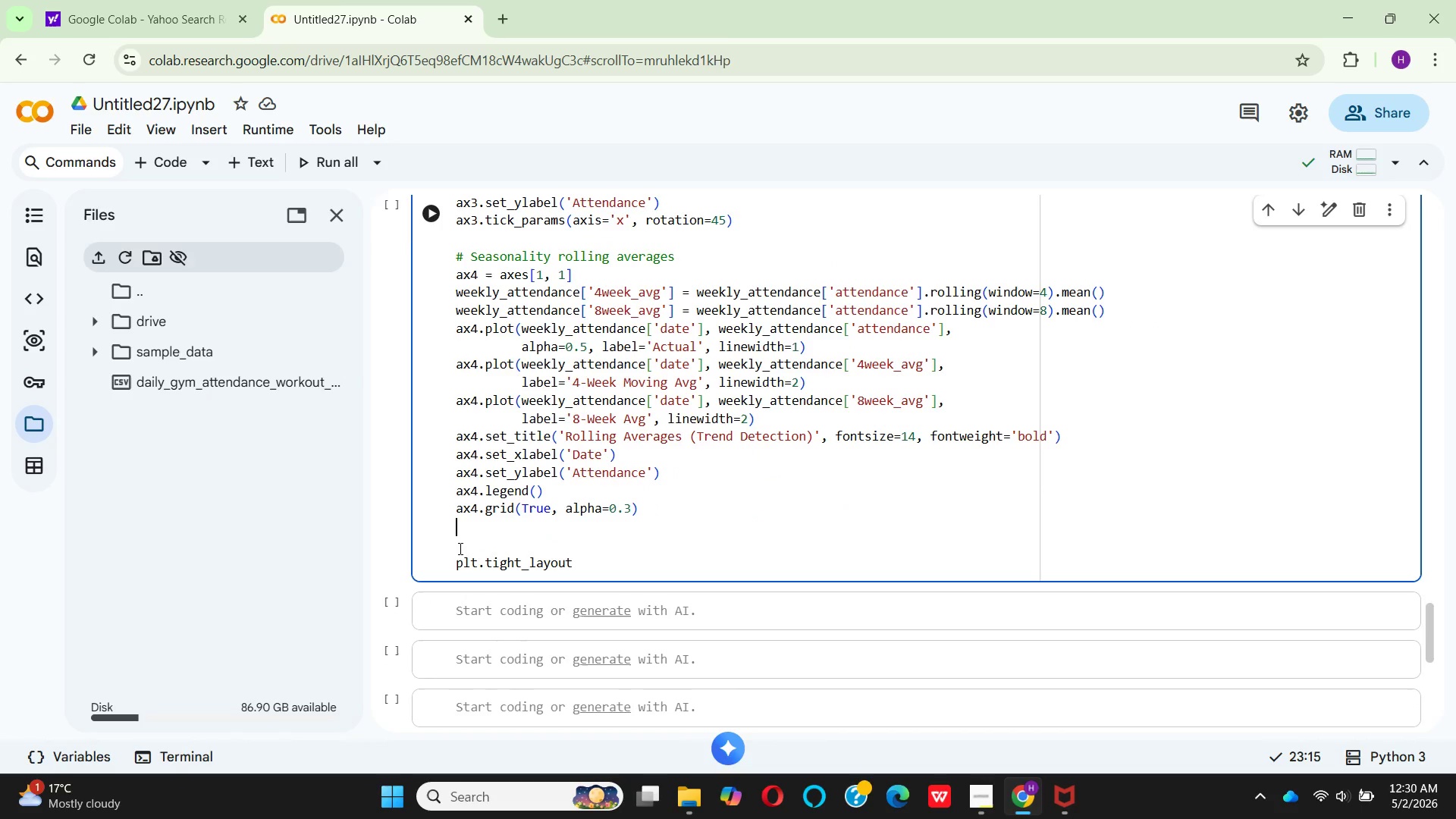 
key(Backspace)
 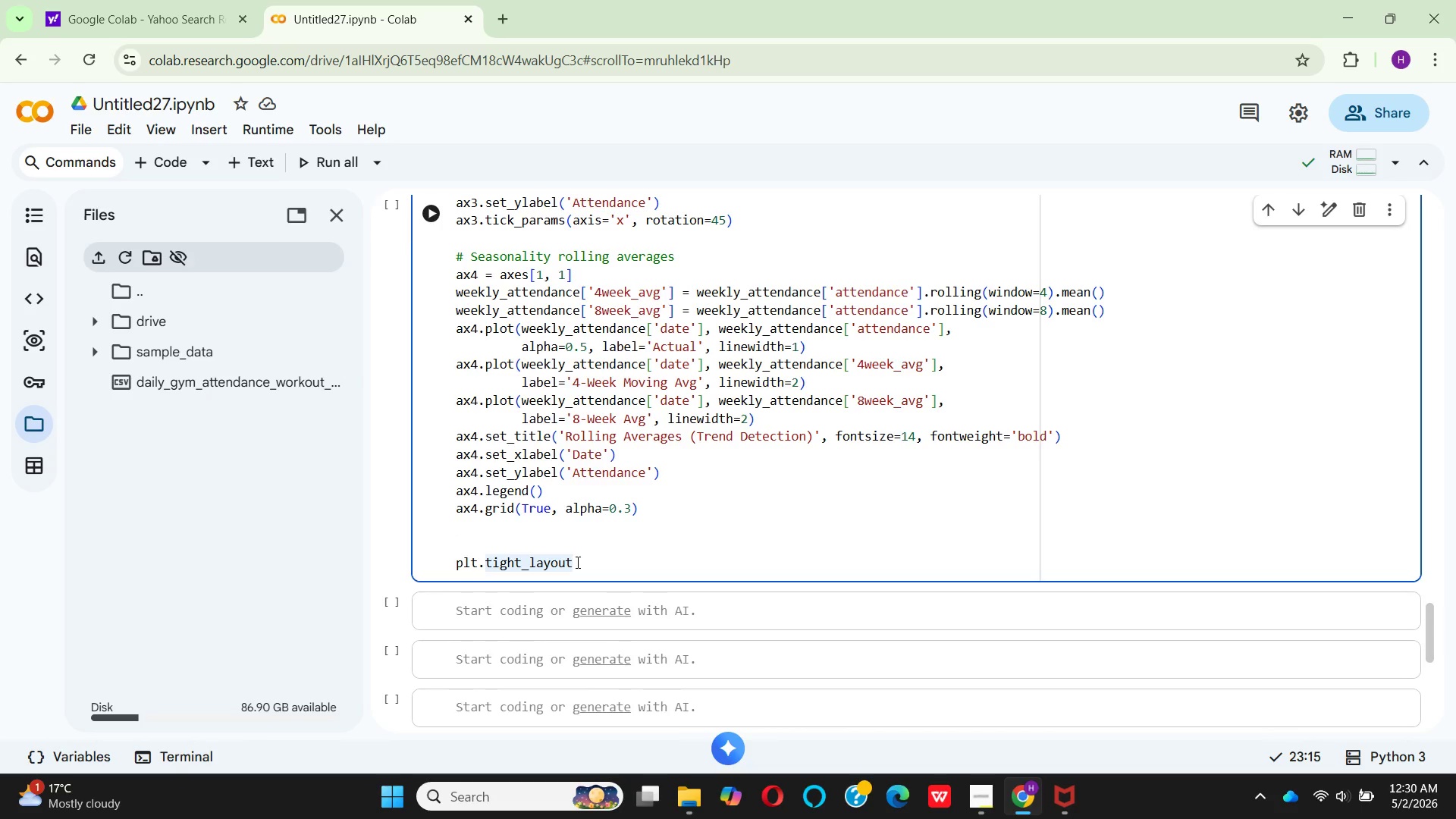 
wait(6.08)
 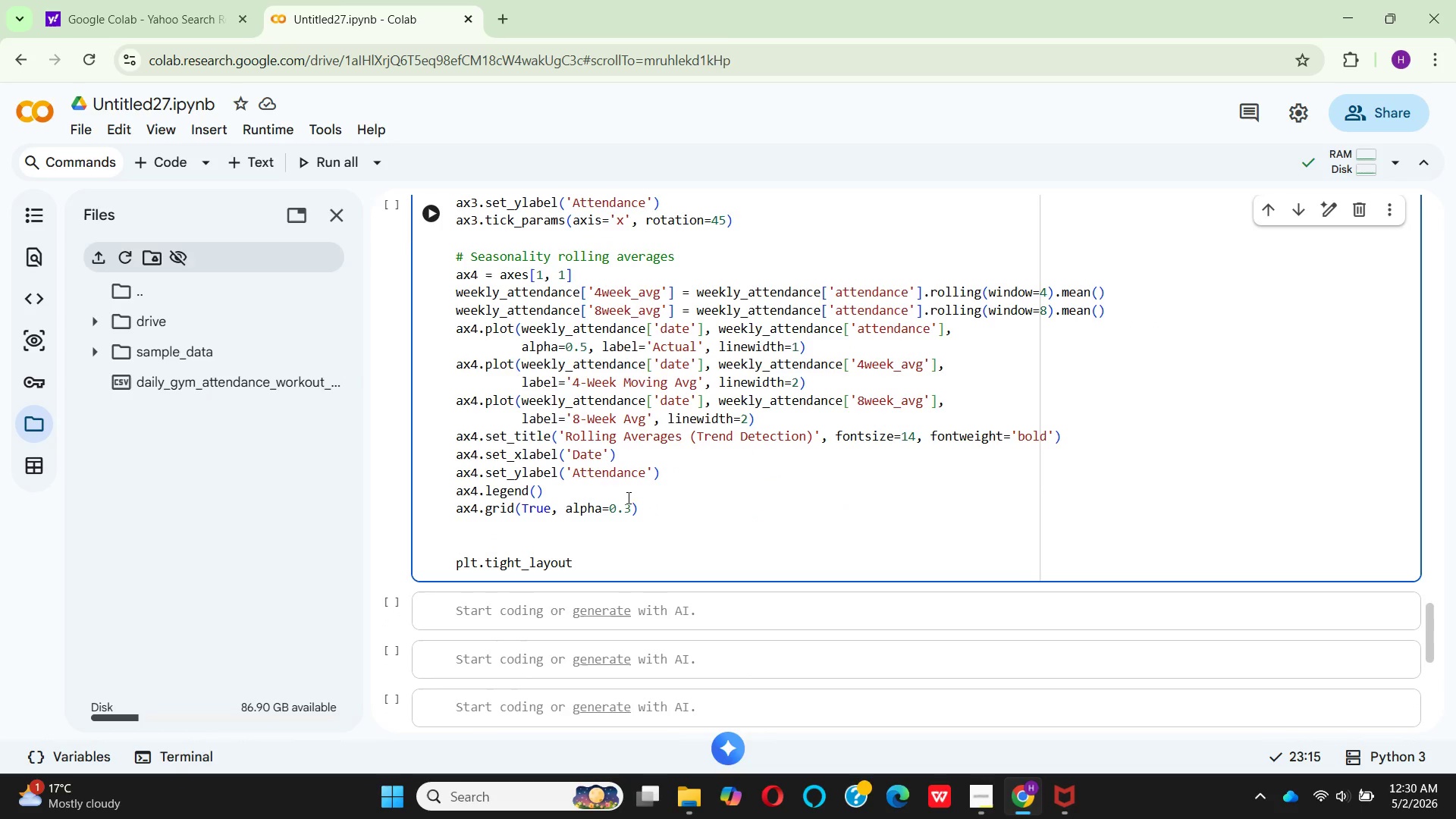 
key(Shift+9)
 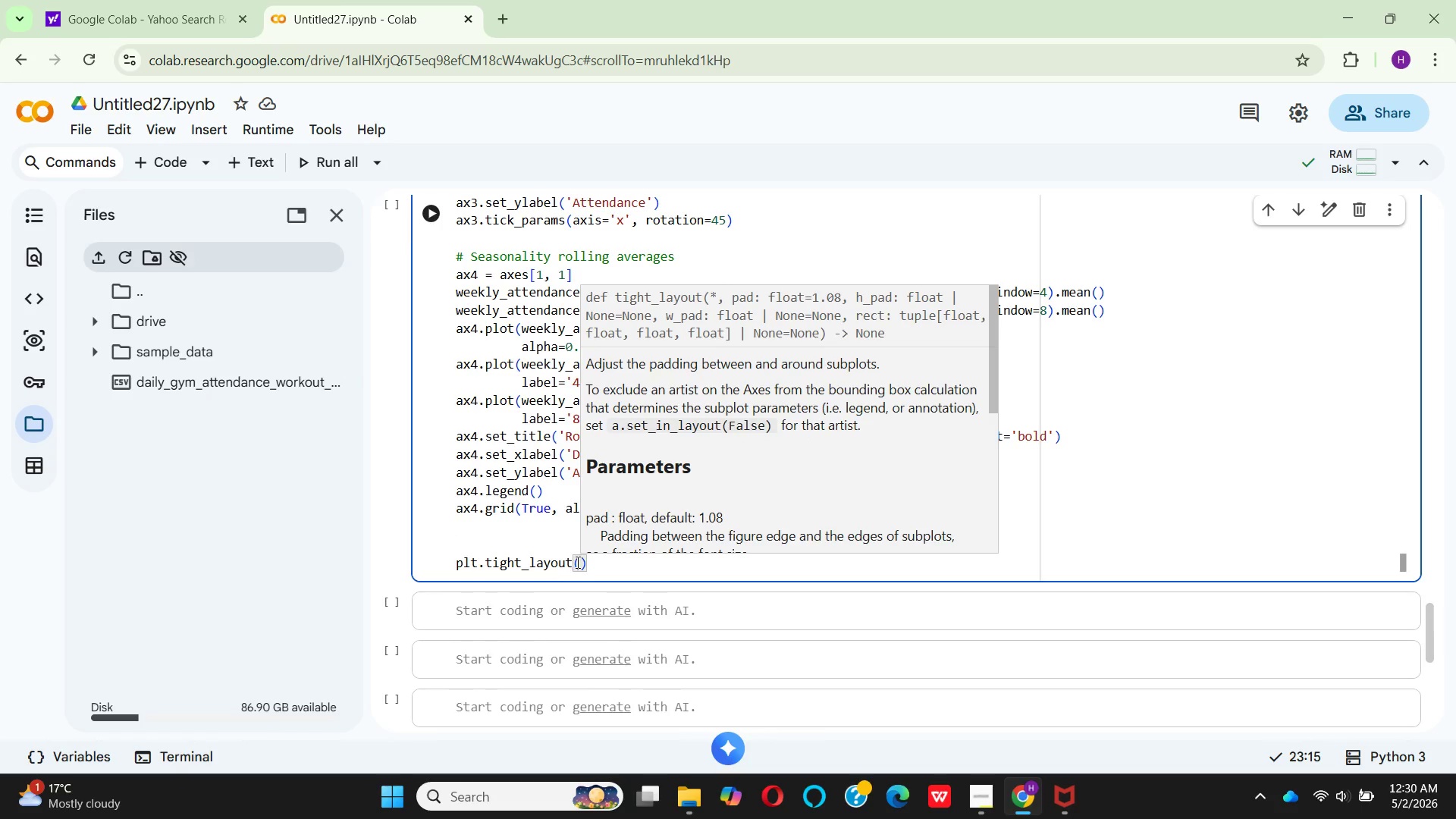 
key(Enter)
 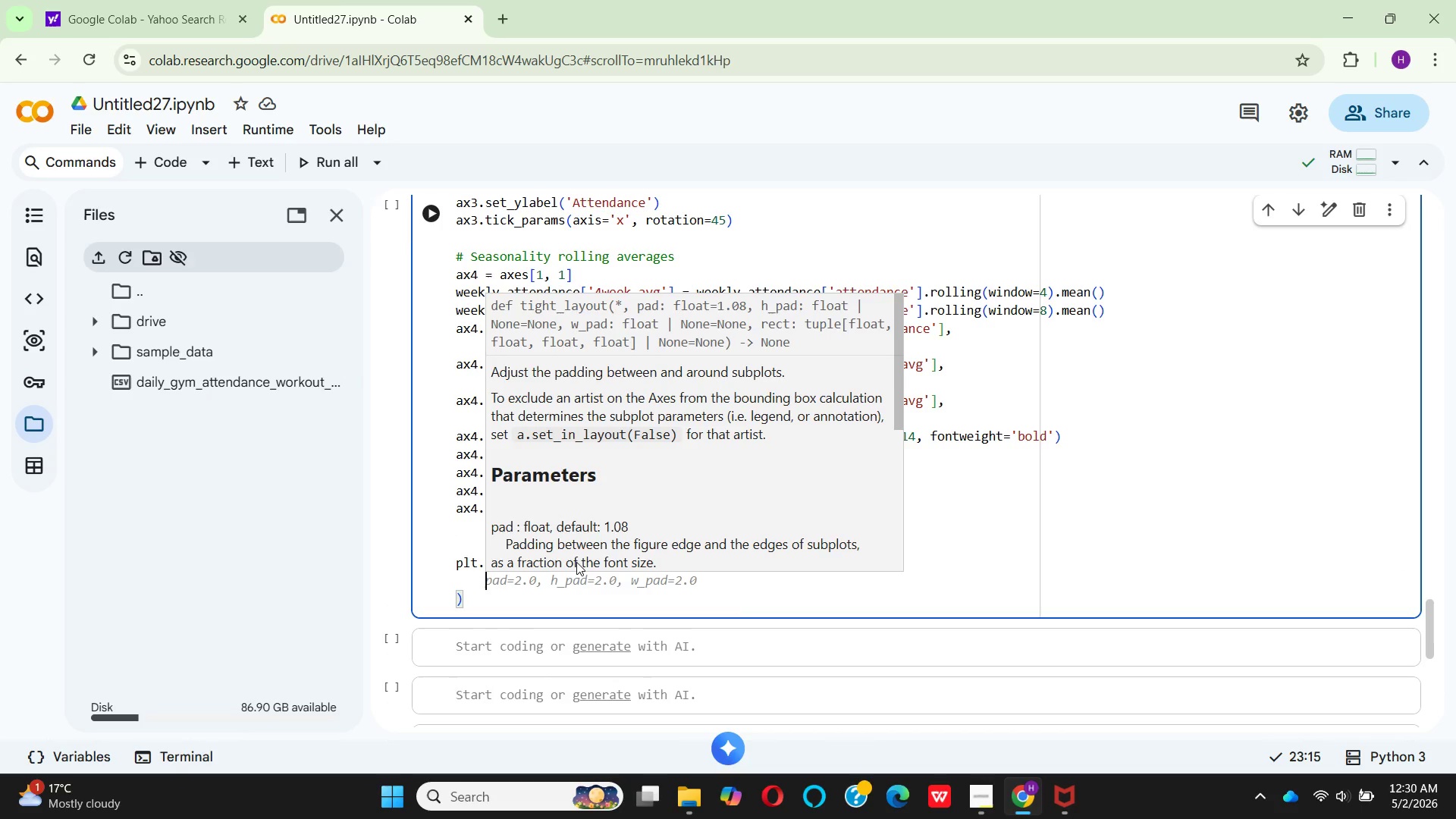 
key(Control+Z)
 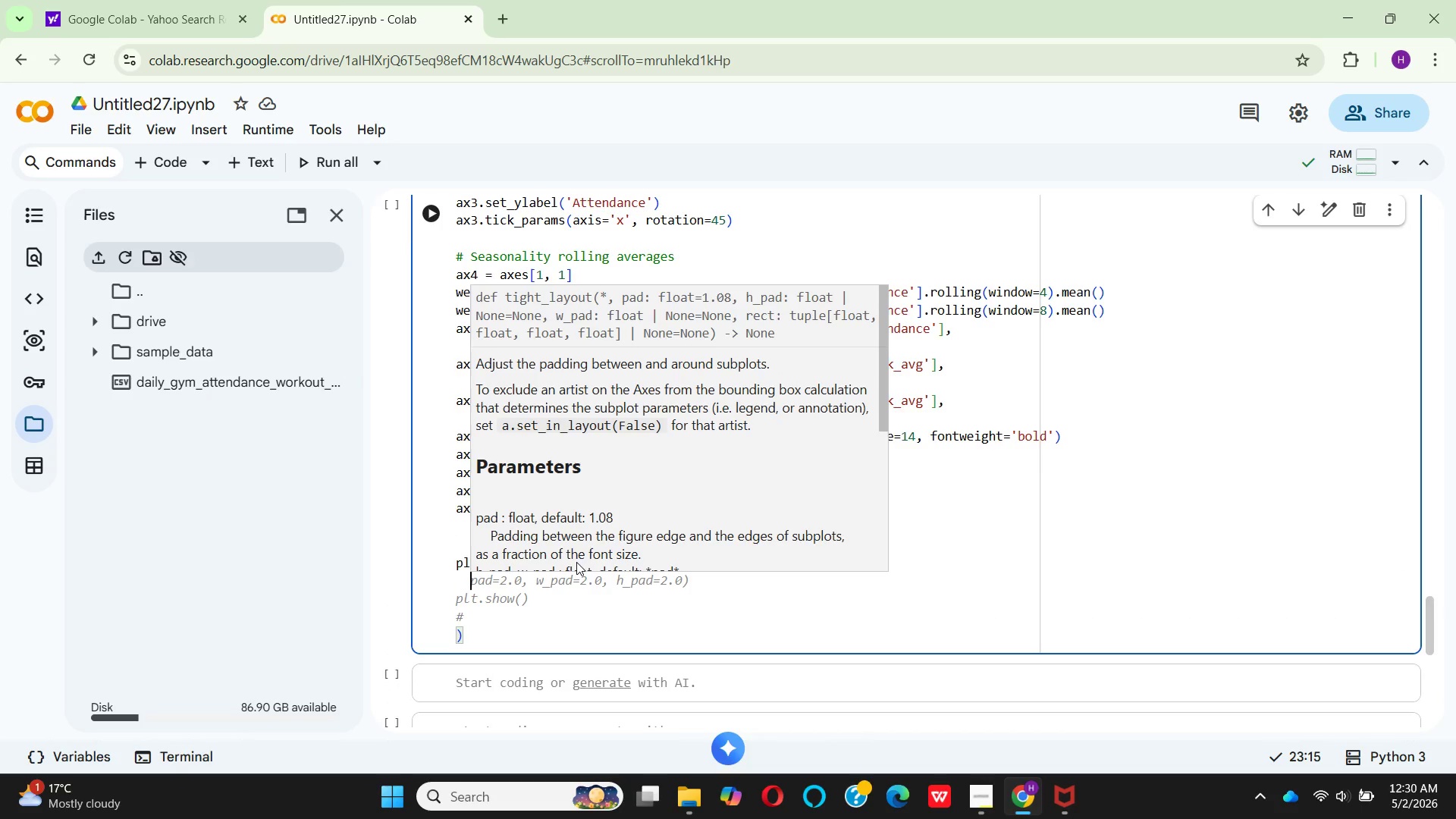 
key(Control+Z)
 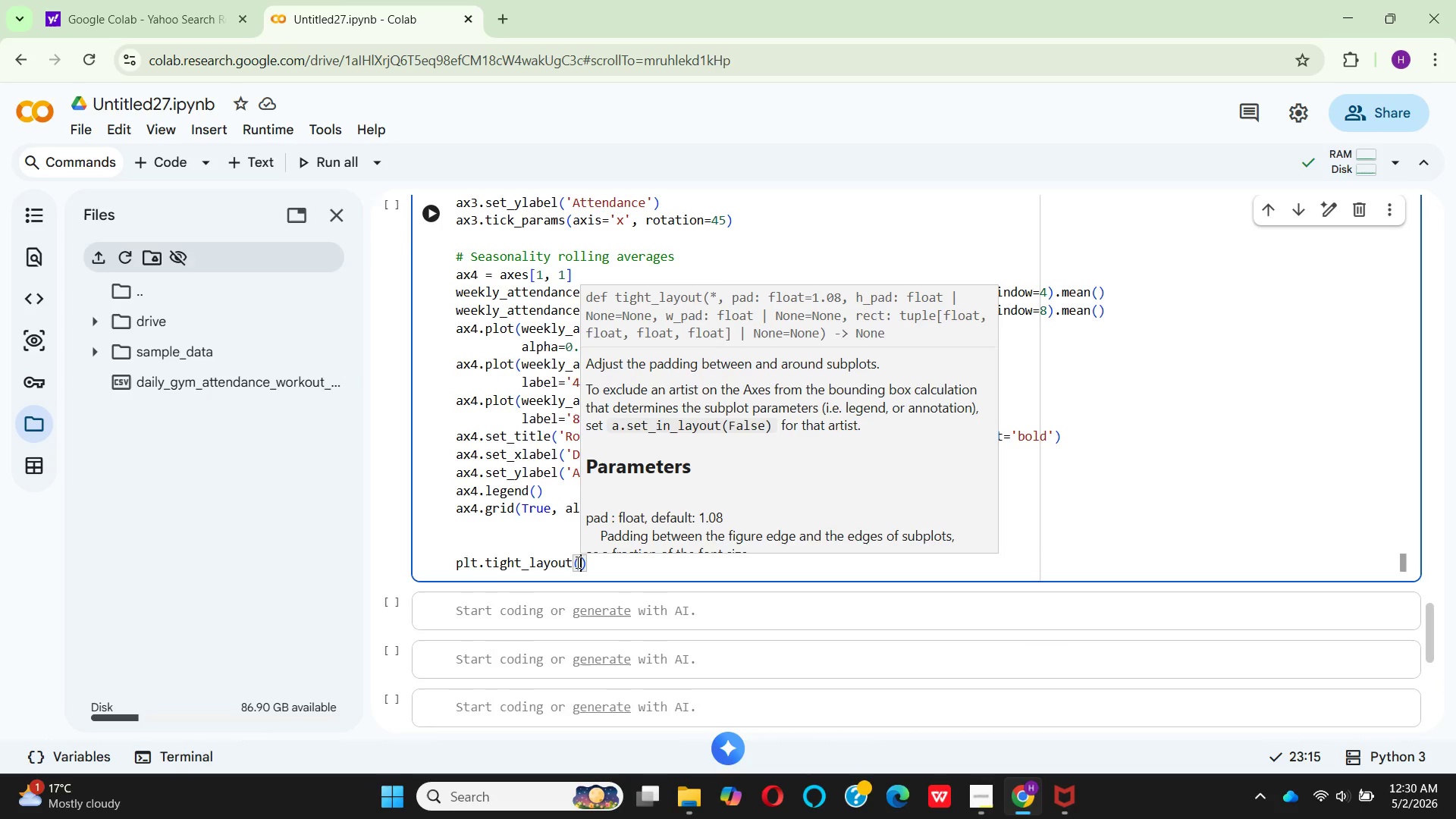 
key(ArrowRight)
 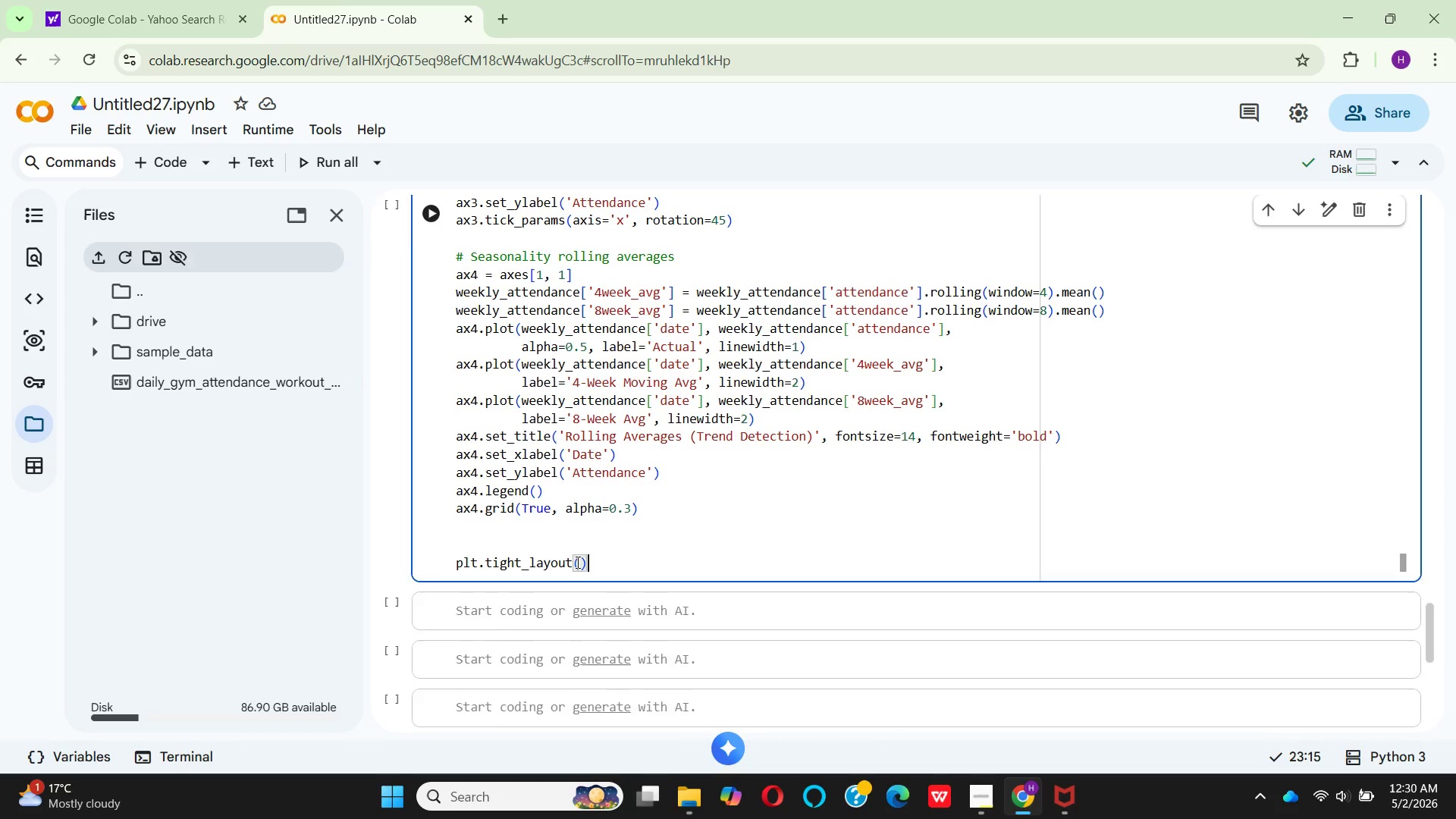 
key(Enter)
 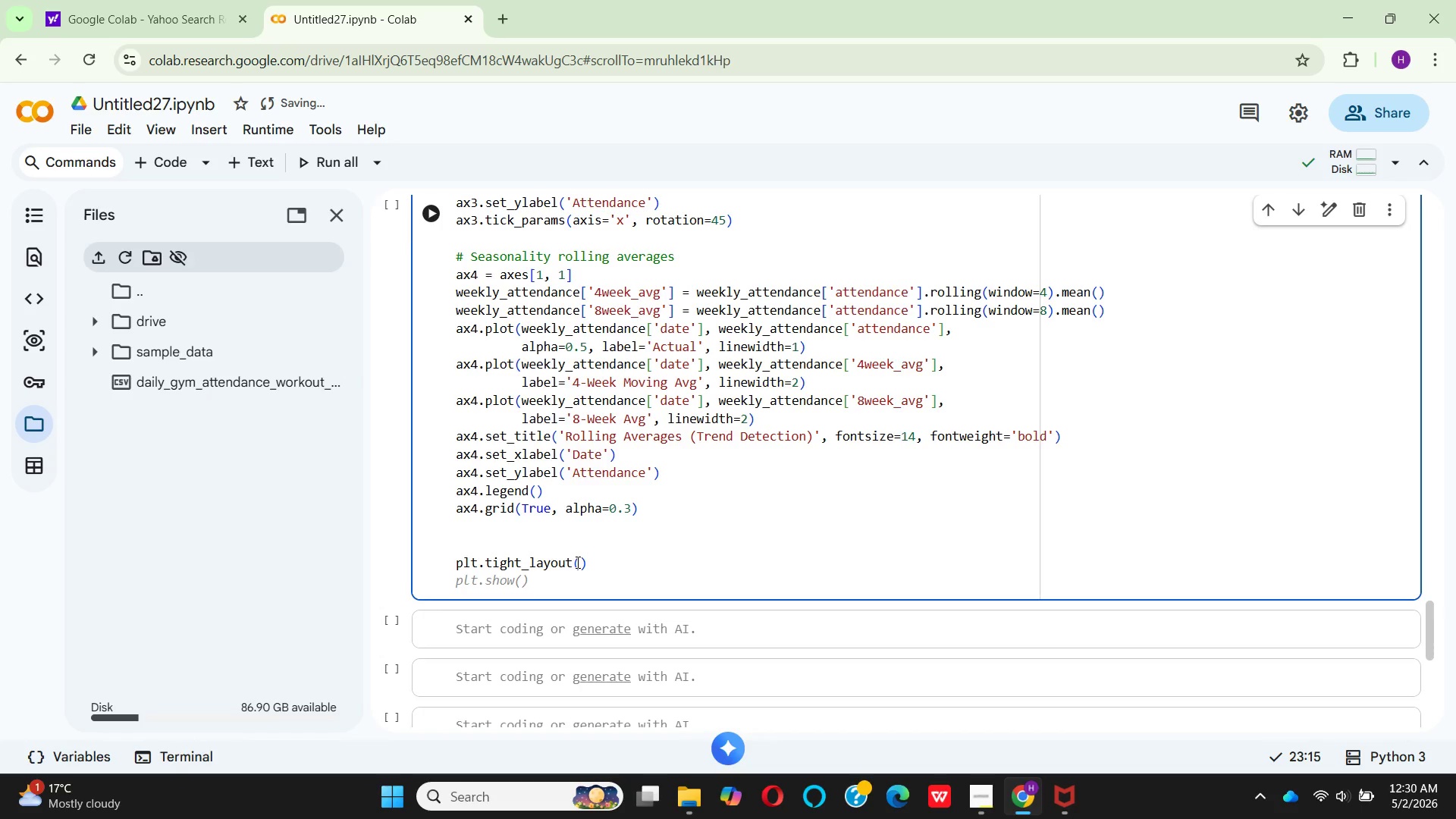 
type(plt.save)
 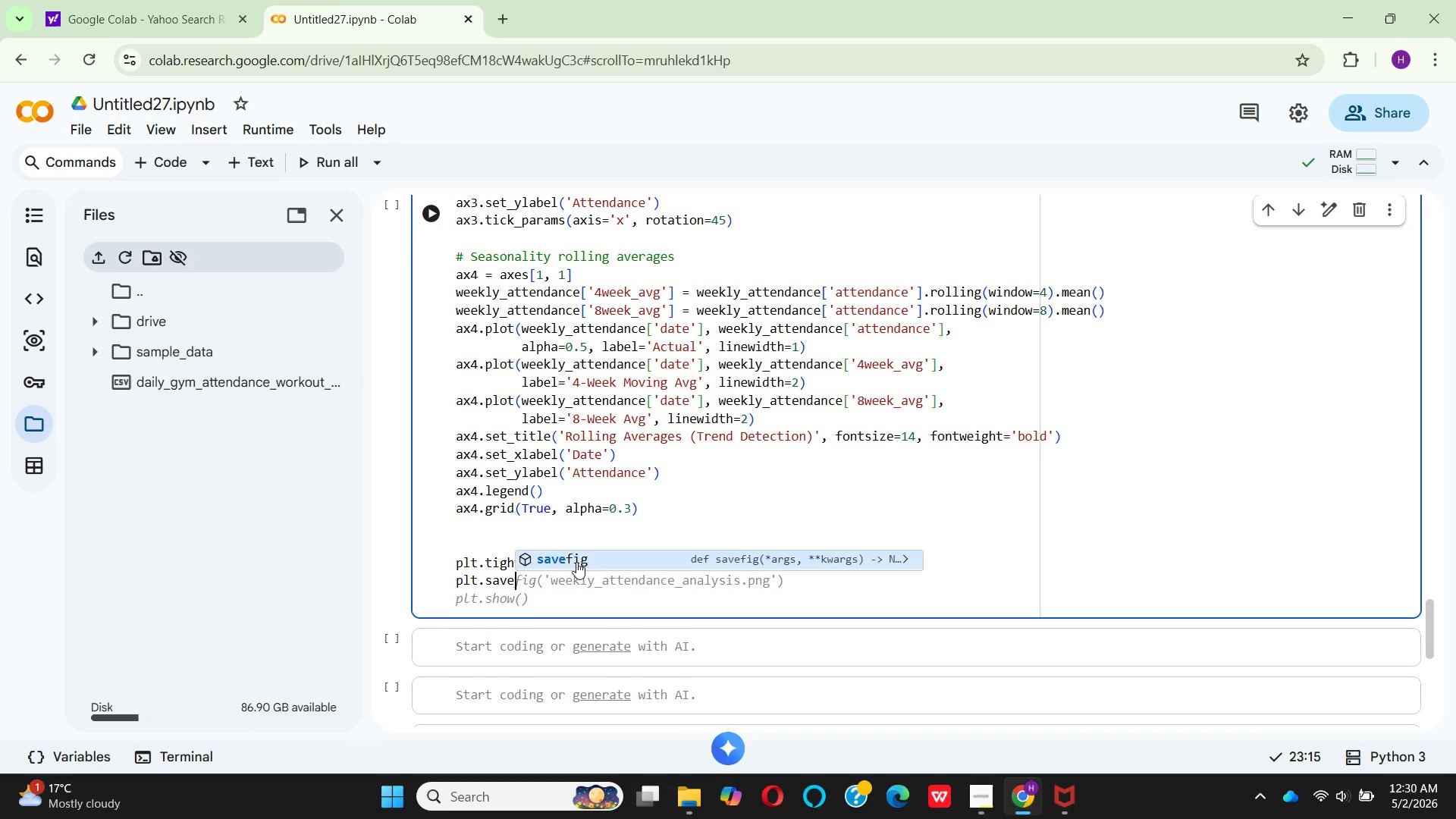 
key(Enter)
 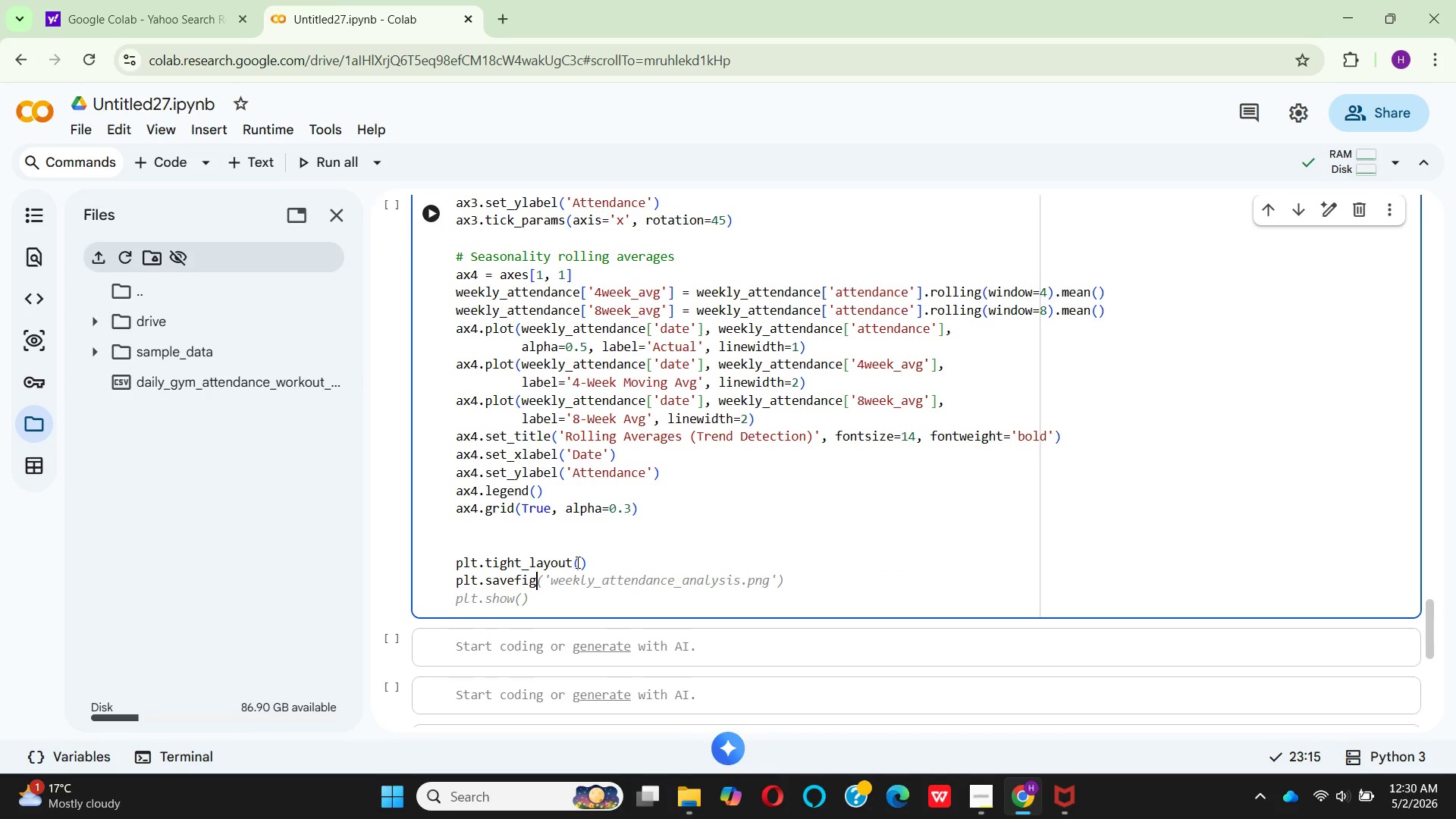 
wait(5.8)
 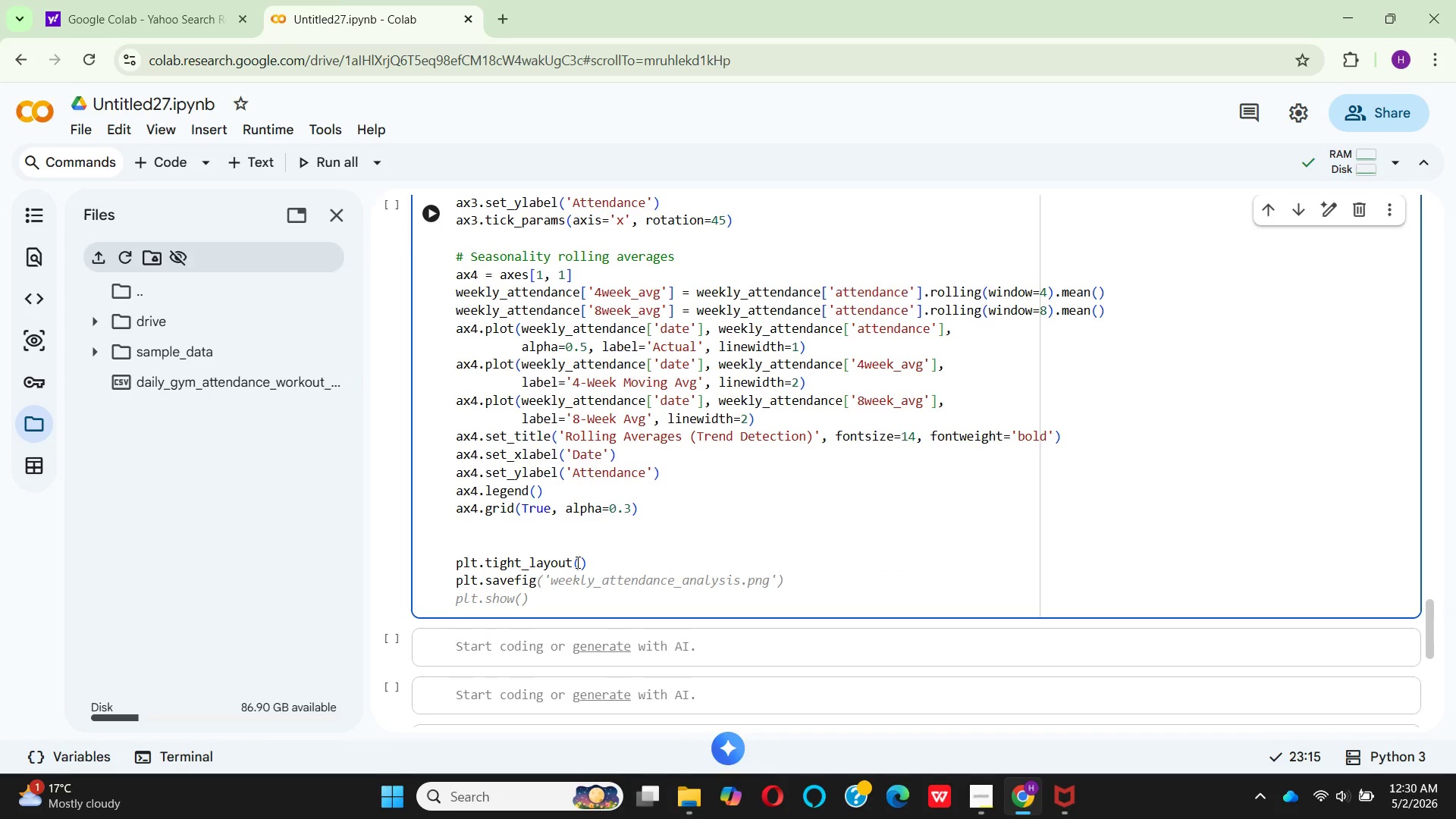 
type(('eda_analysis.png)
 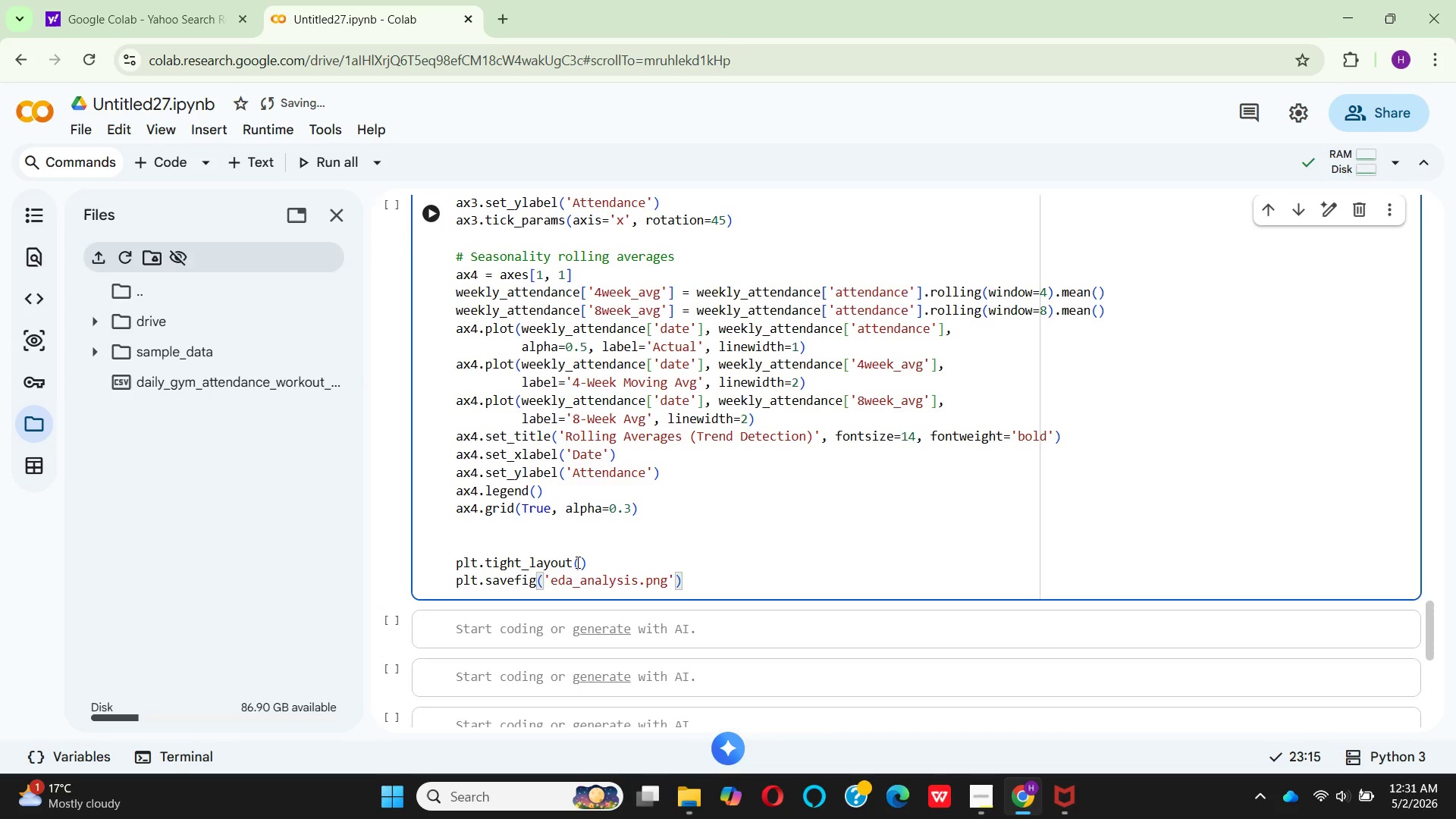 
key(ArrowRight)
 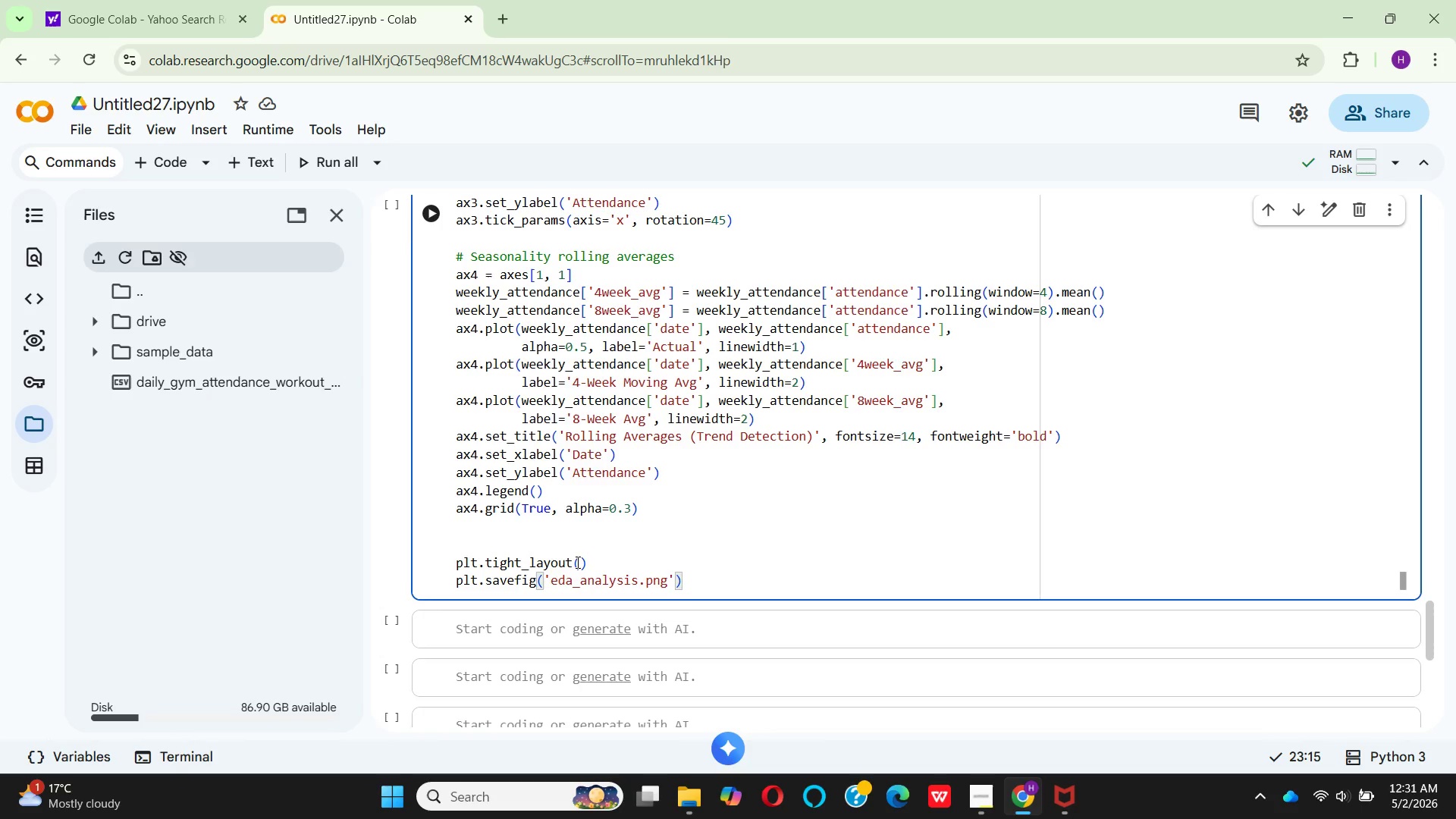 
key(Comma)
 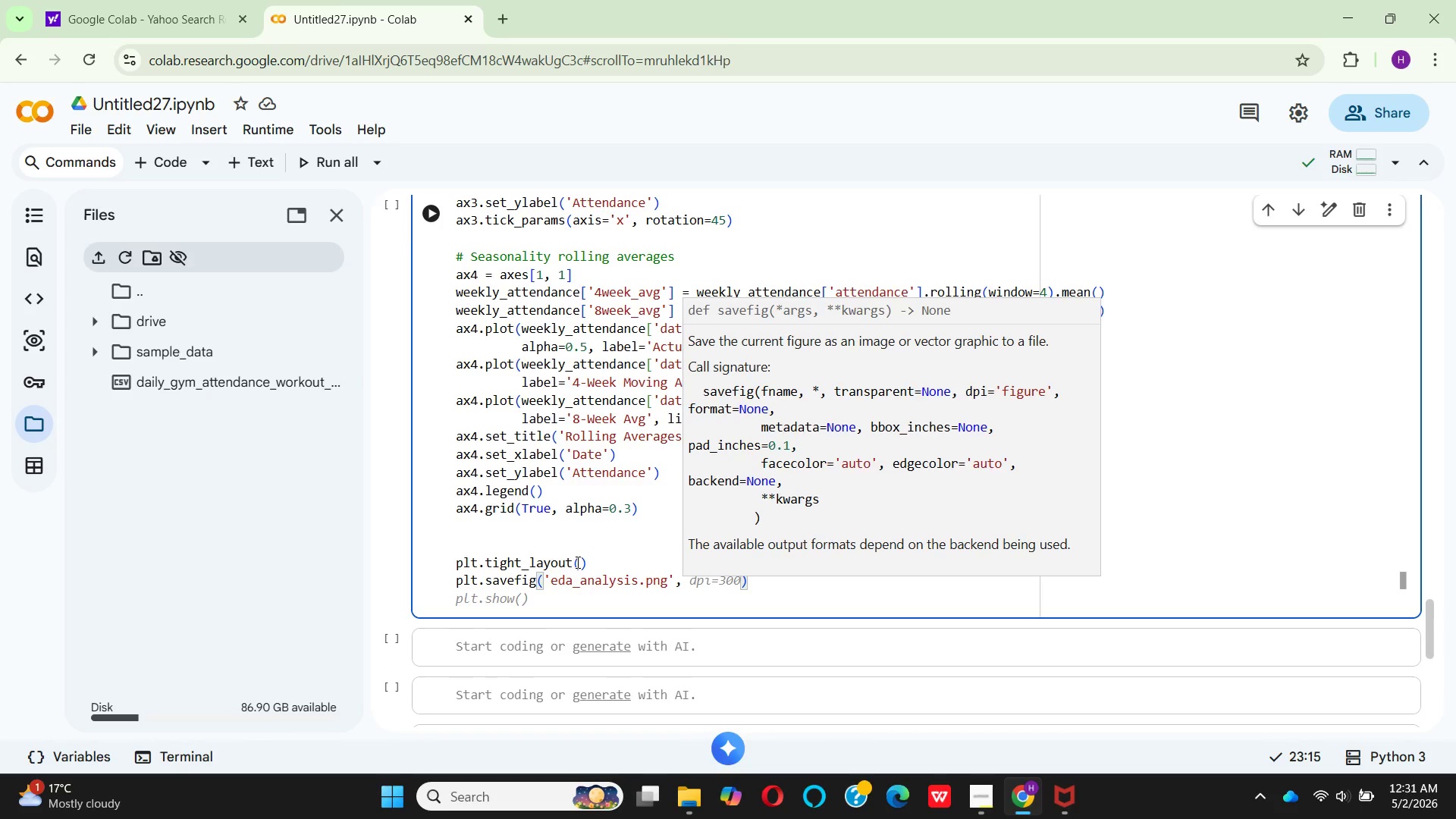 
type( dpi=150, bbox_)
 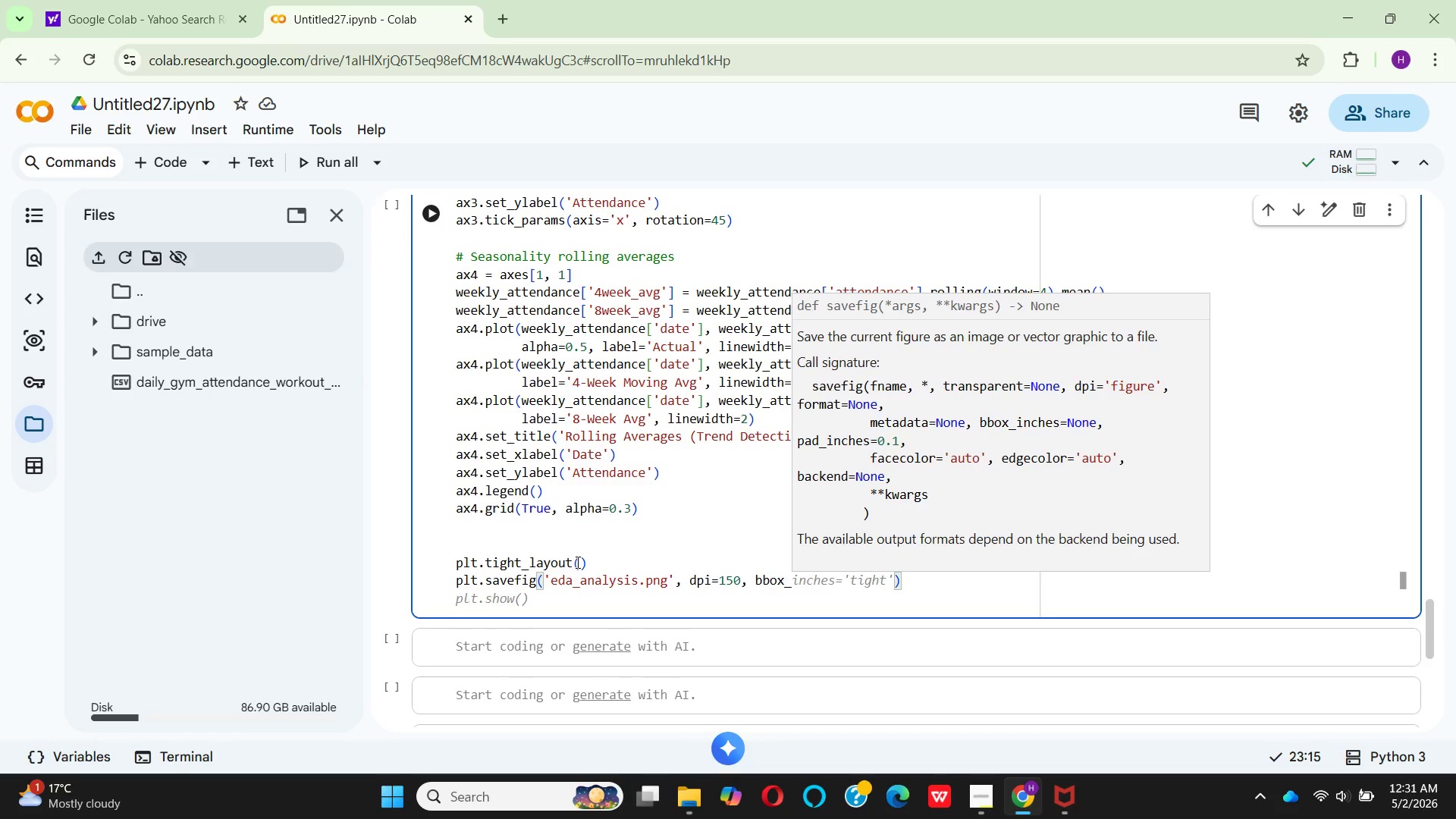 
wait(7.11)
 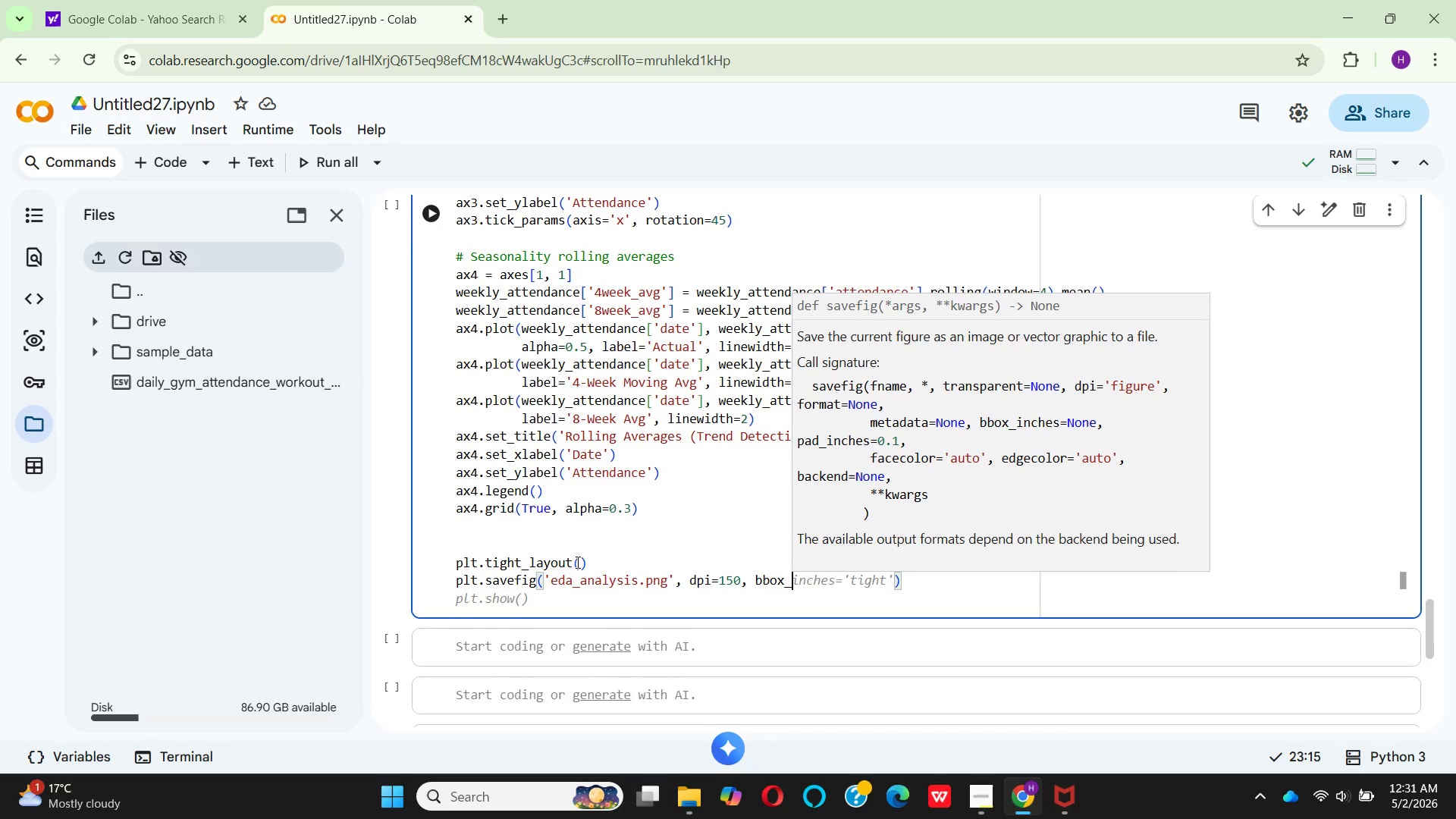 
left_click([879, 563])
 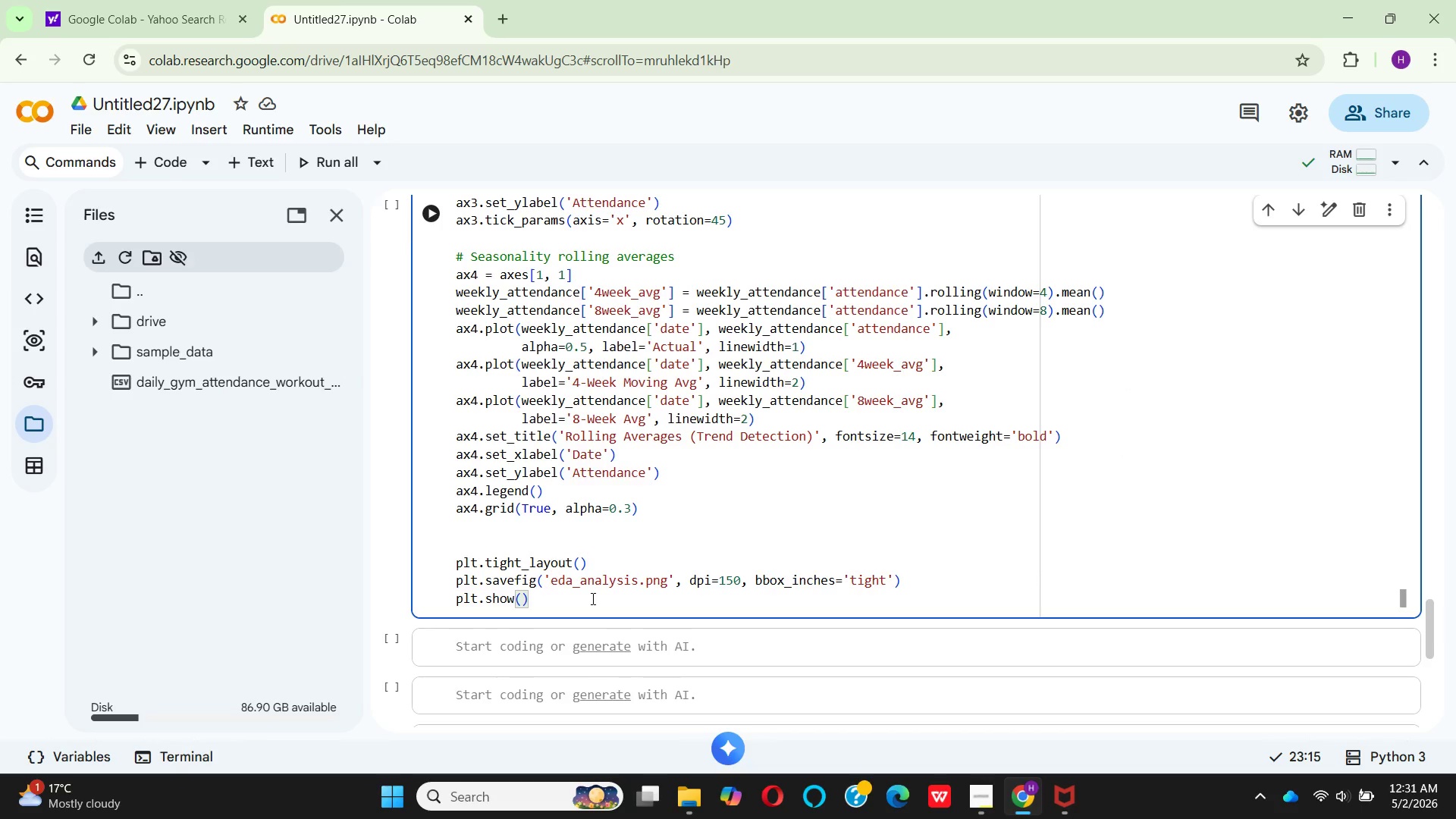 
key(Enter)
 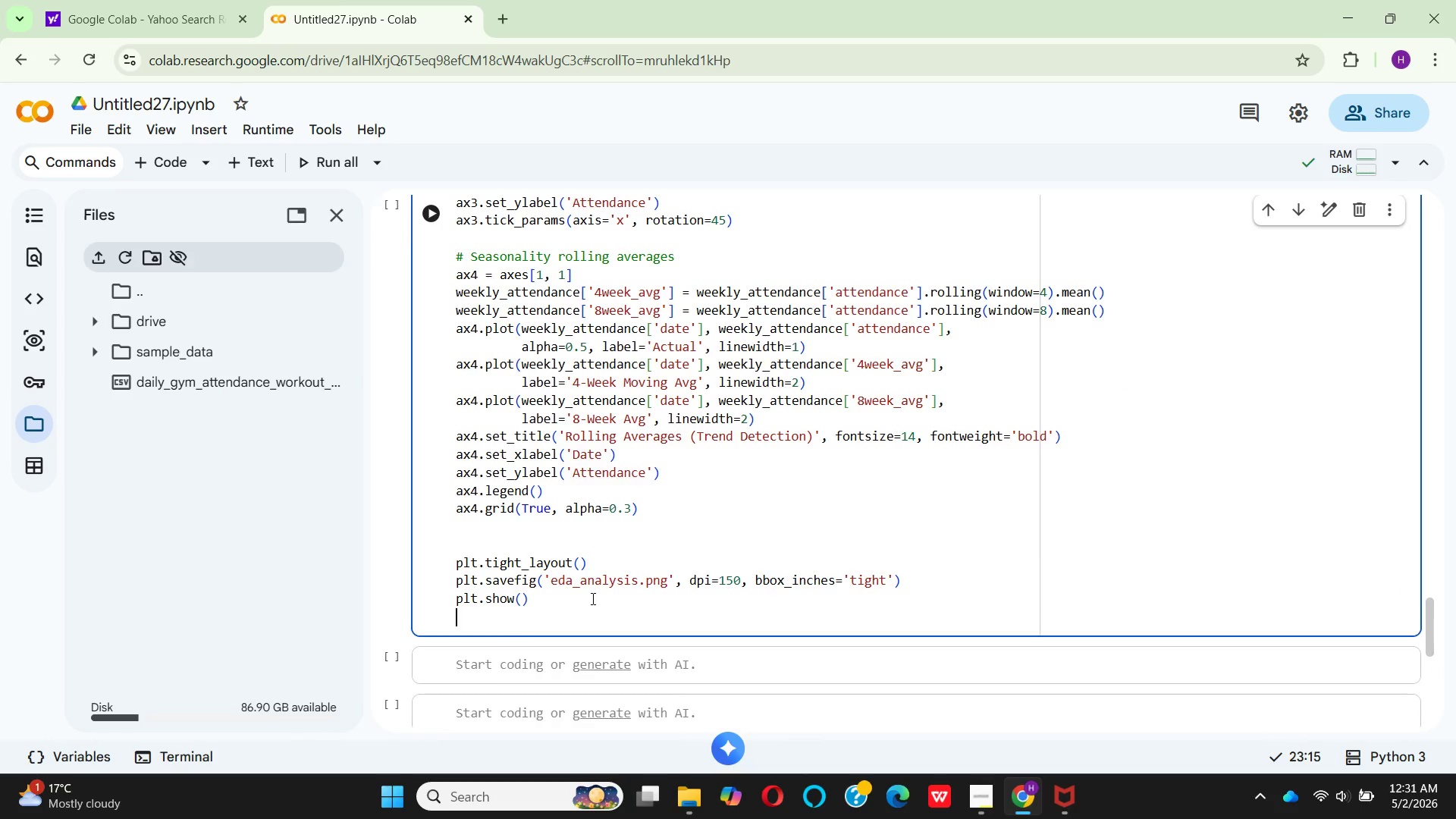 
key(Enter)
 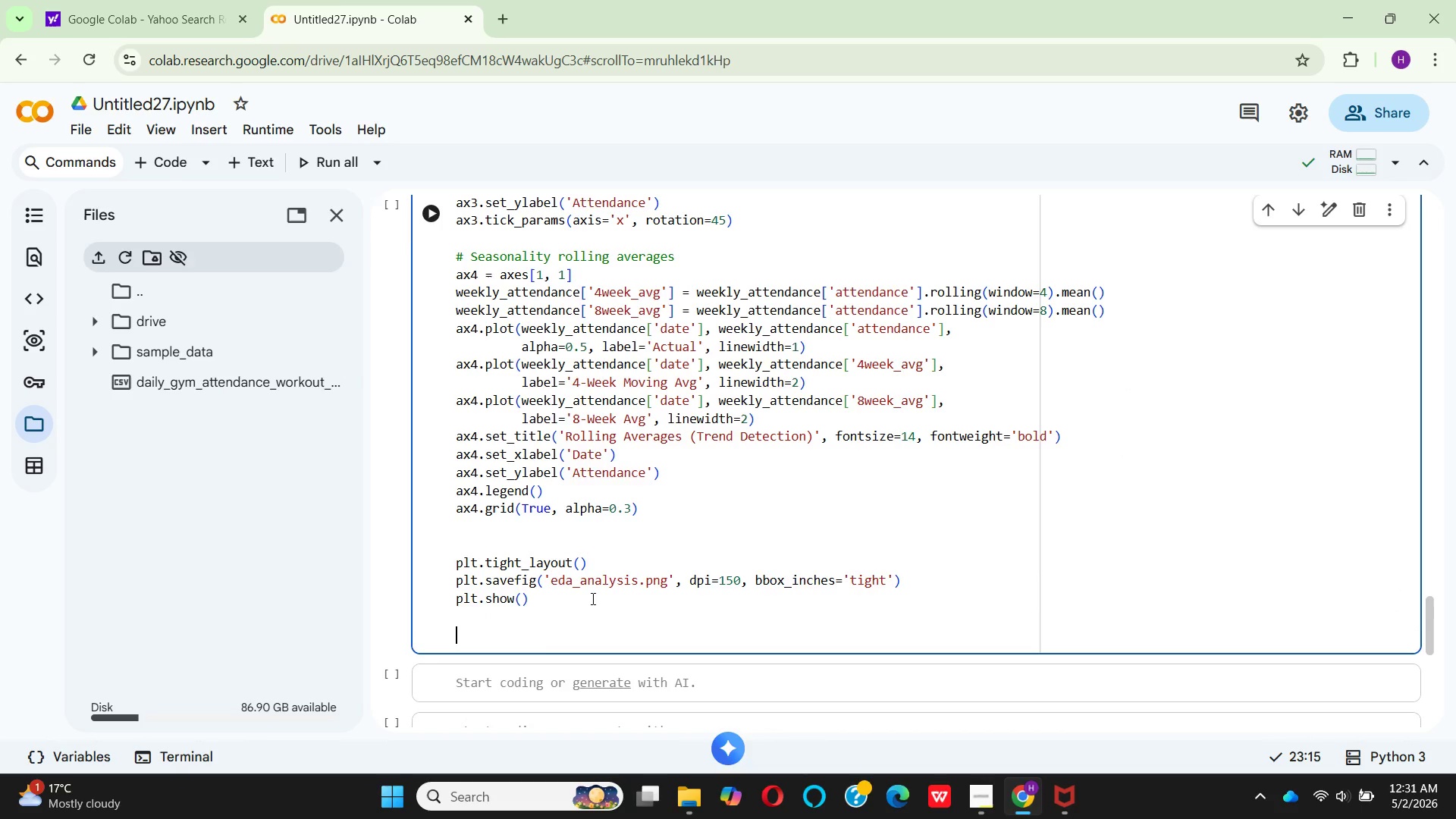 
type(# 3.2 Statistical summart)
key(Backspace)
type(y)
 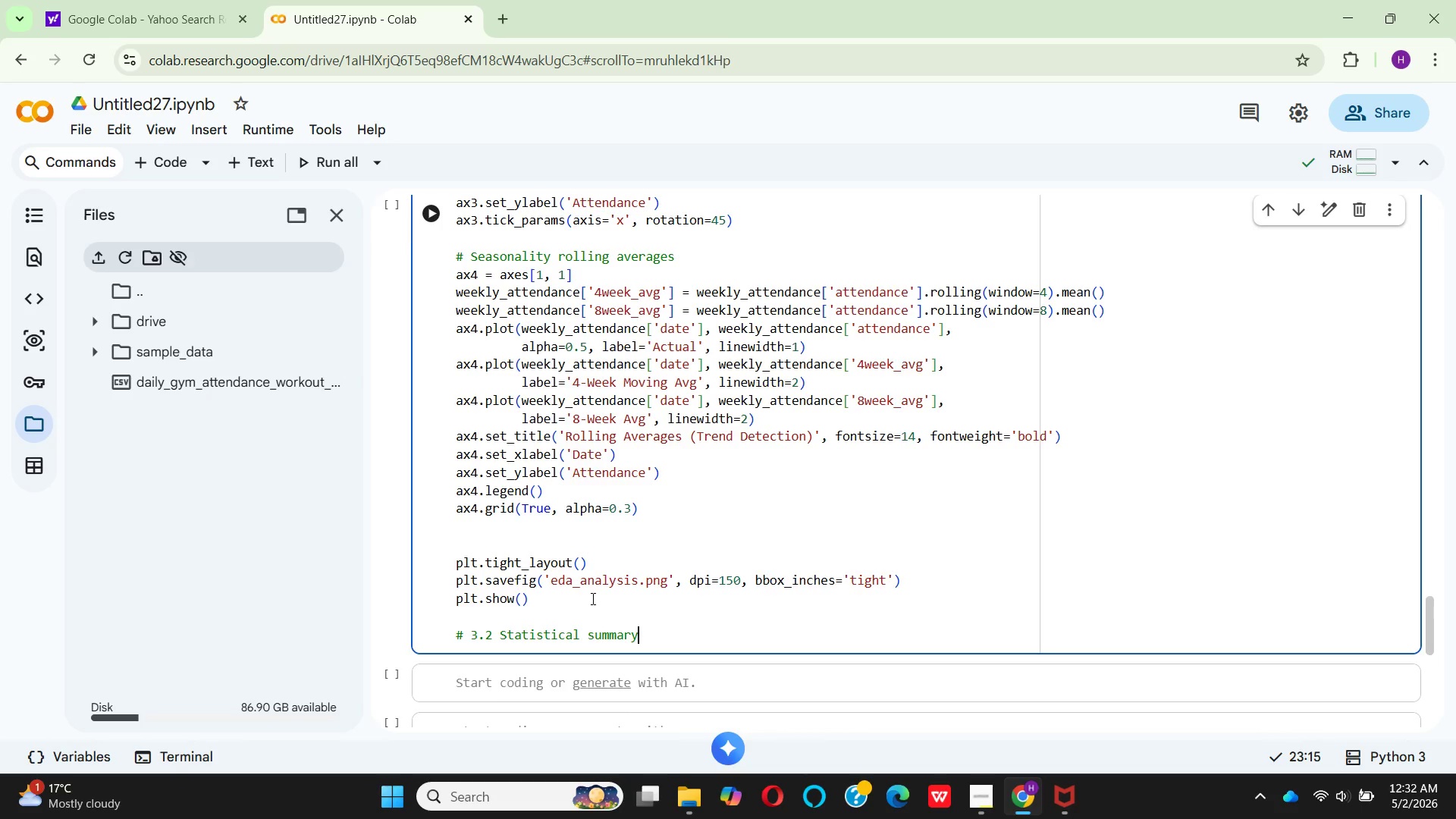 
key(Enter)
 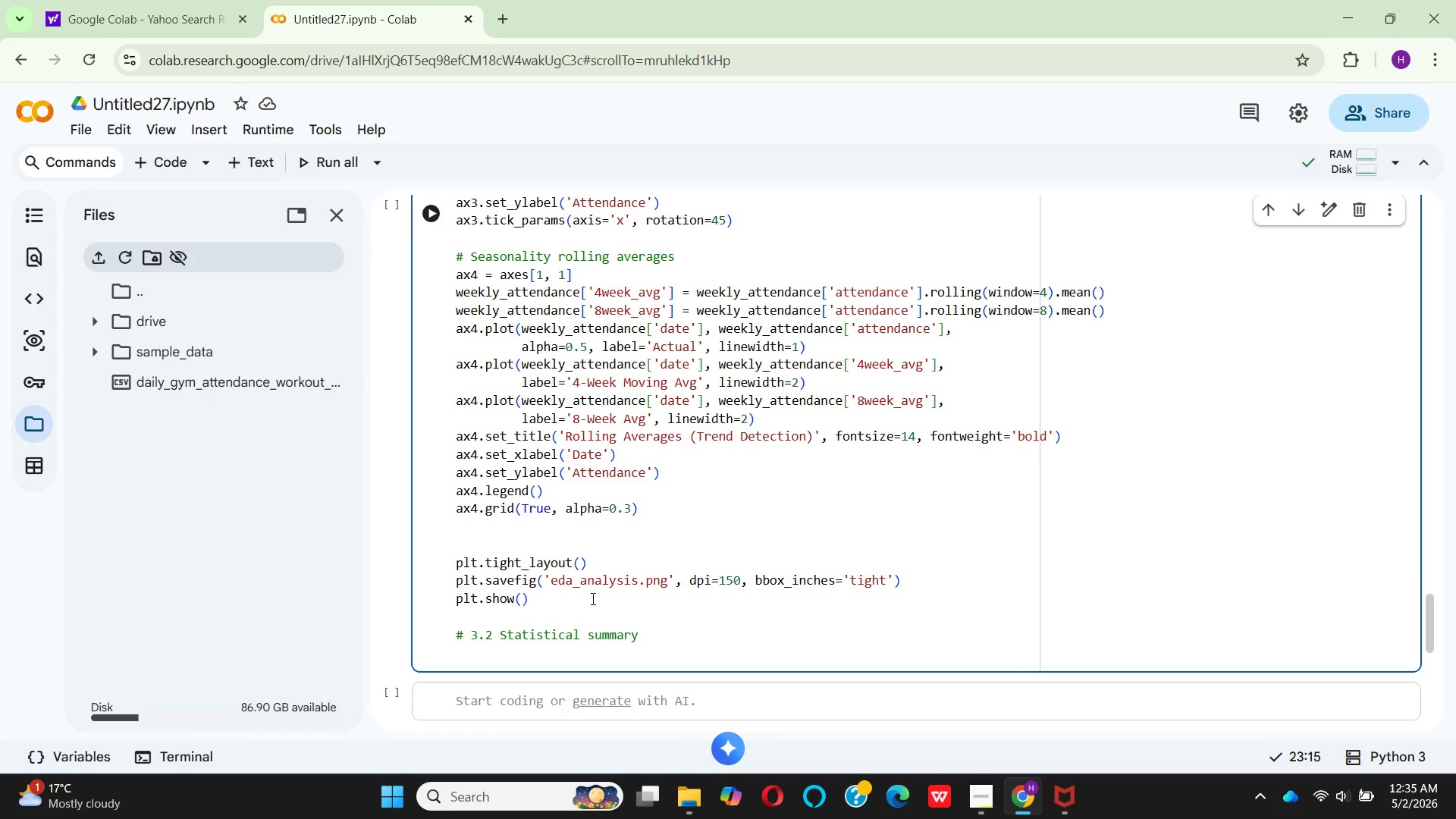 
wait(192.45)
 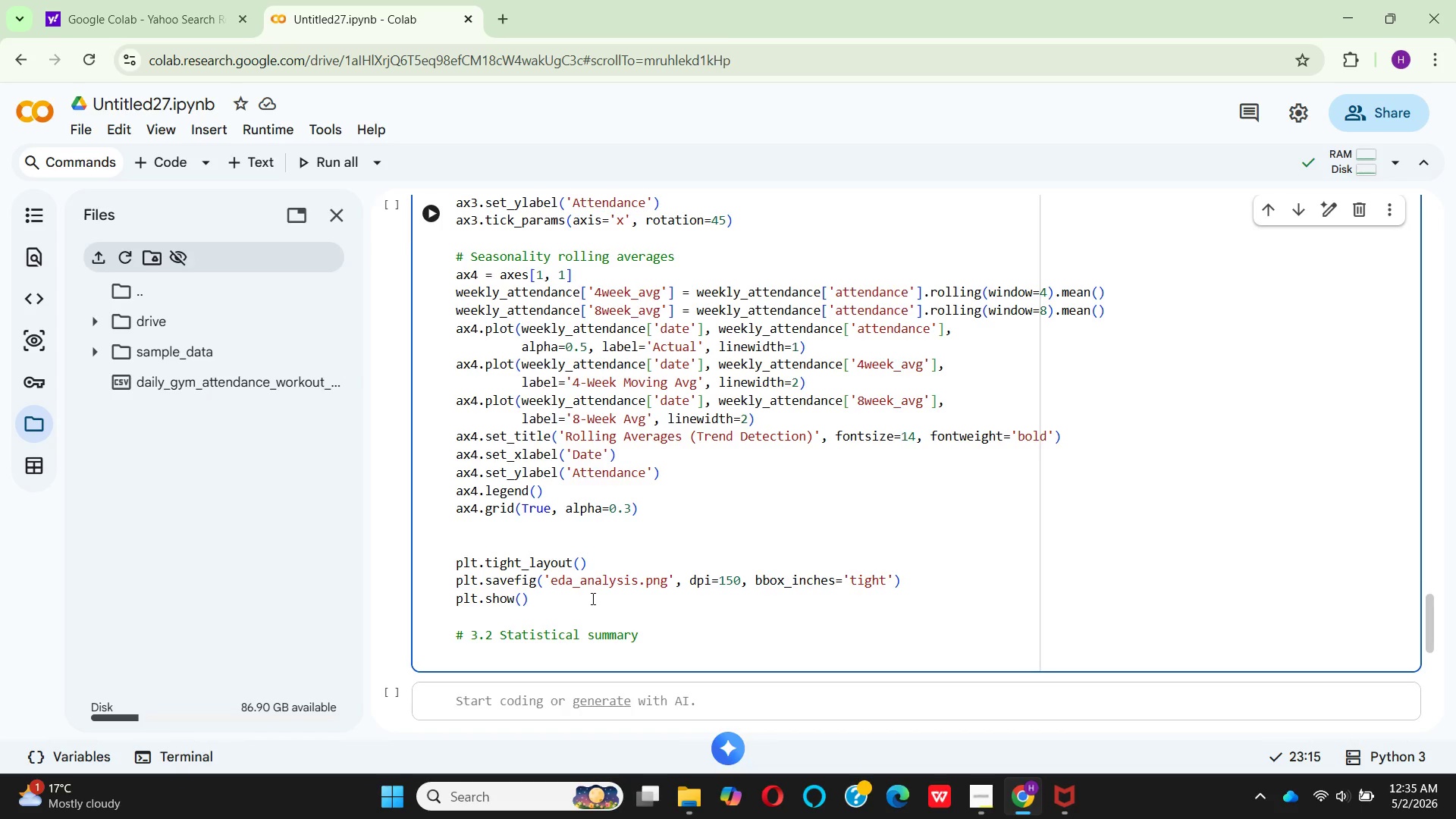 
type(prin)
 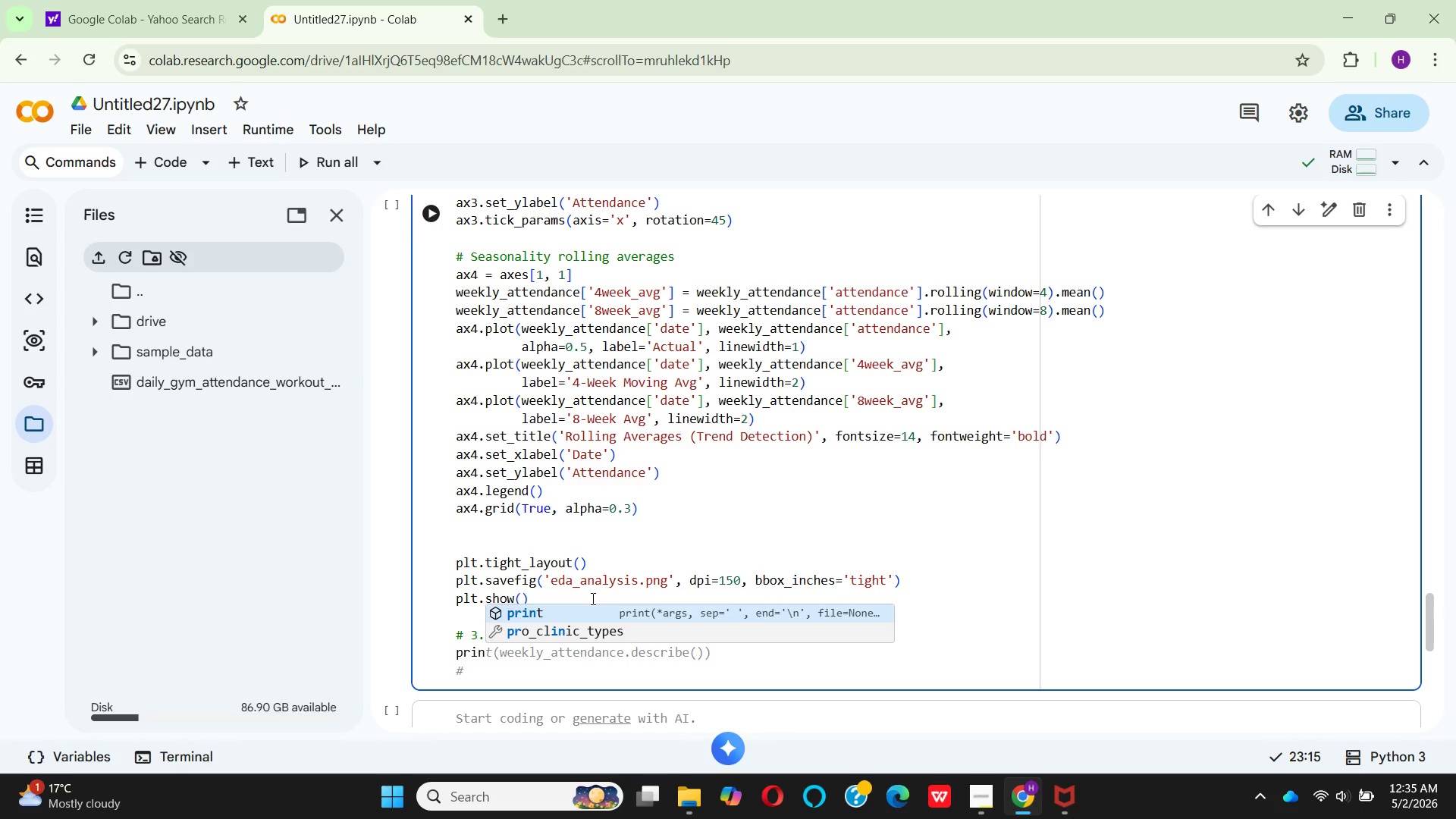 
key(Enter)
 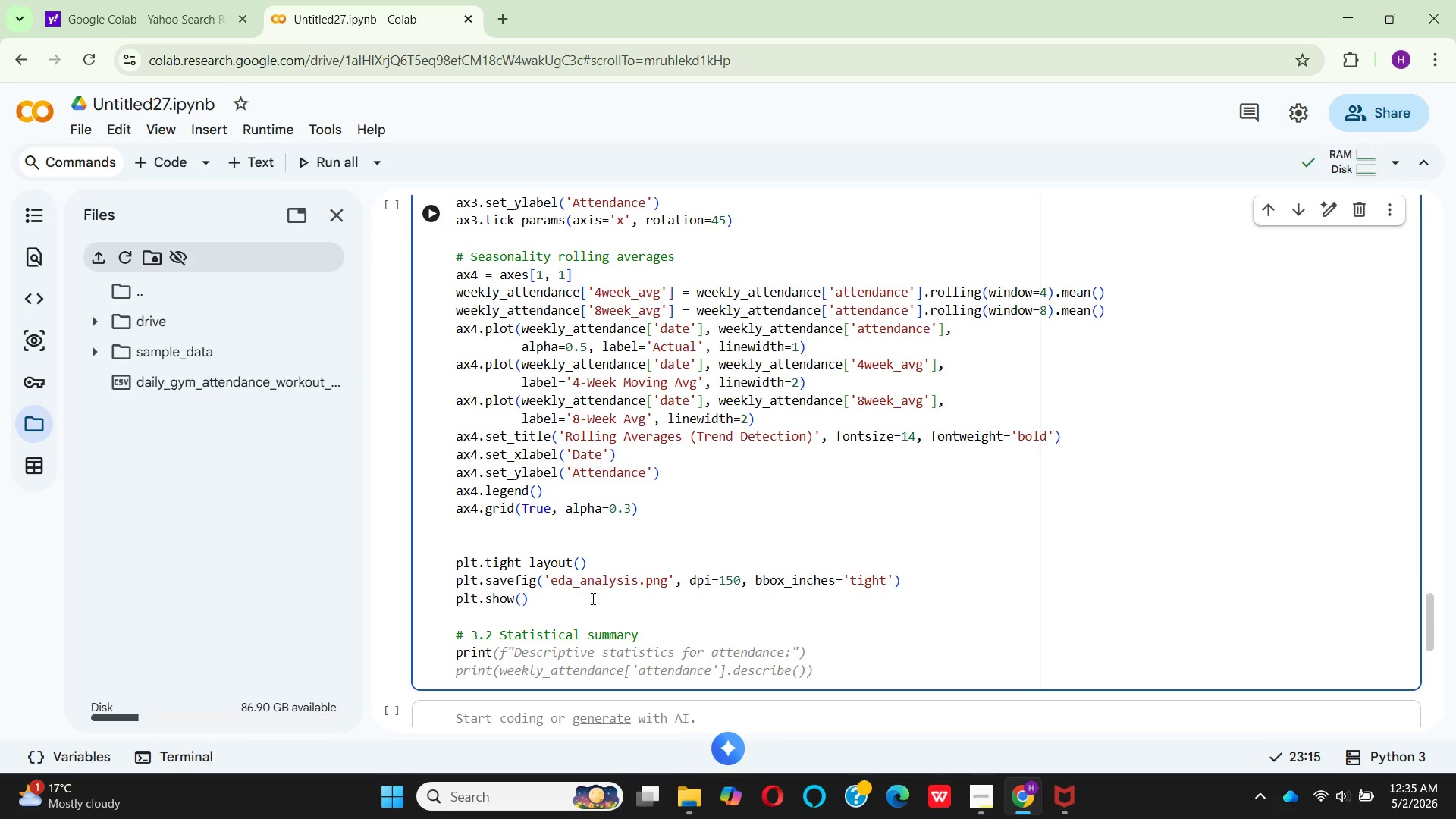 
key(Shift+9)
 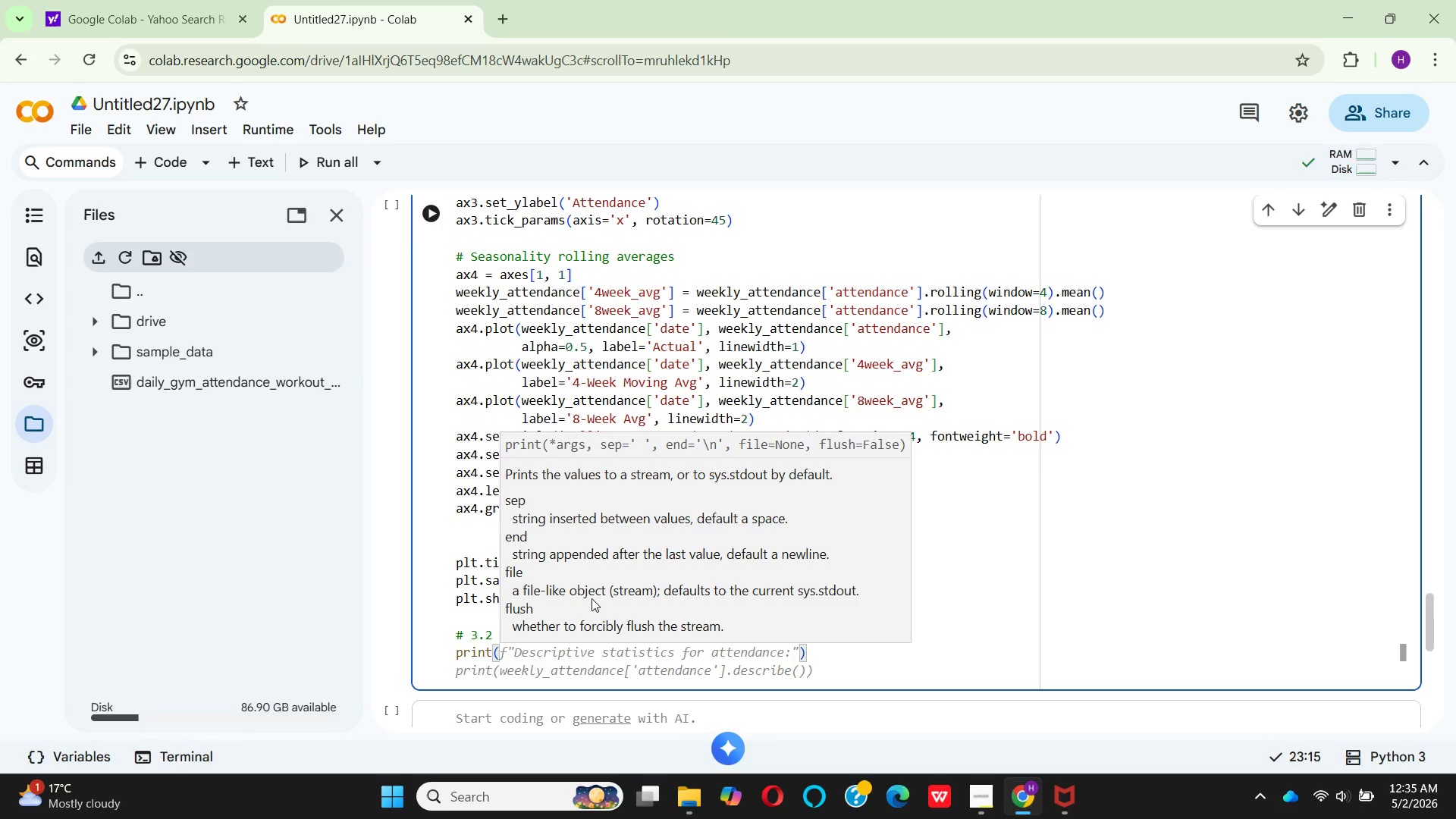 
key(Shift+Quote)
 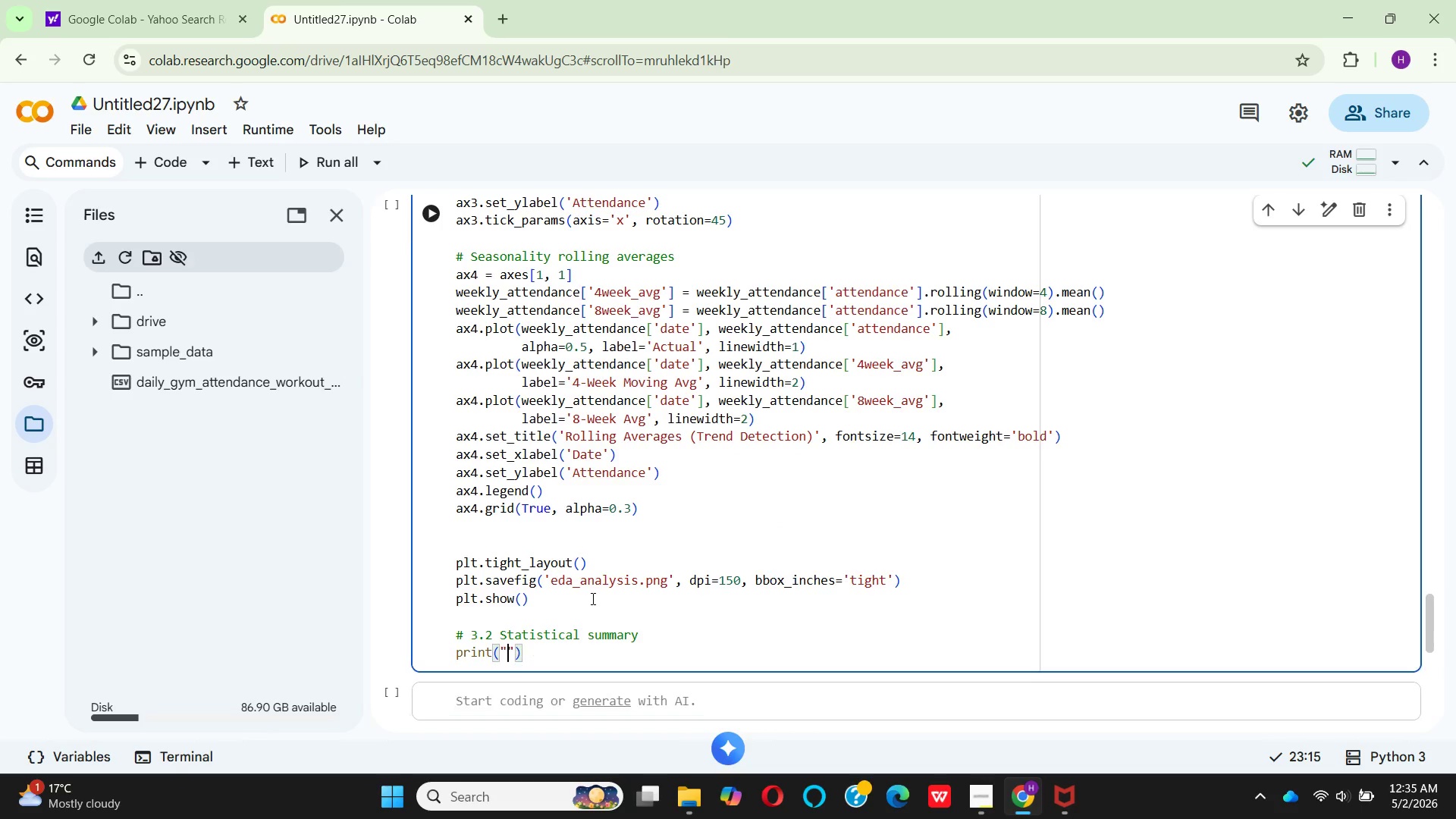 
key(Backslash)
 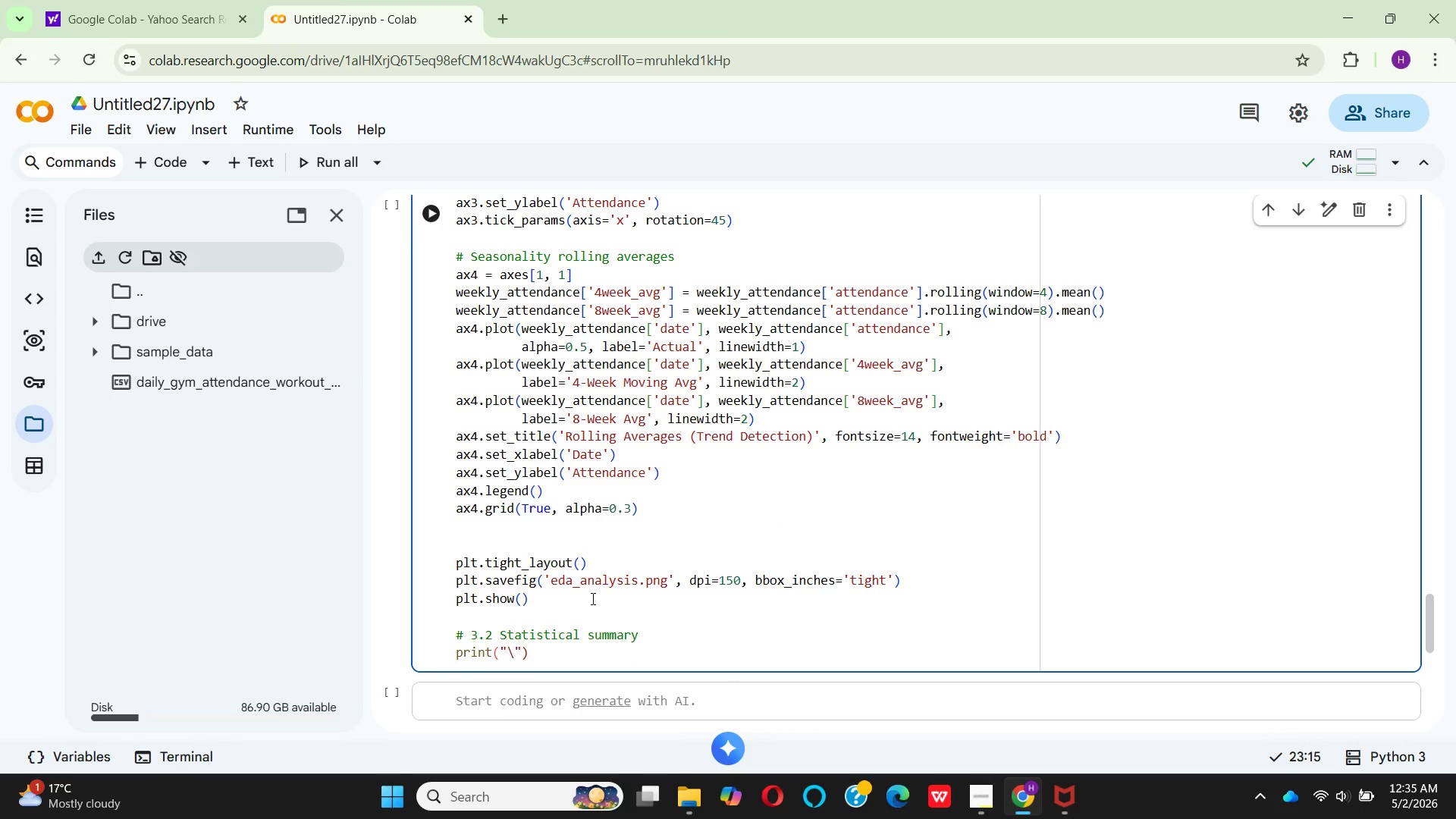 
key(N)
 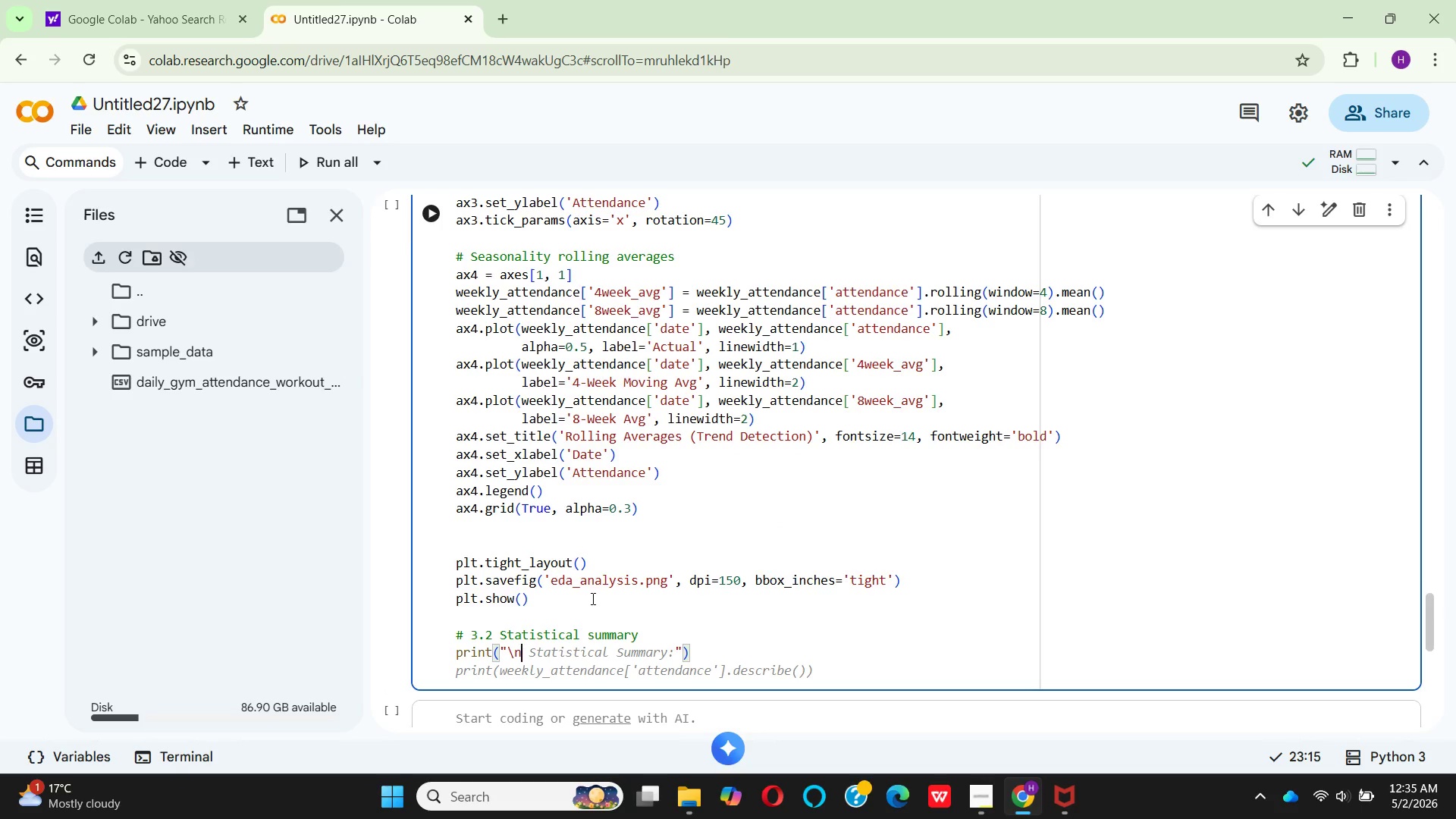 
key(ArrowRight)
 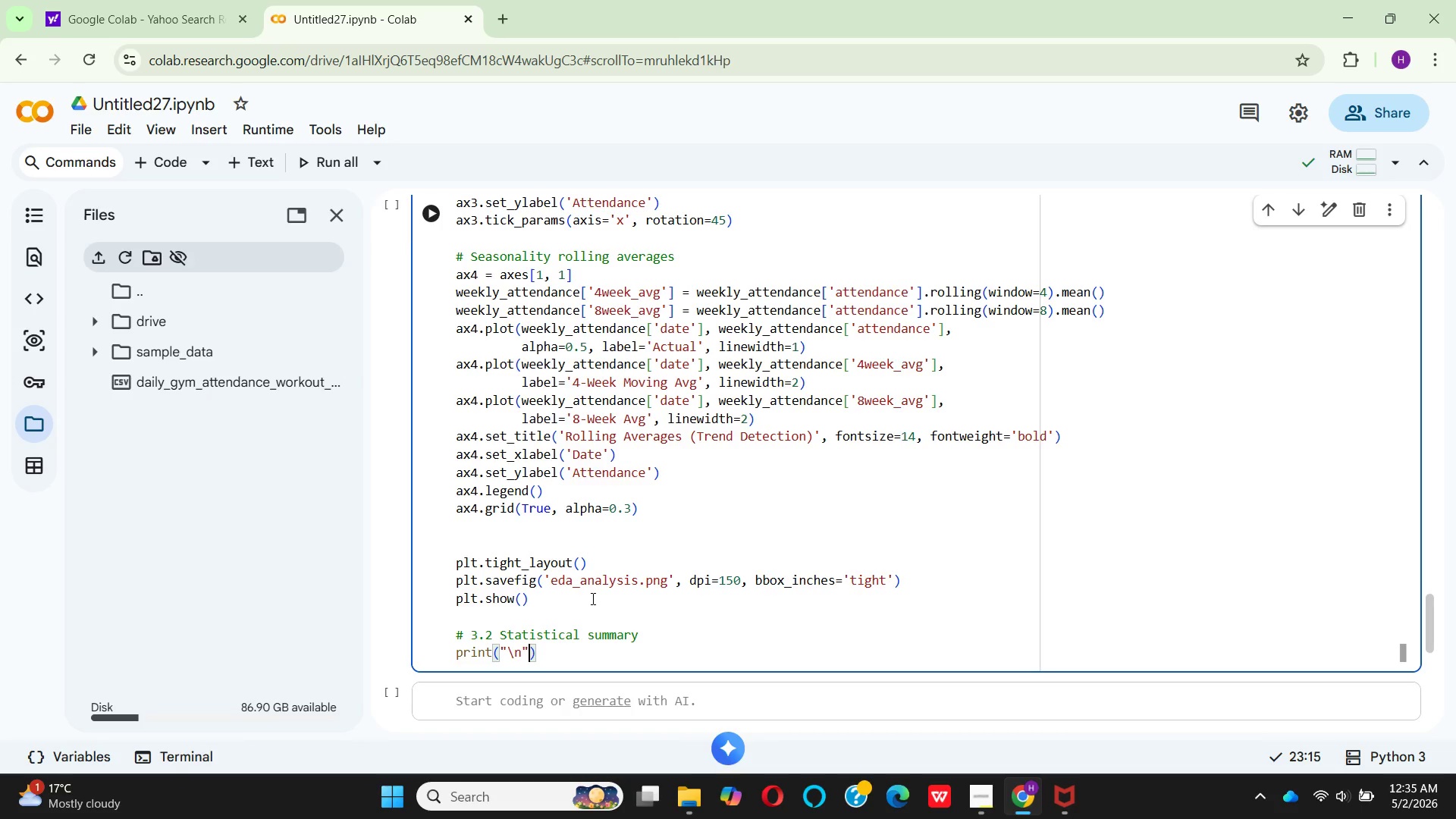 
key(Space)
 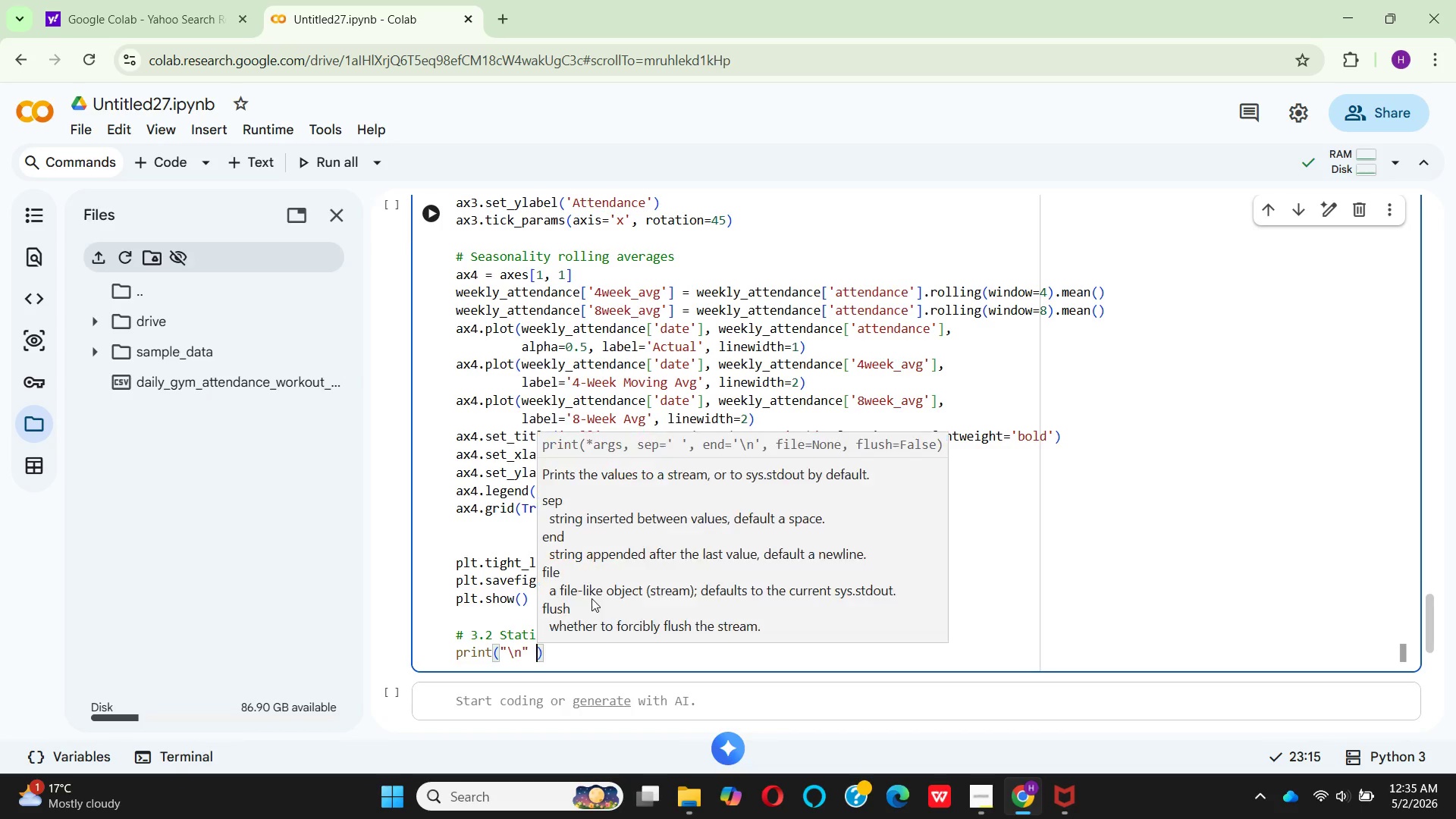 
key(Shift+Equal)
 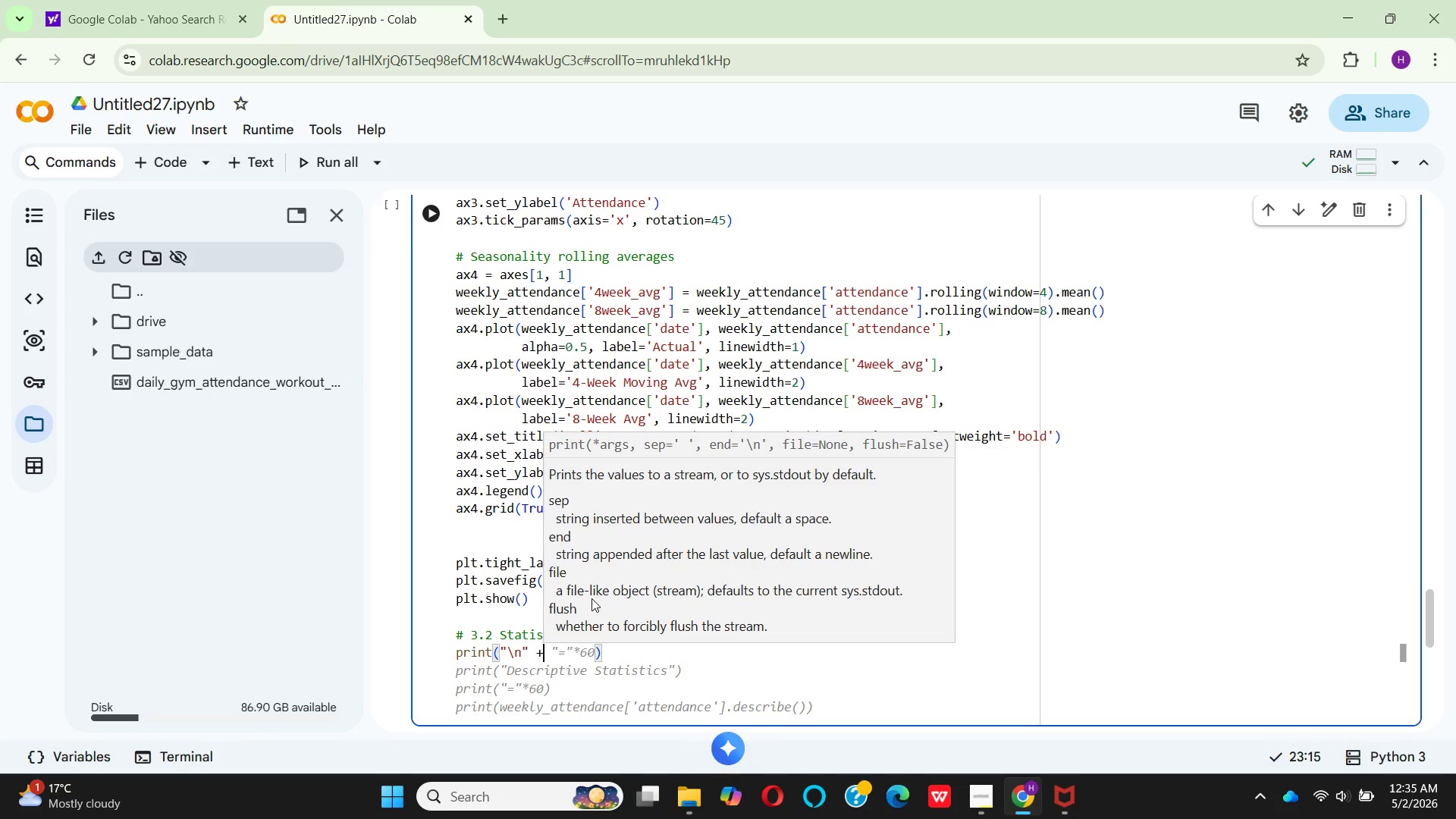 
key(Space)
 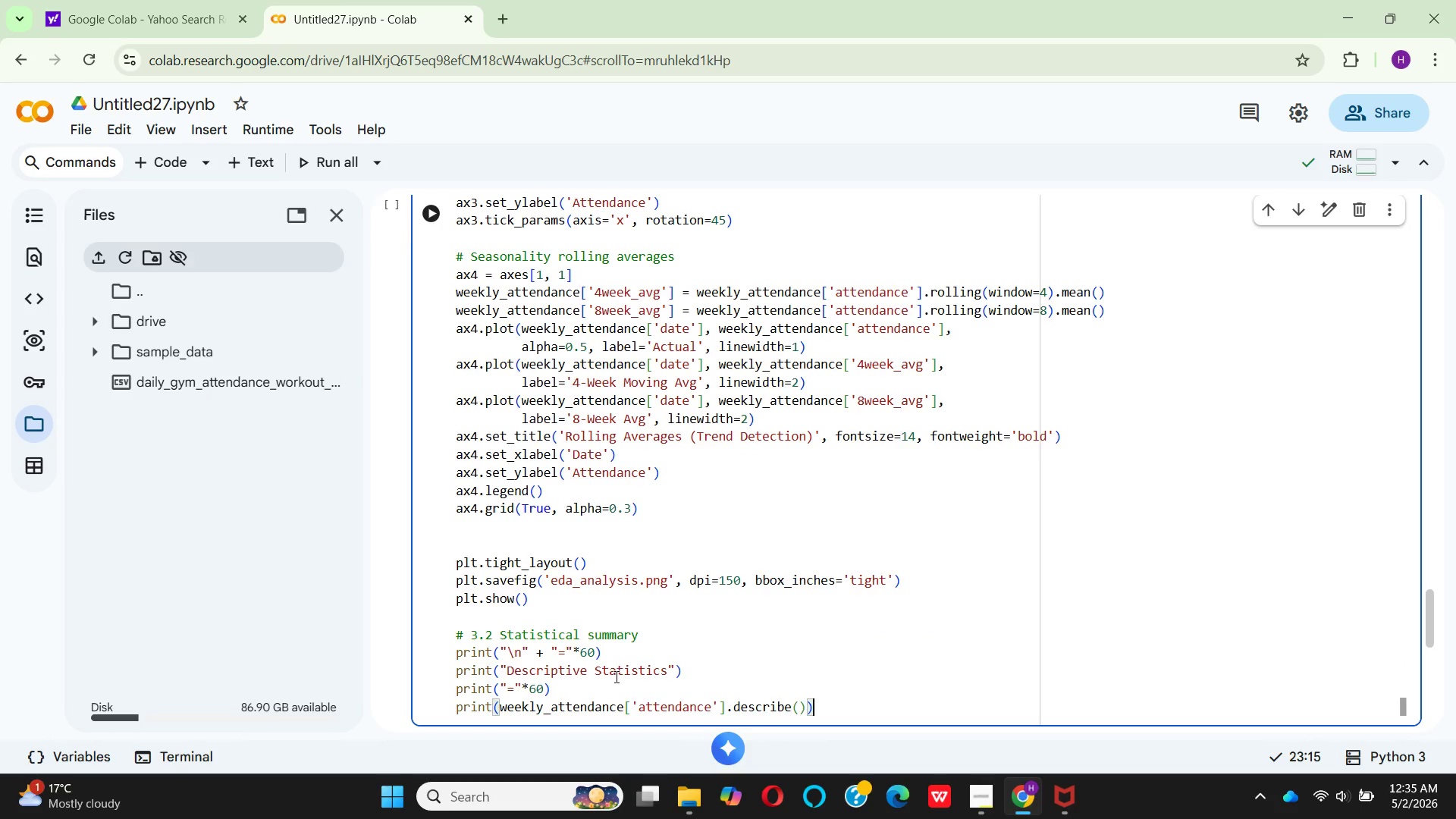 
wait(6.05)
 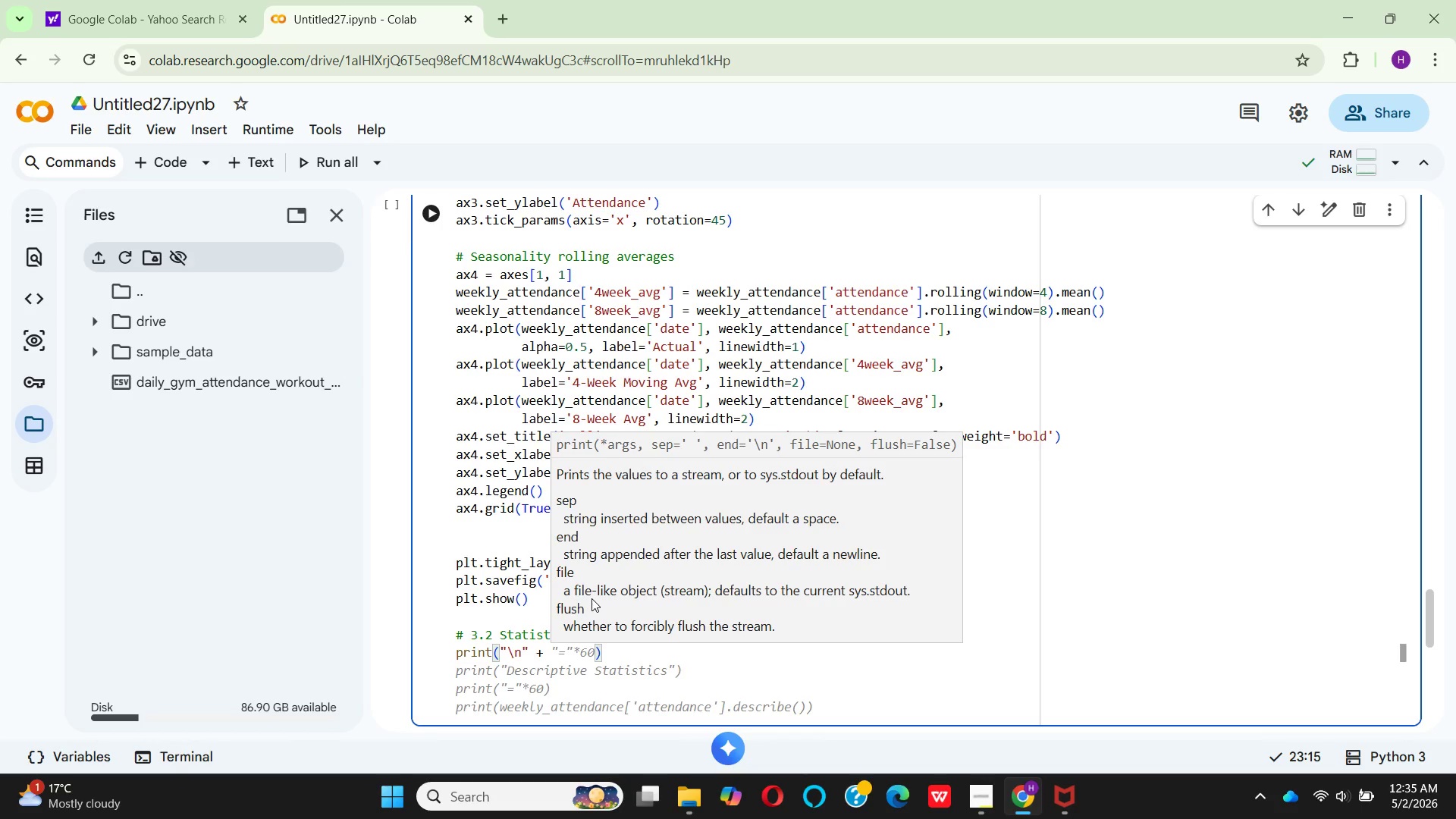 
scroll: coordinate [613, 678], scroll_direction: down, amount: 2.0
 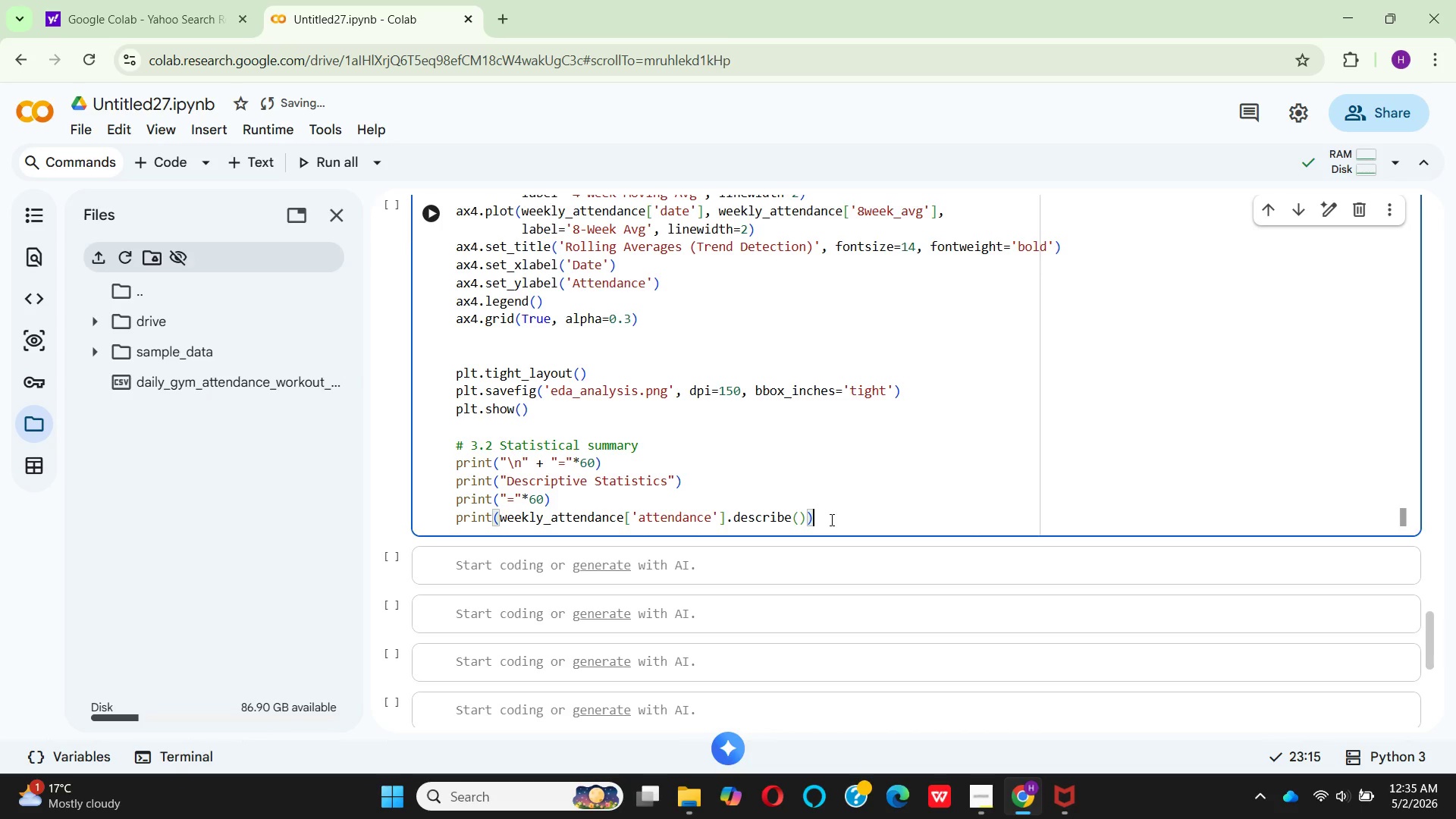 
wait(6.44)
 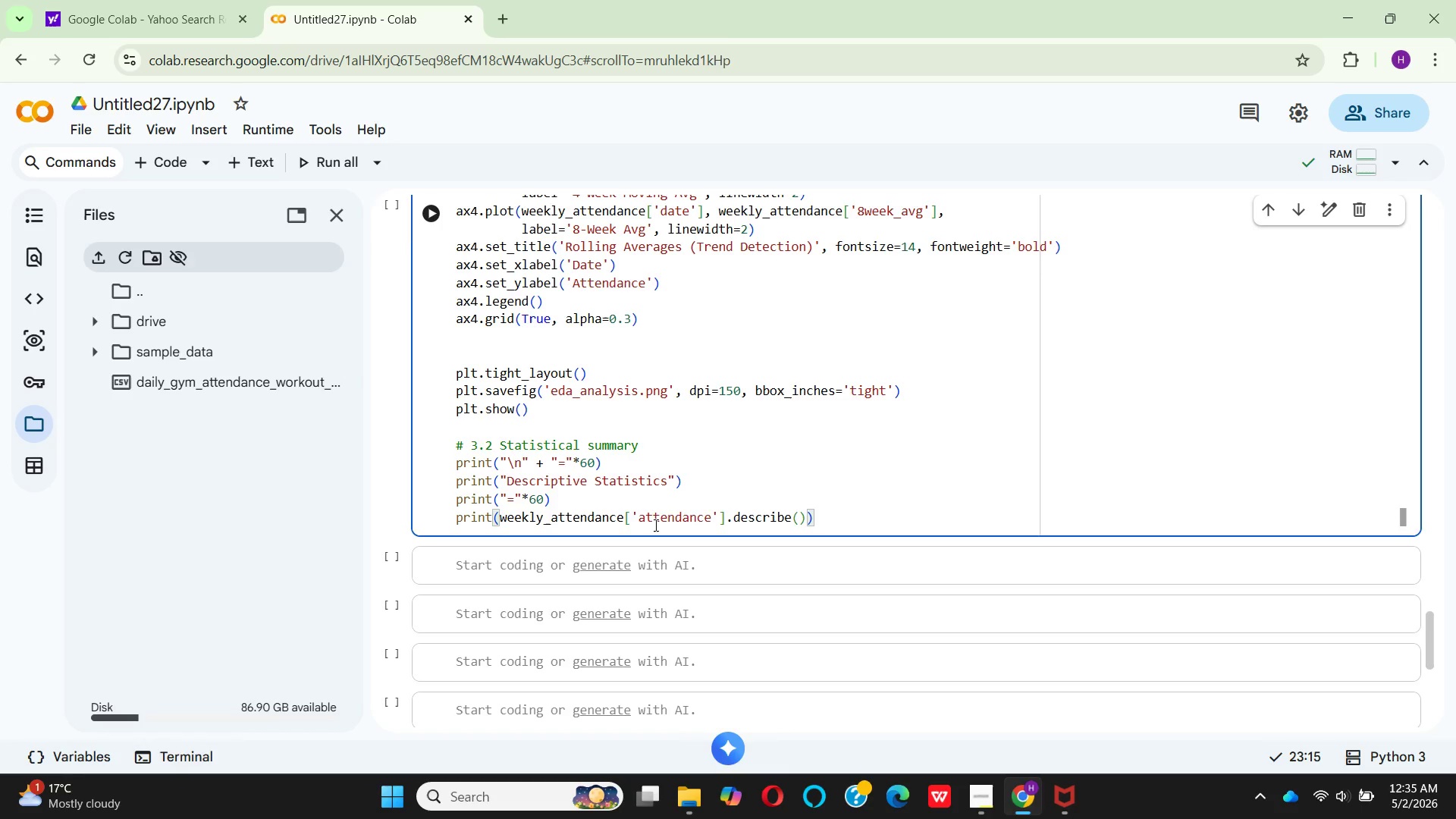 
key(Enter)
 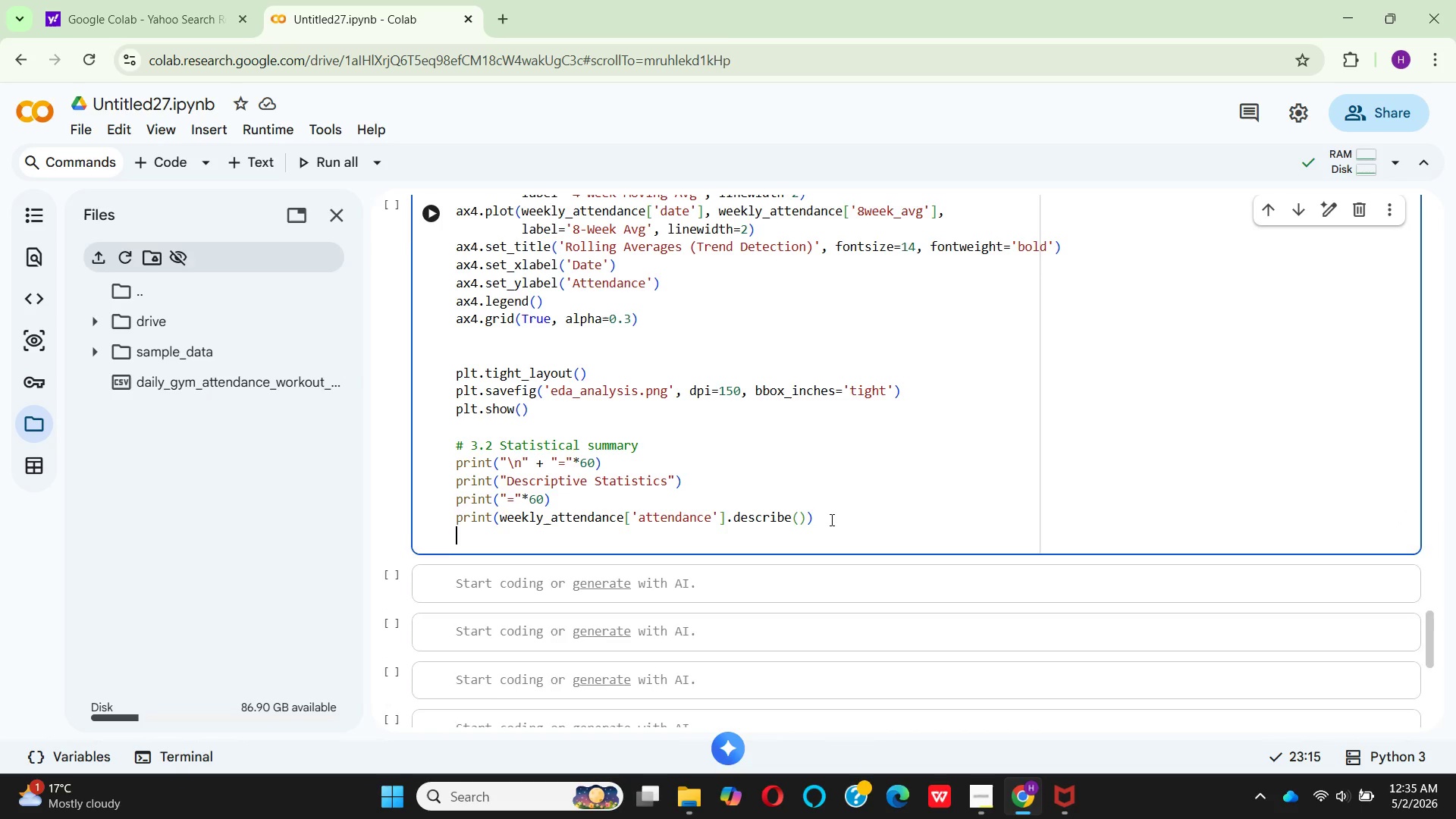 
key(Enter)
 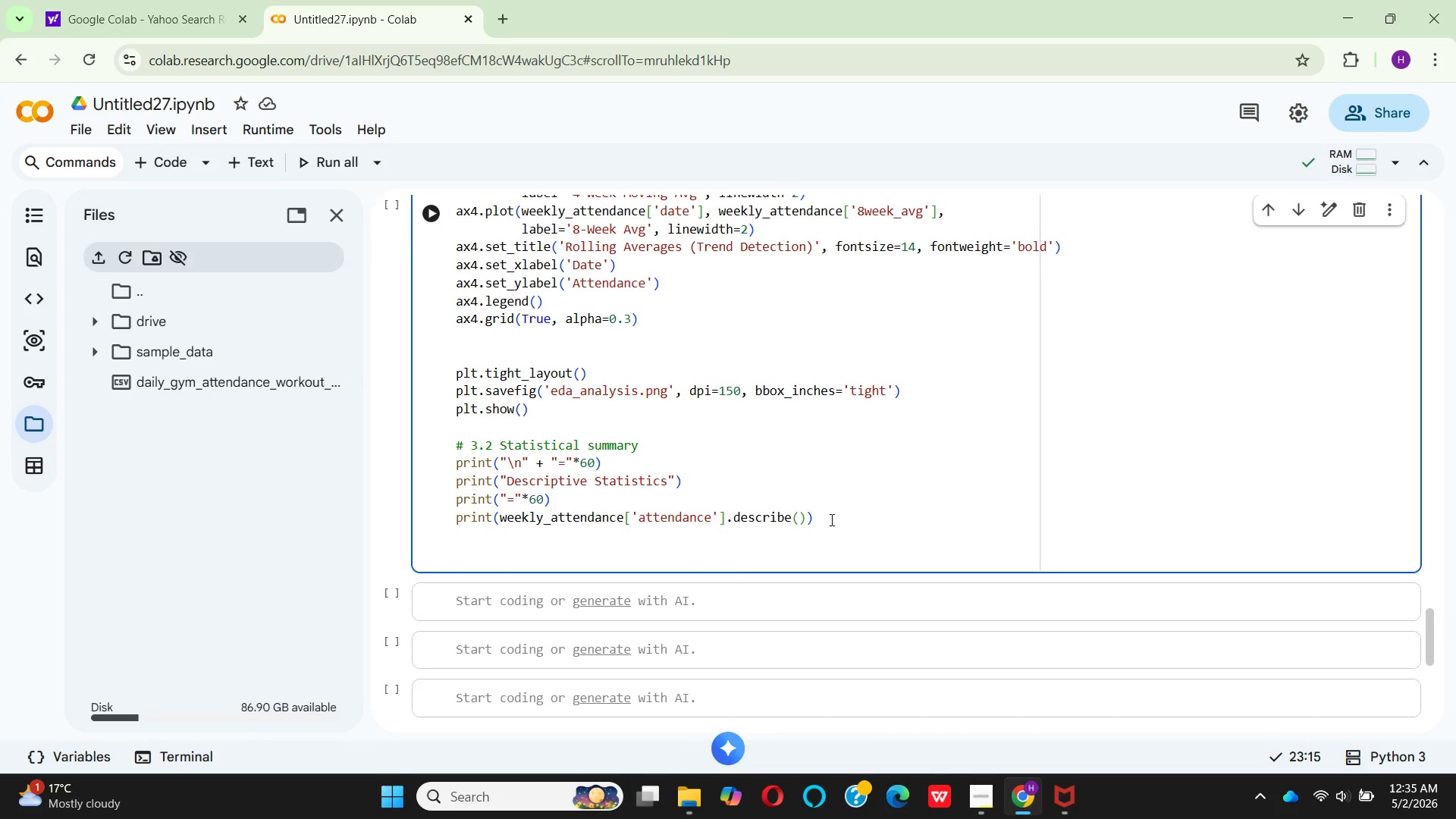 
key(Shift+ShiftLeft)
 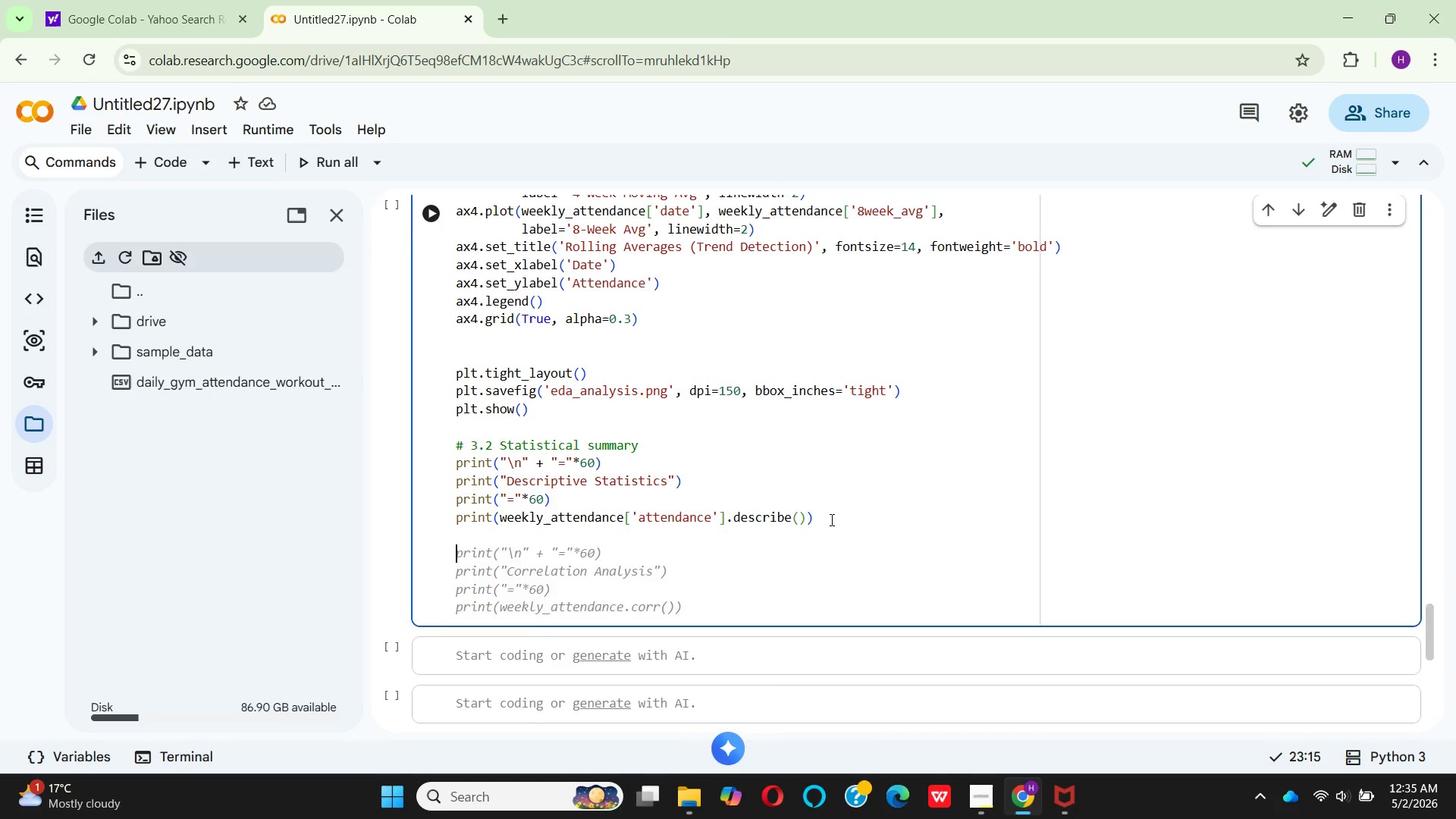 
key(Shift+3)
 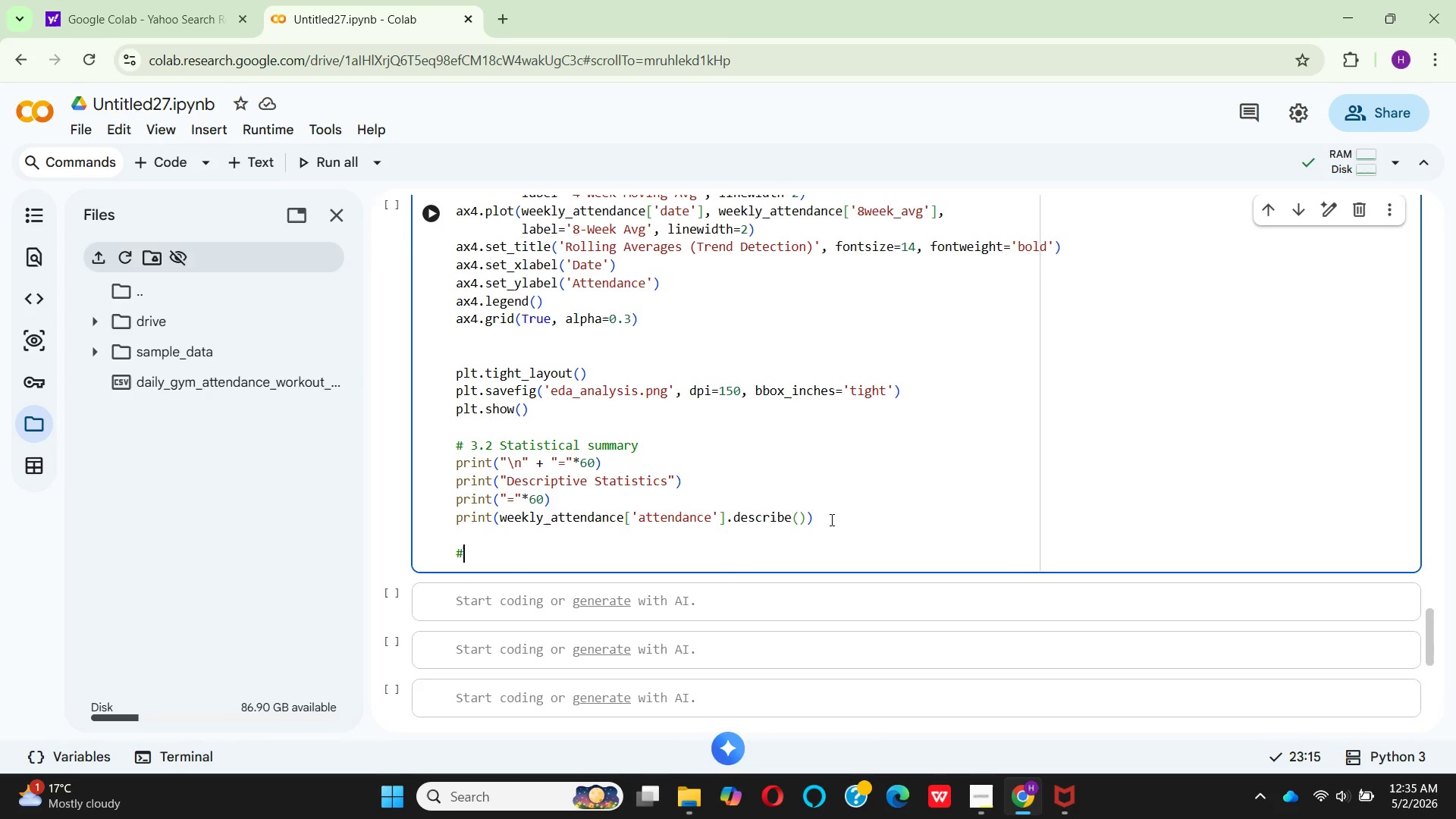 
key(Space)
 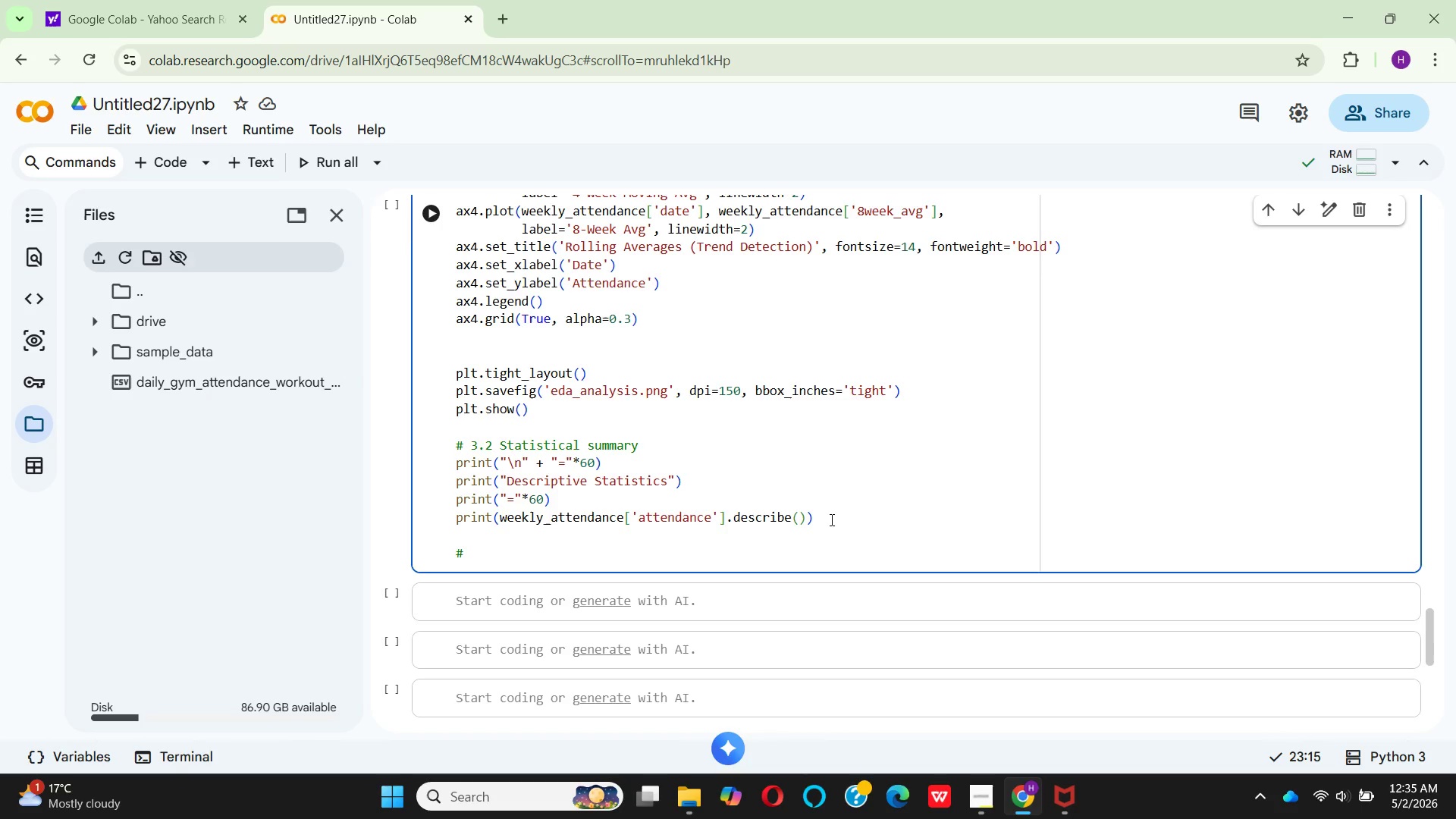 
wait(7.83)
 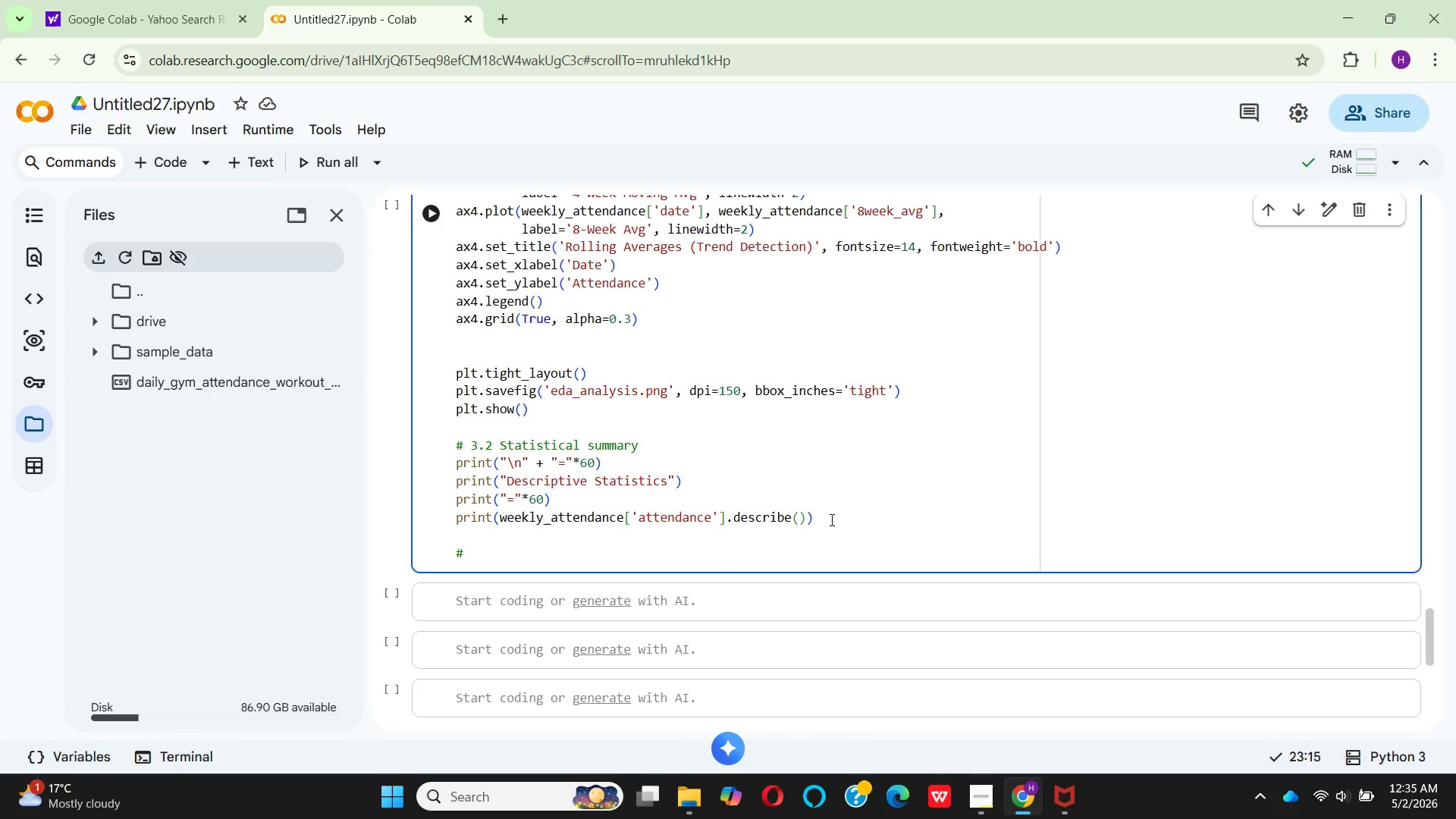 
hold_key(key=I, duration=0.31)
 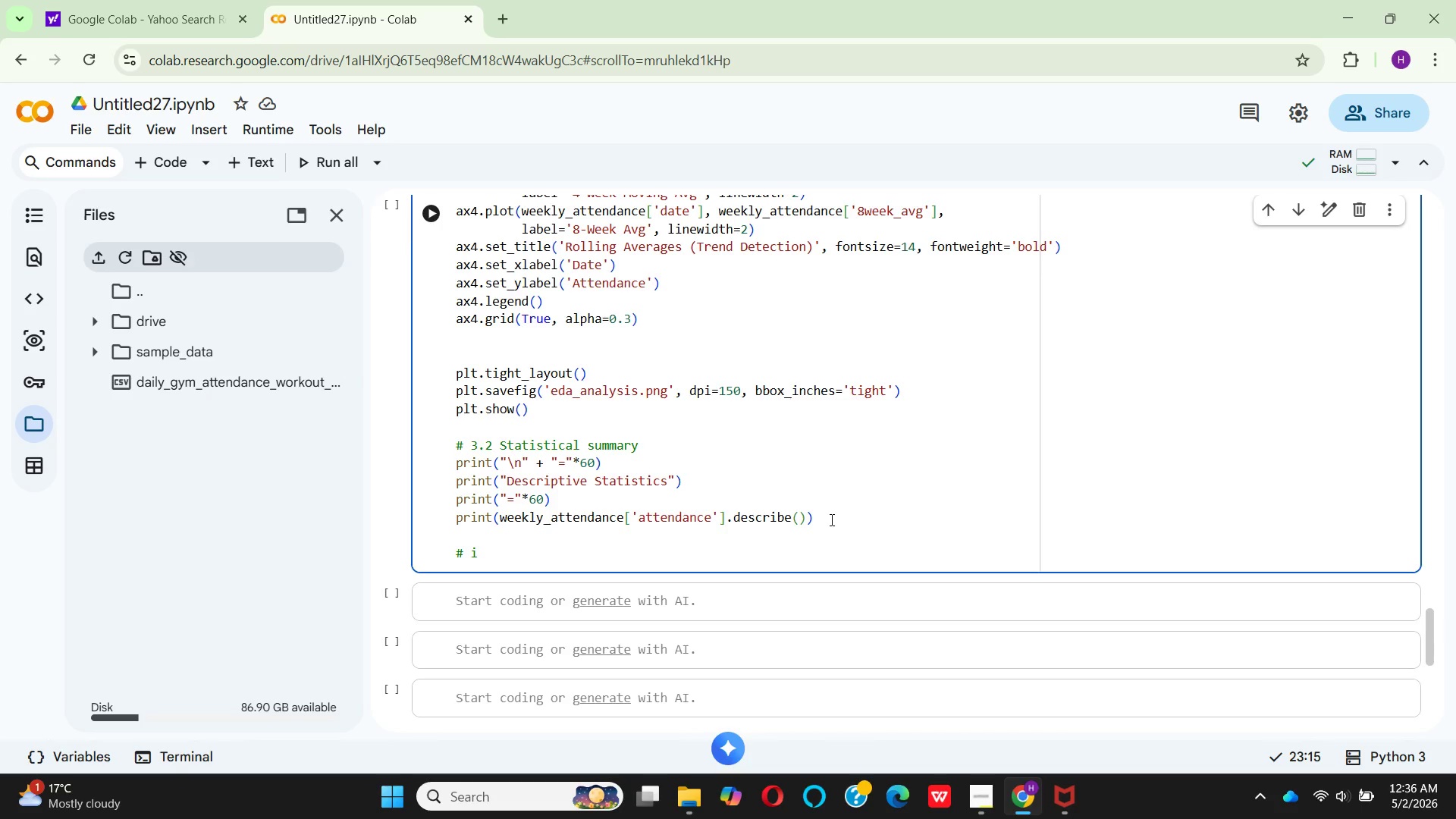 
hold_key(key=D, duration=0.31)
 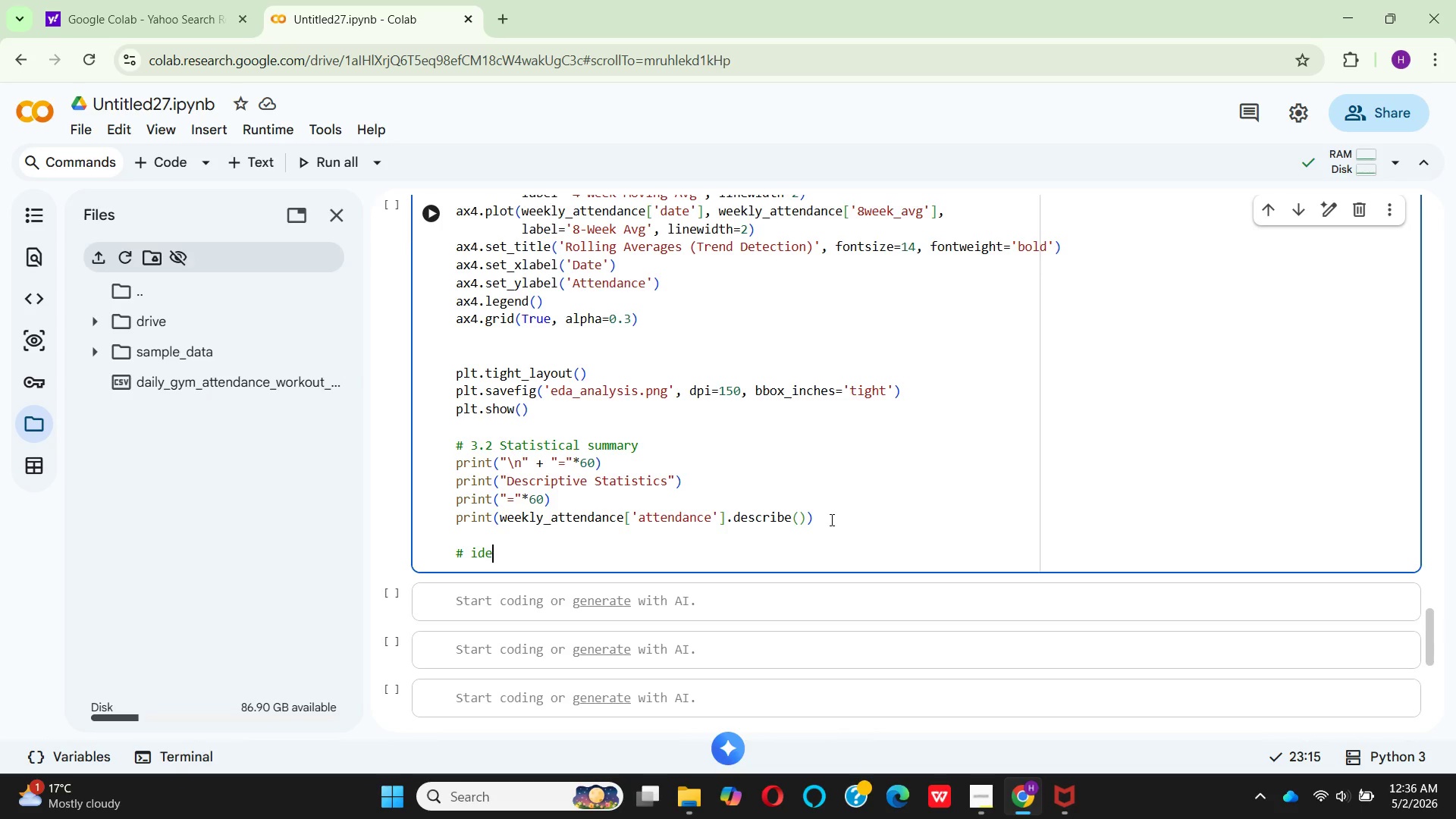 
type(entify peak and low weeks)
 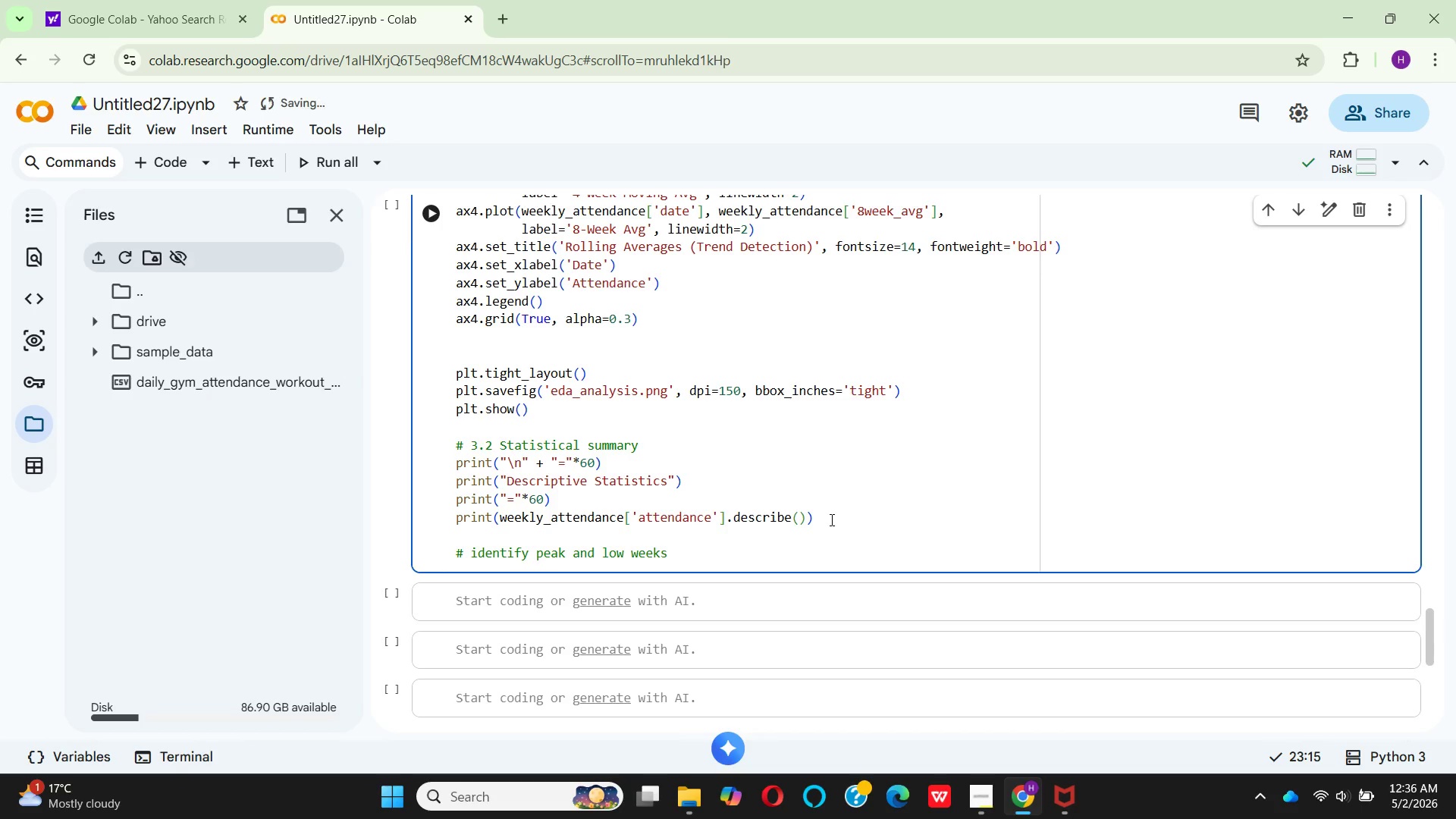 
key(Enter)
 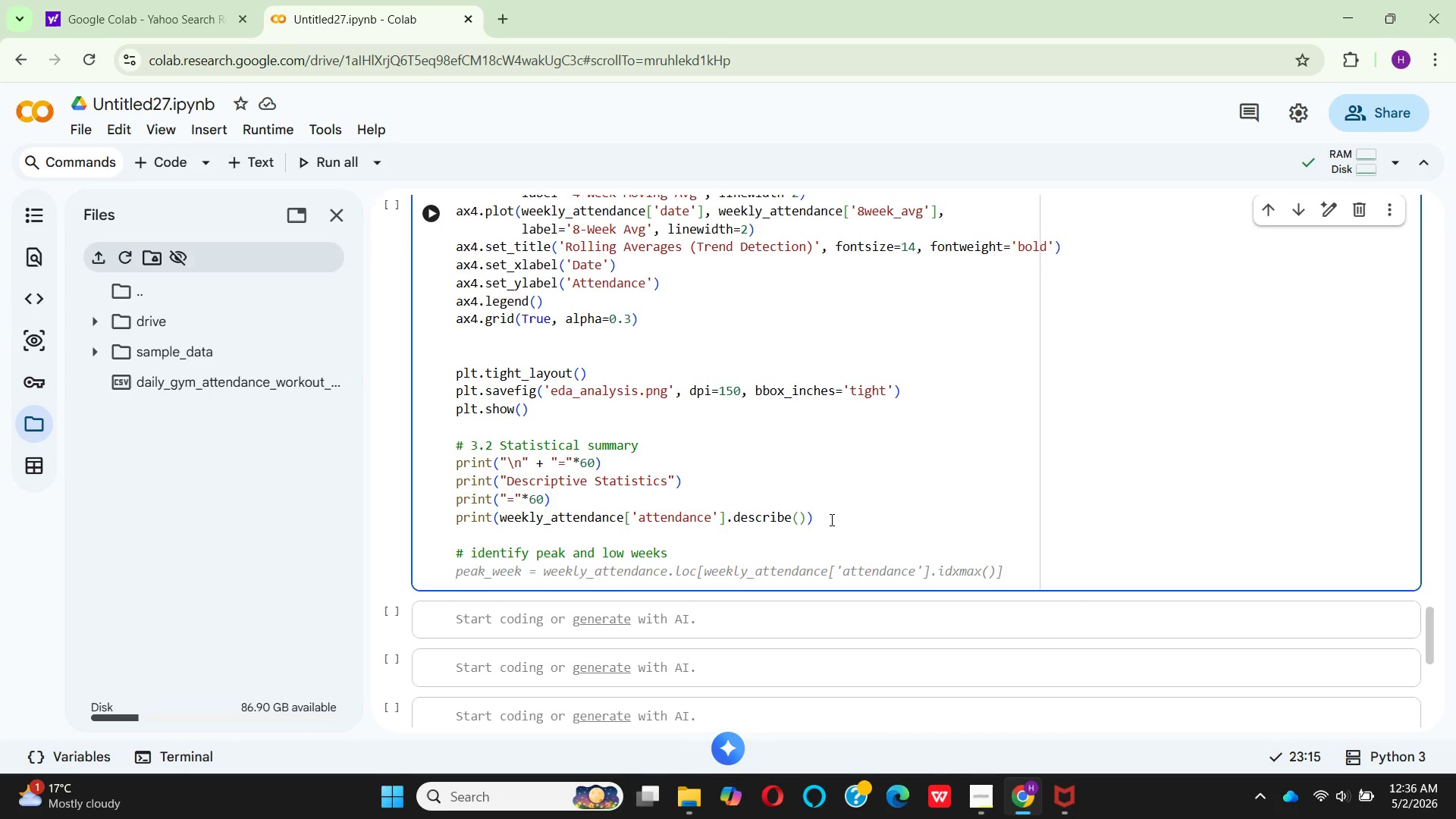 
wait(8.59)
 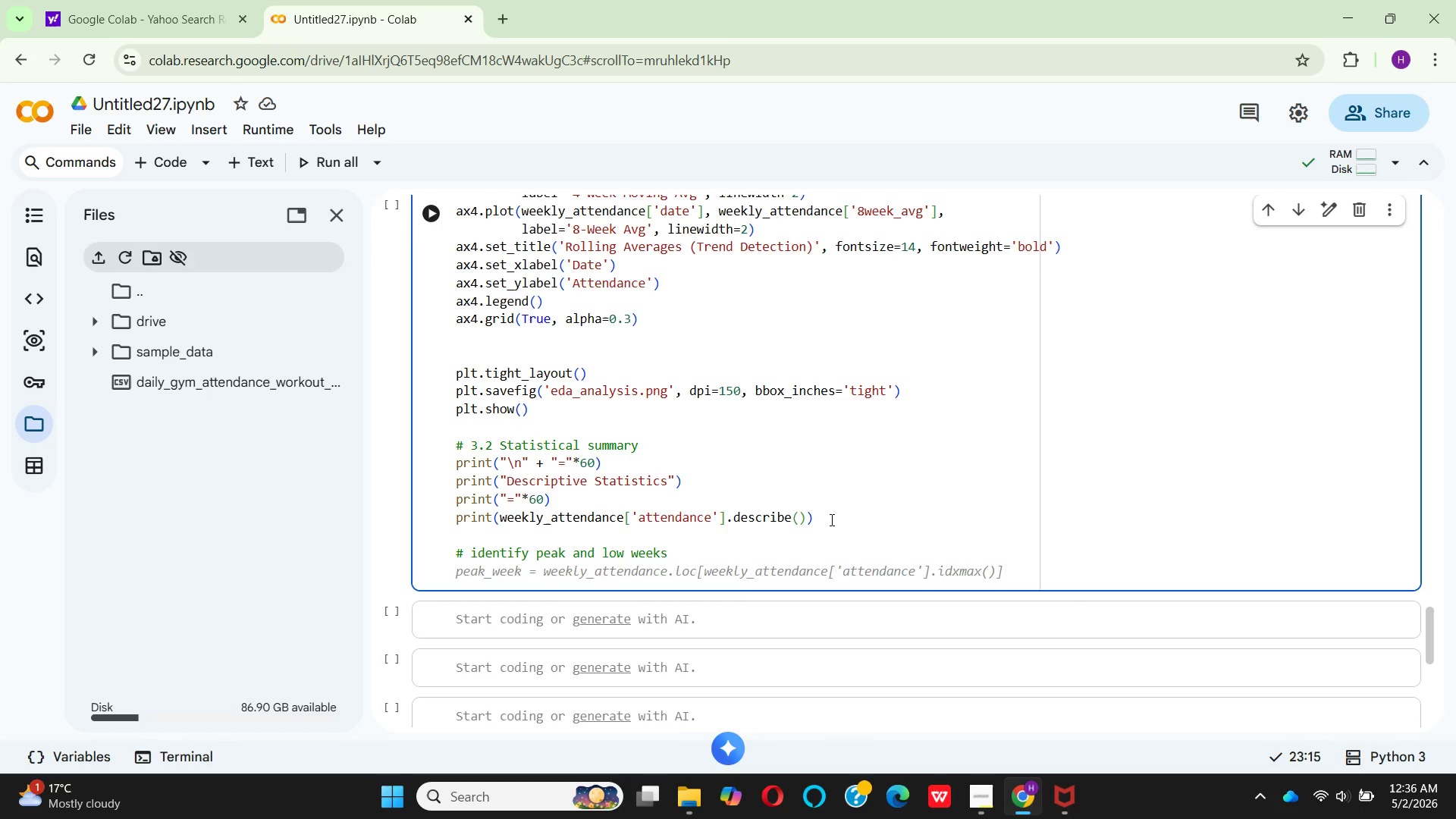 
left_click([466, 560])
 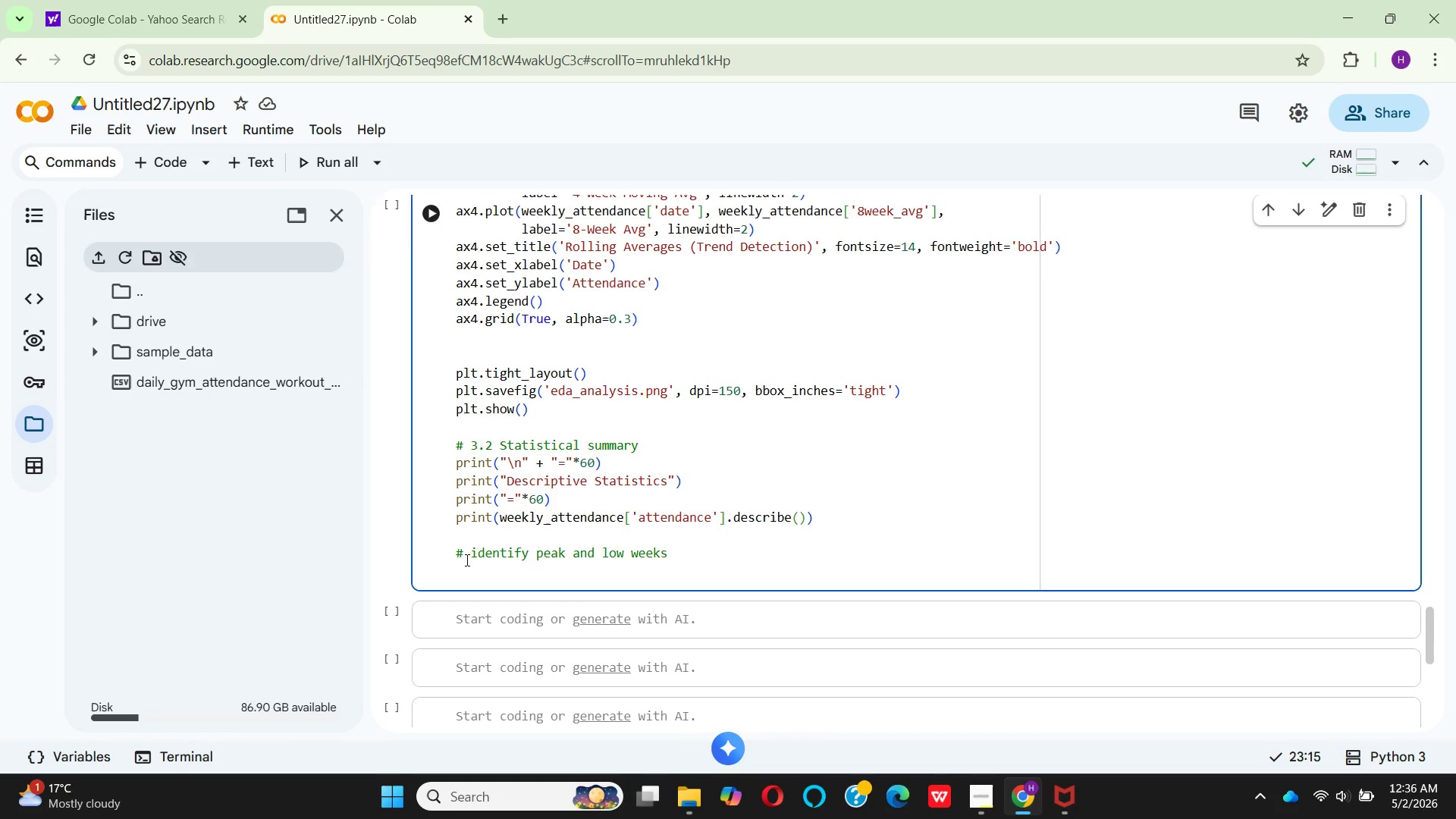 
key(Space)
 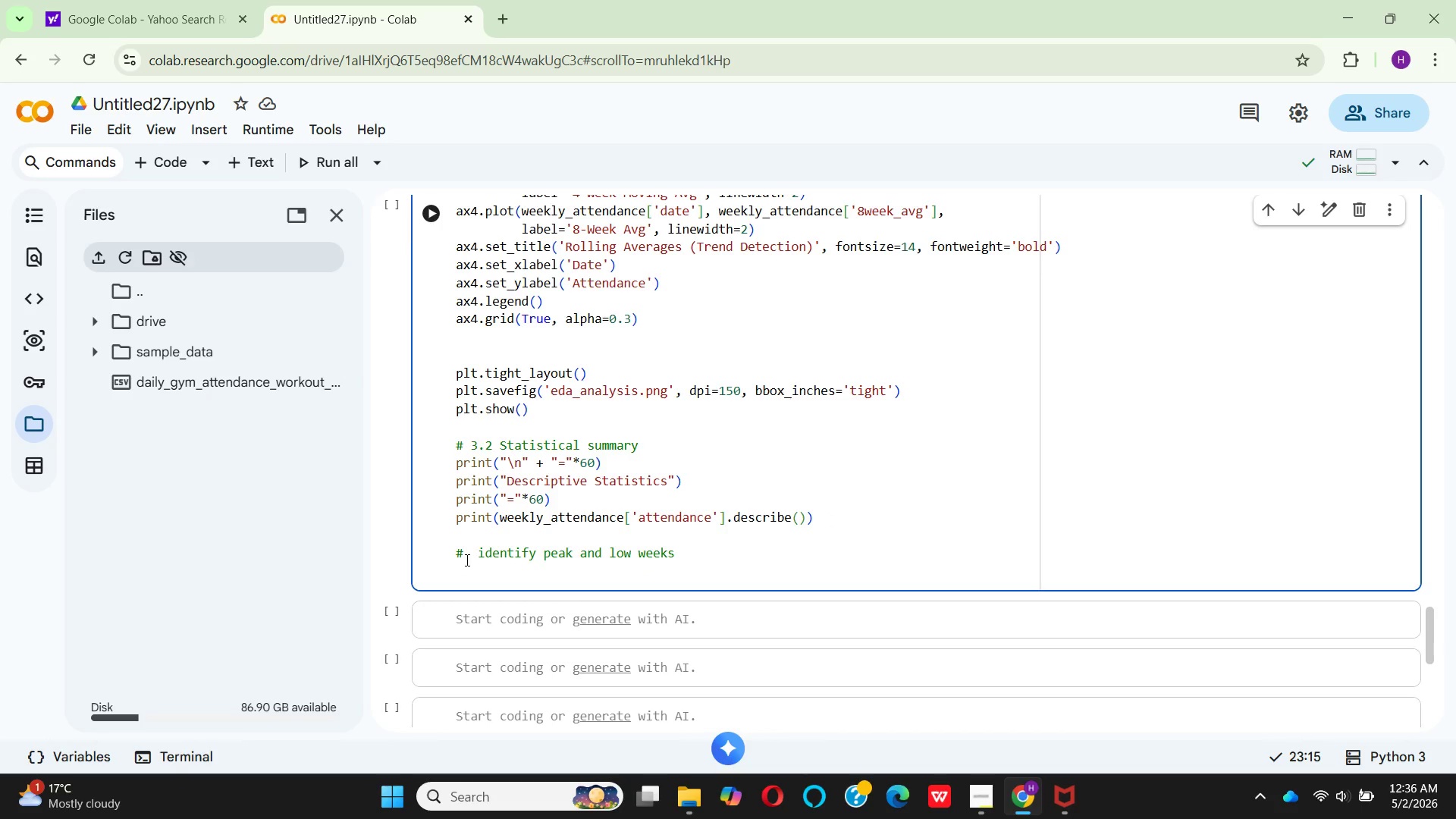 
key(3)
 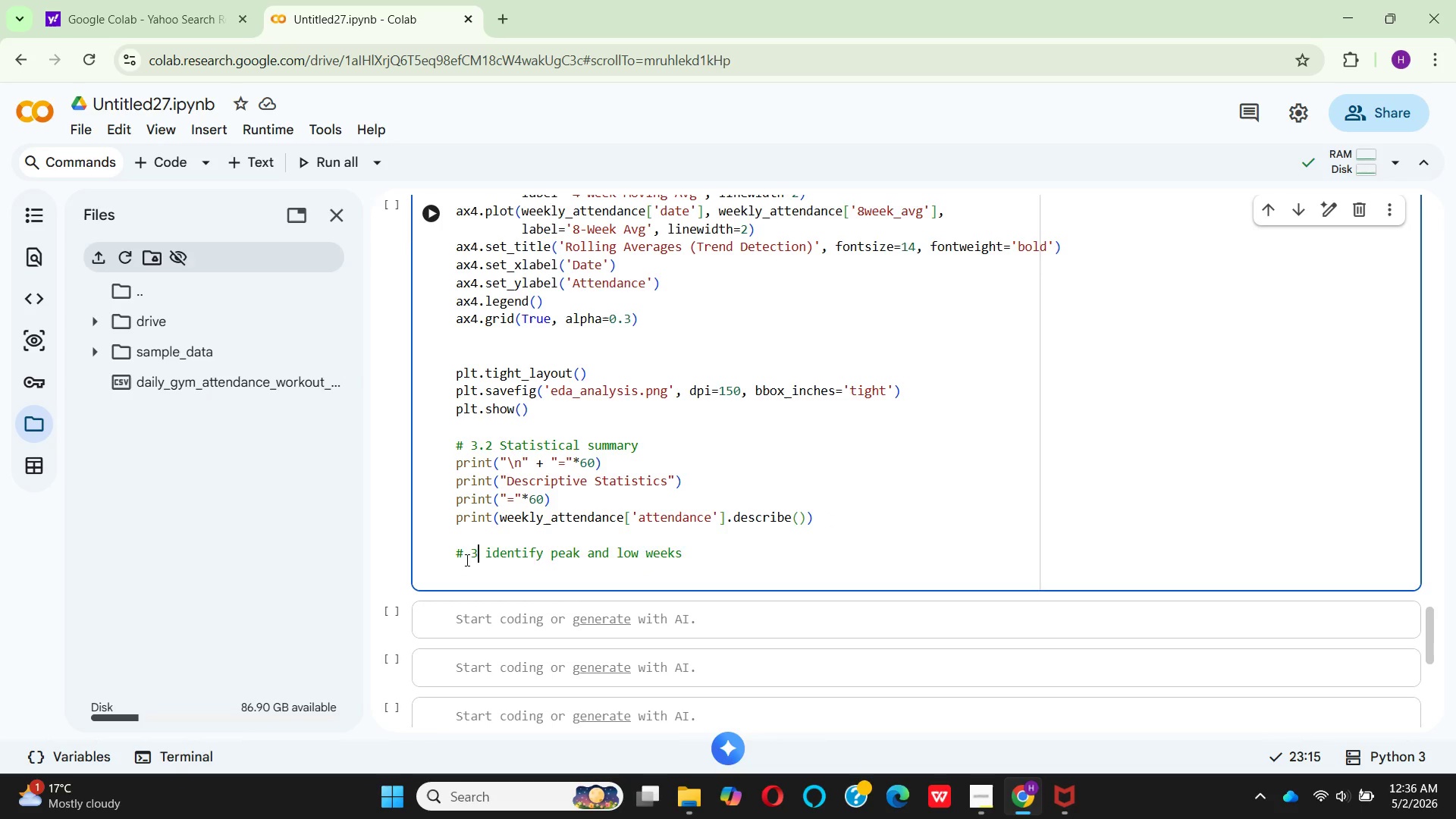 
key(Period)
 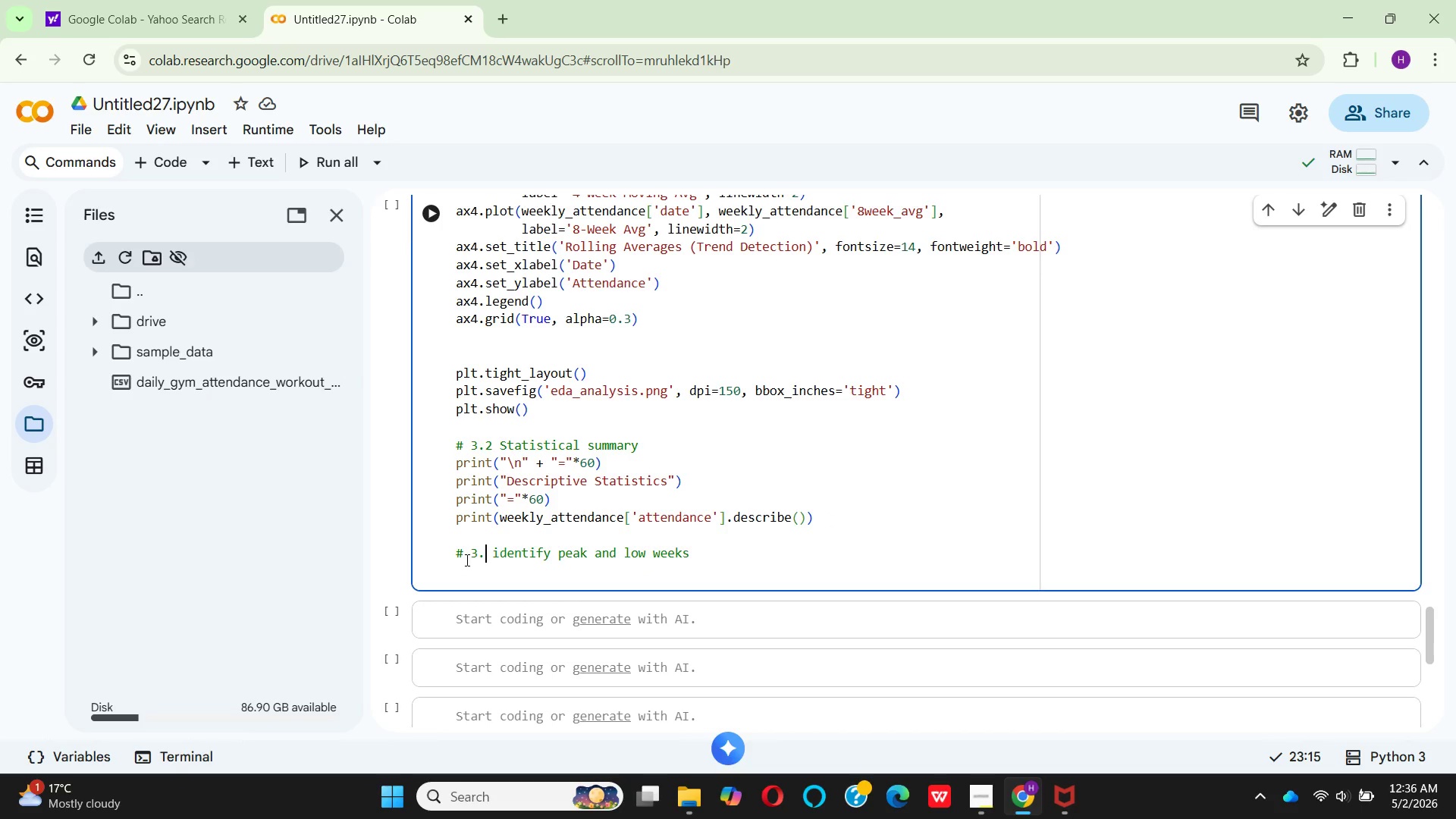 
key(3)
 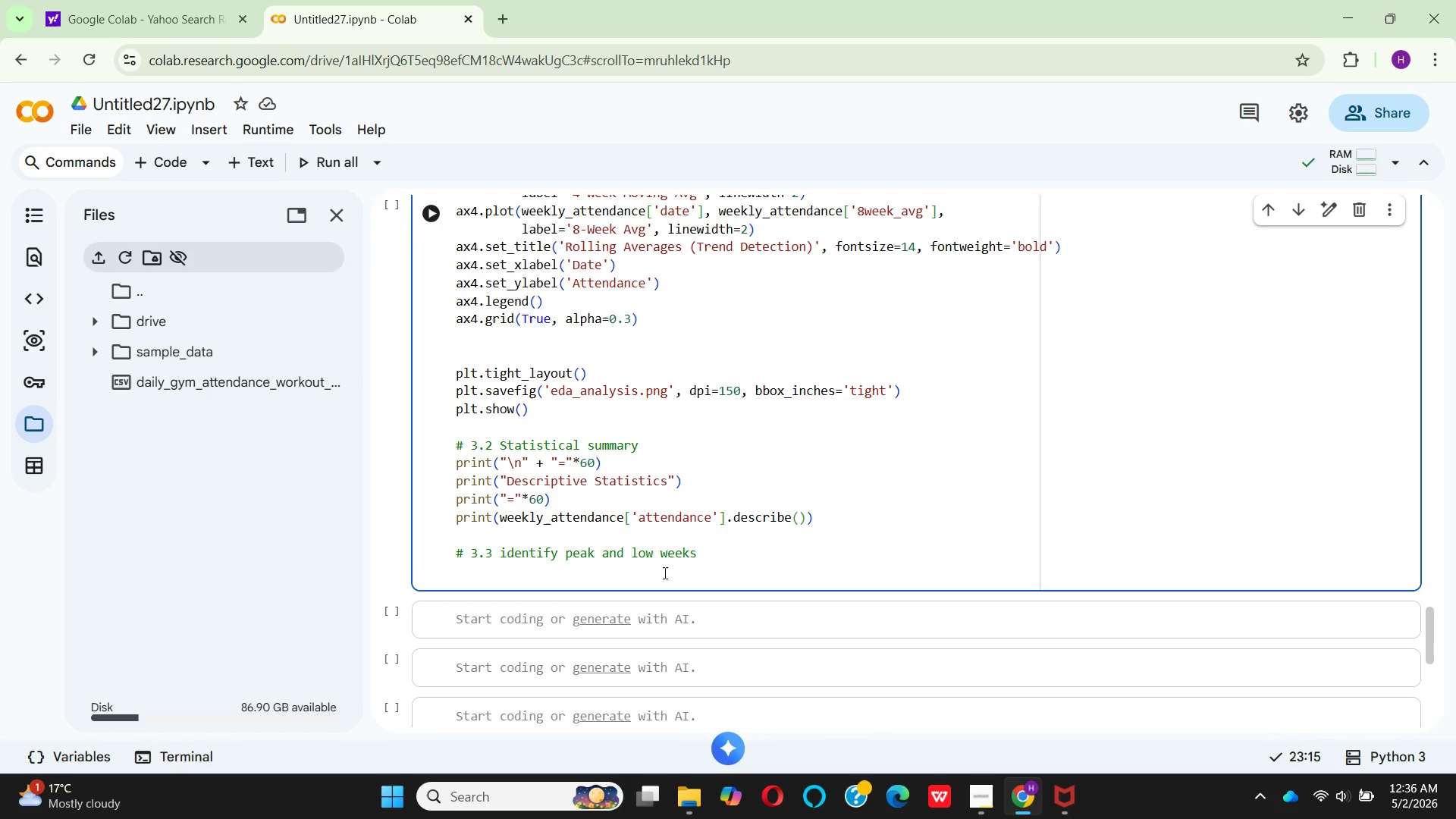 
left_click([717, 550])
 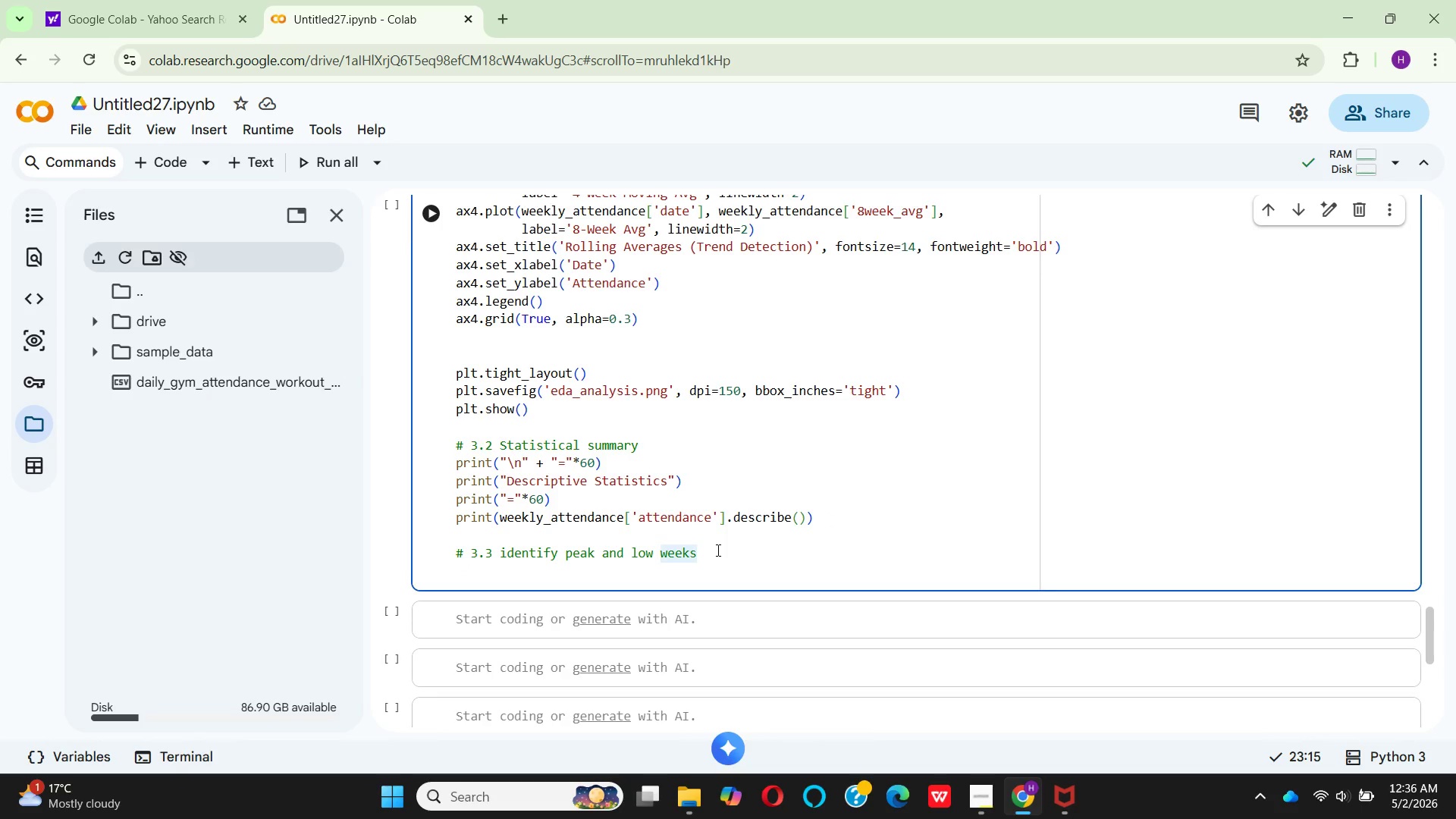 
key(Enter)
 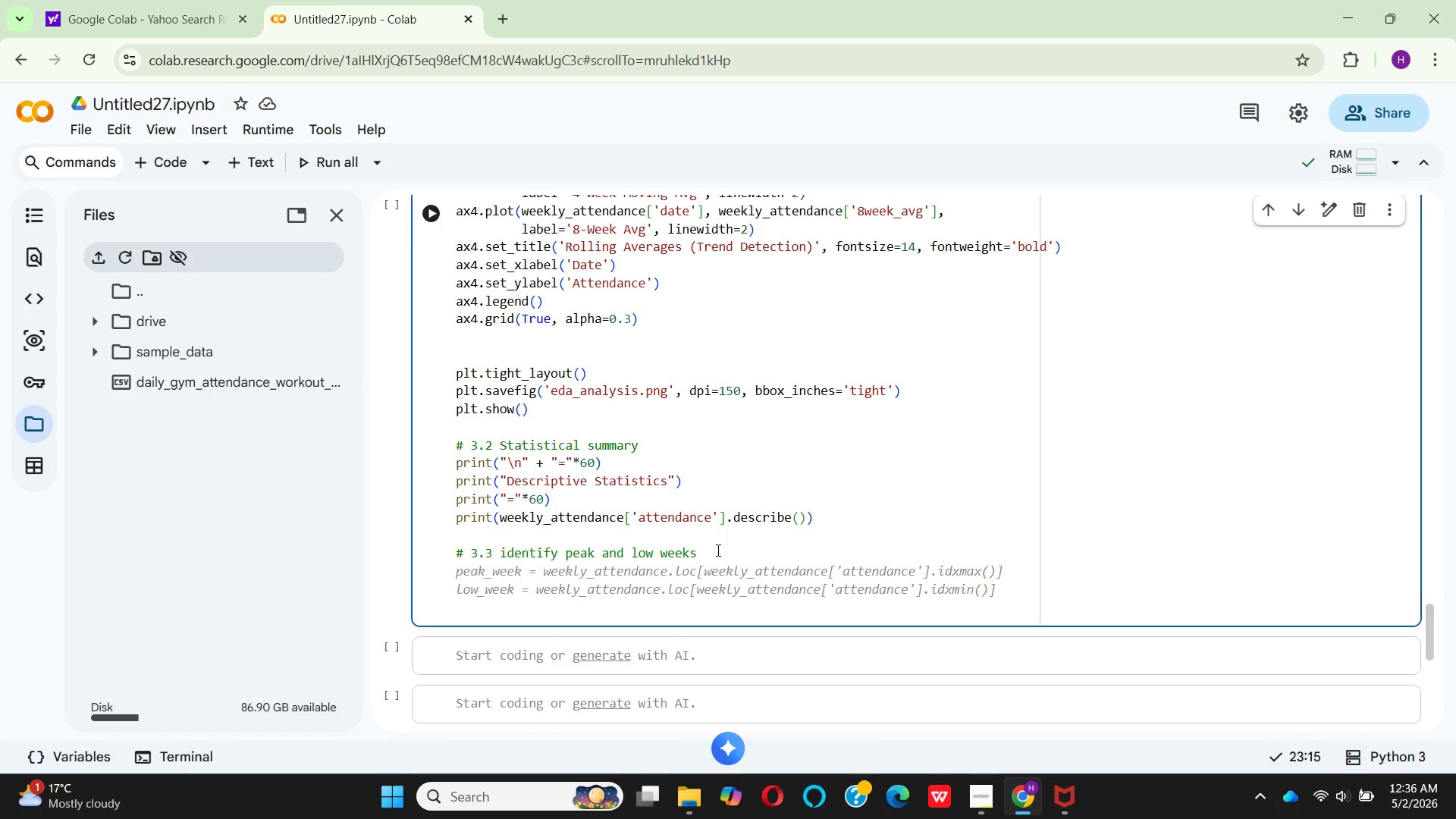 
type(print)
 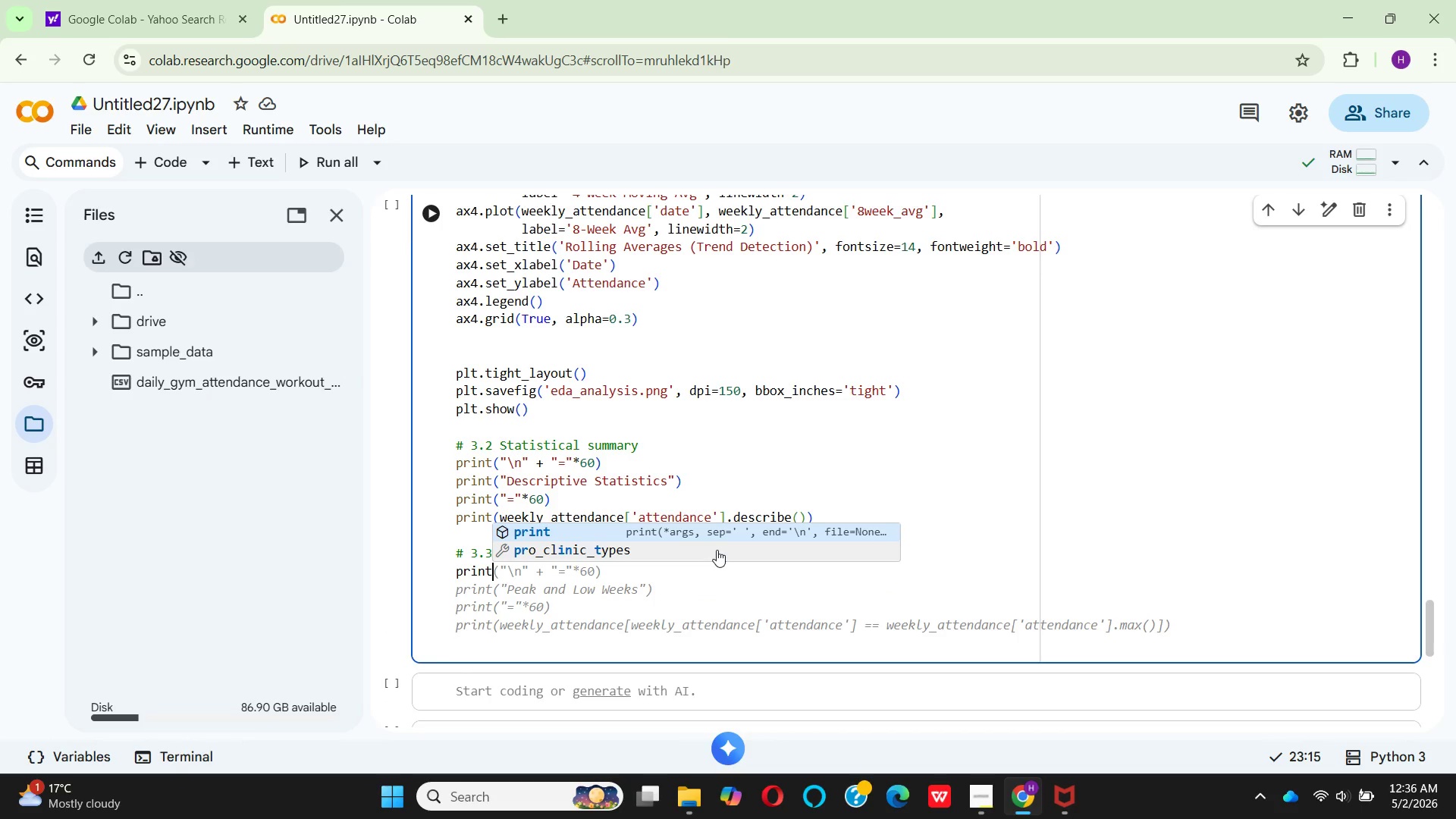 
left_click([543, 533])
 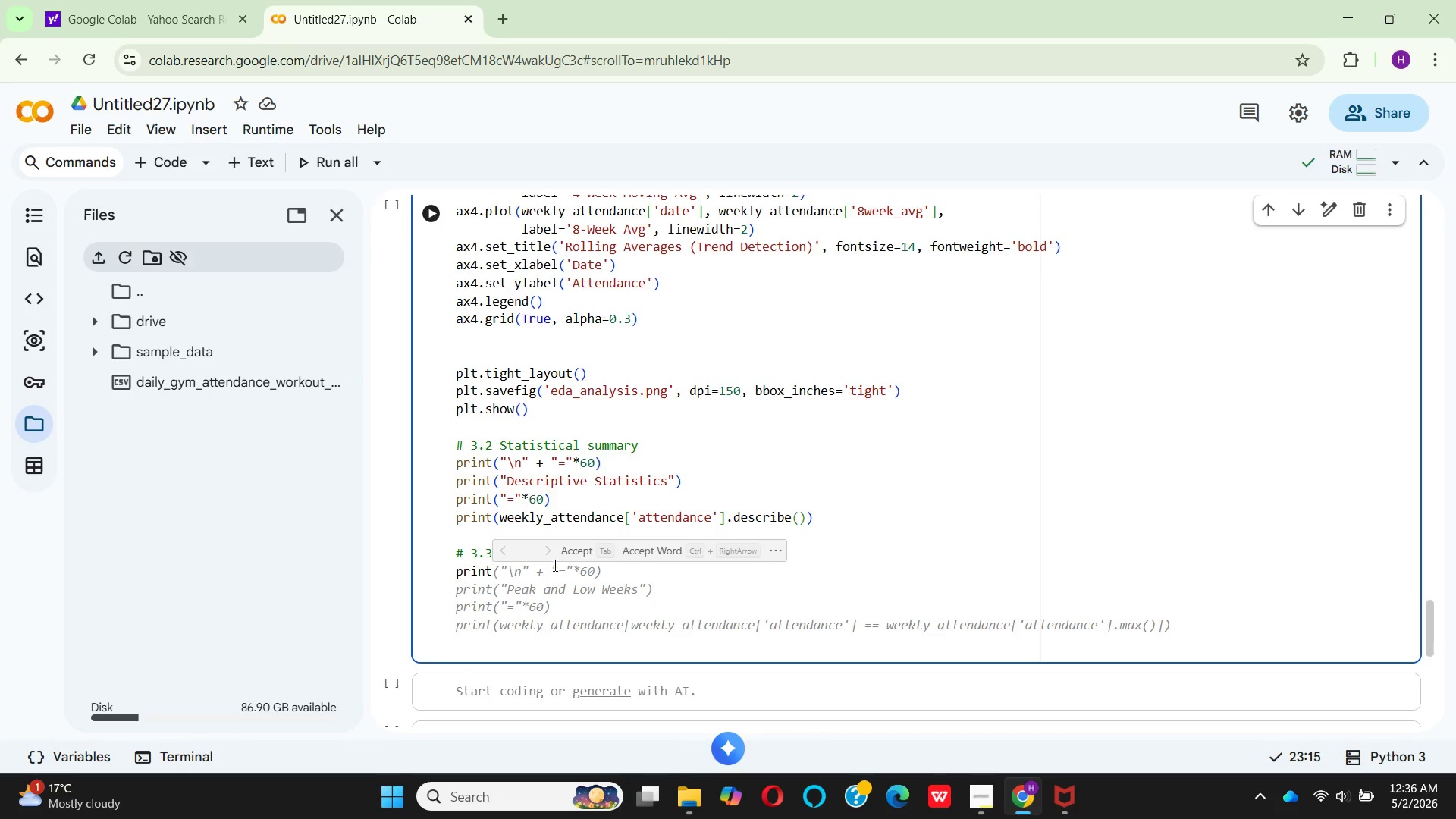 
left_click([569, 554])
 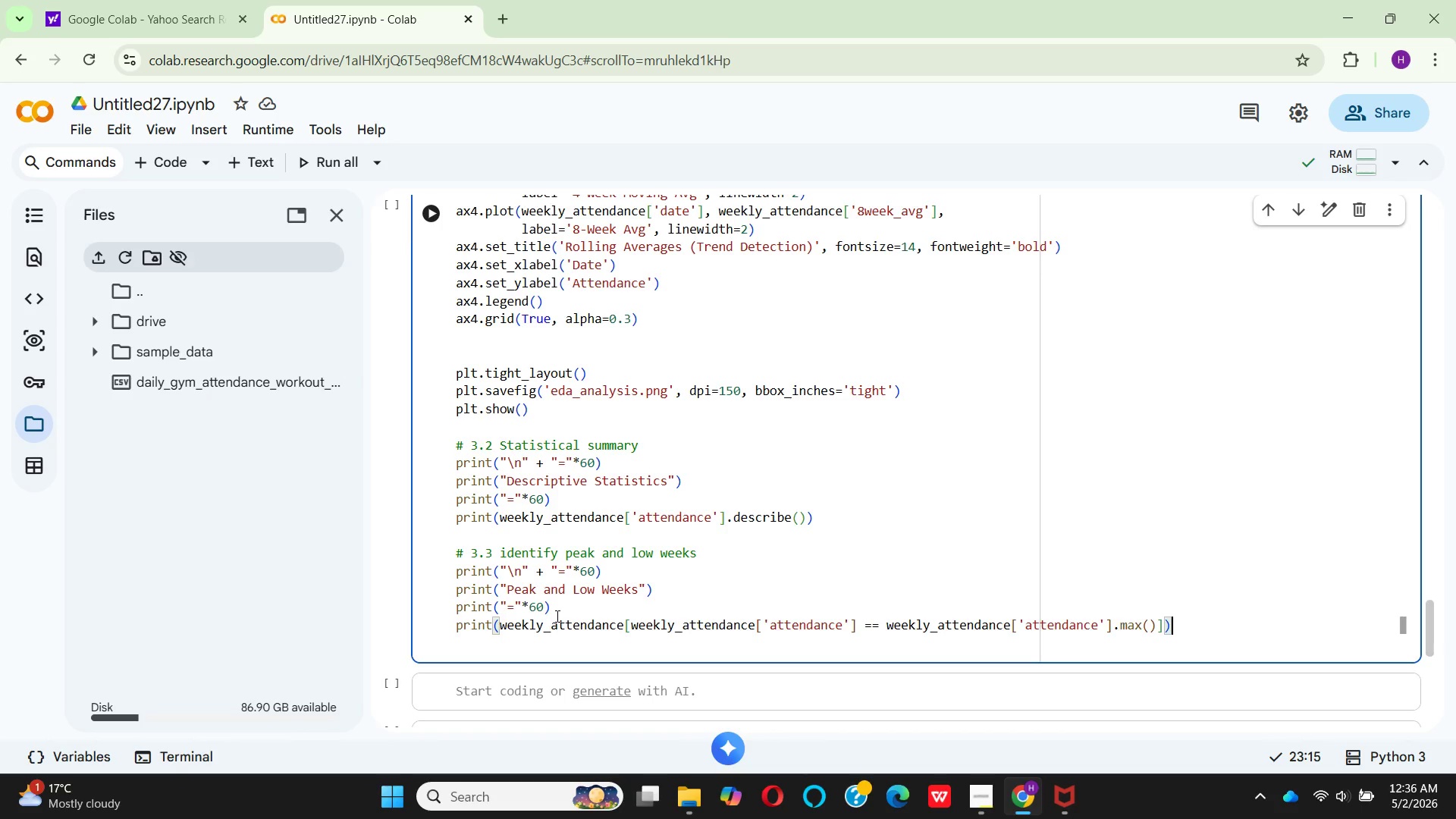 
wait(14.17)
 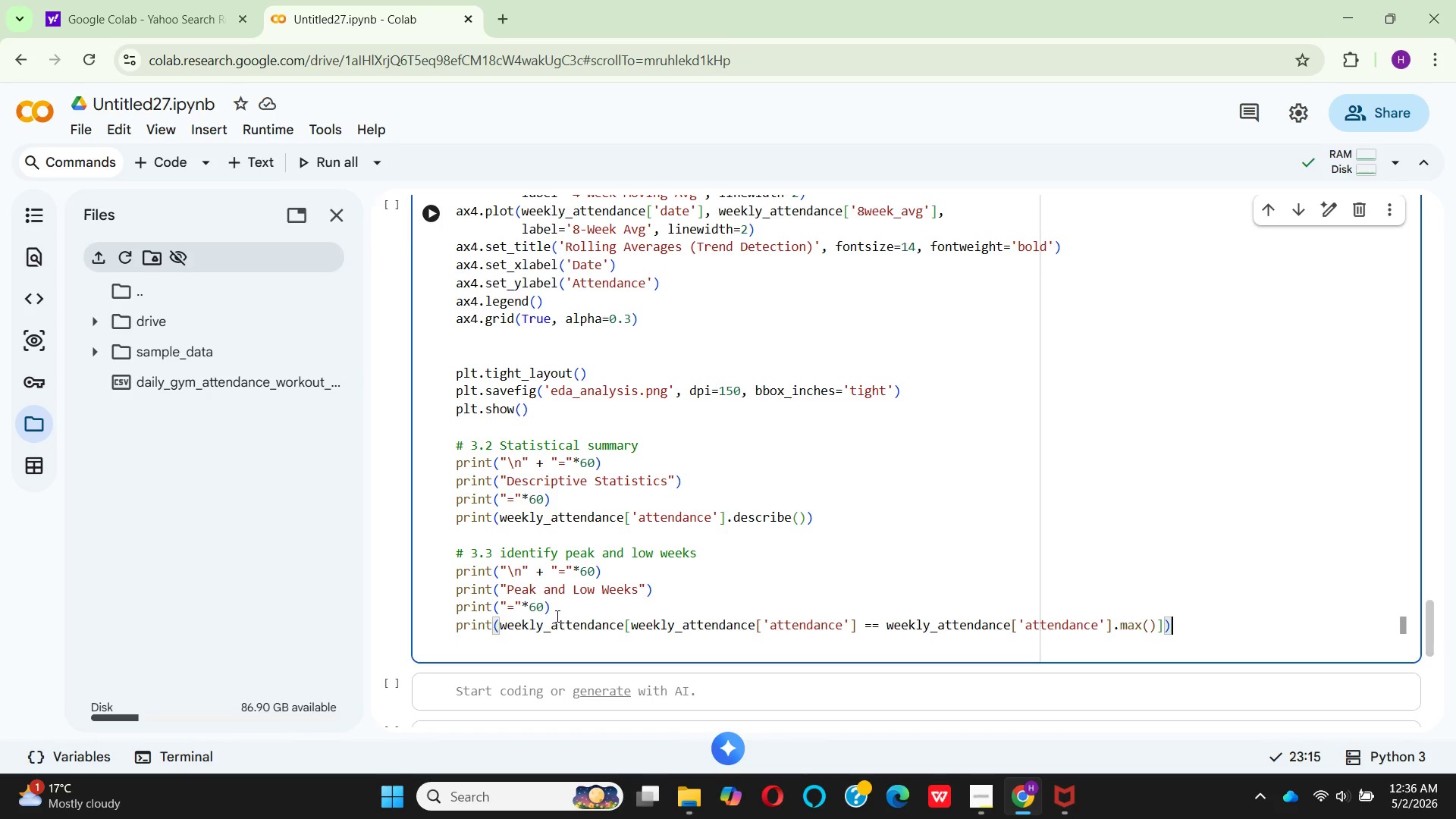 
left_click([592, 596])
 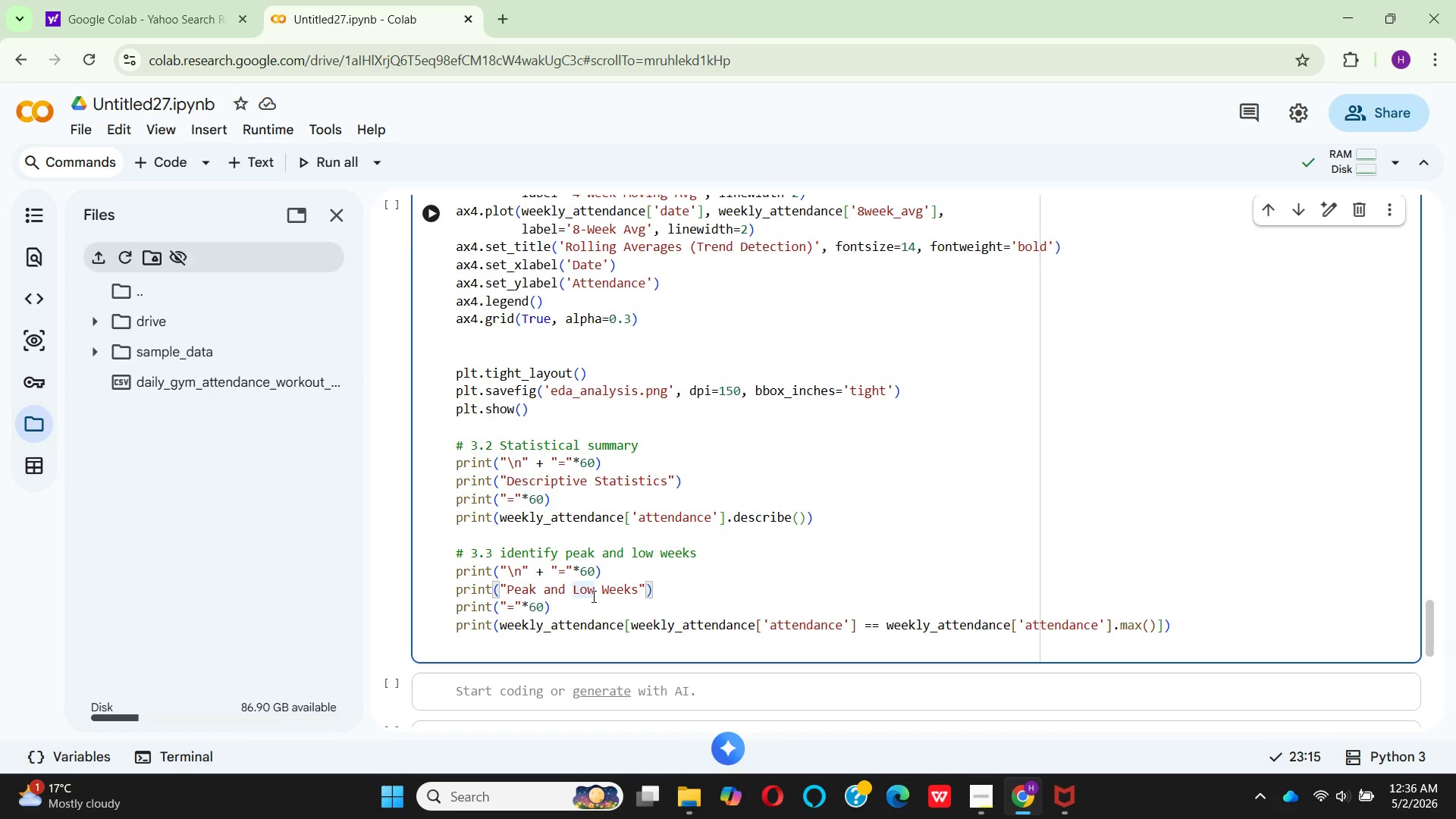 
key(Backspace)
 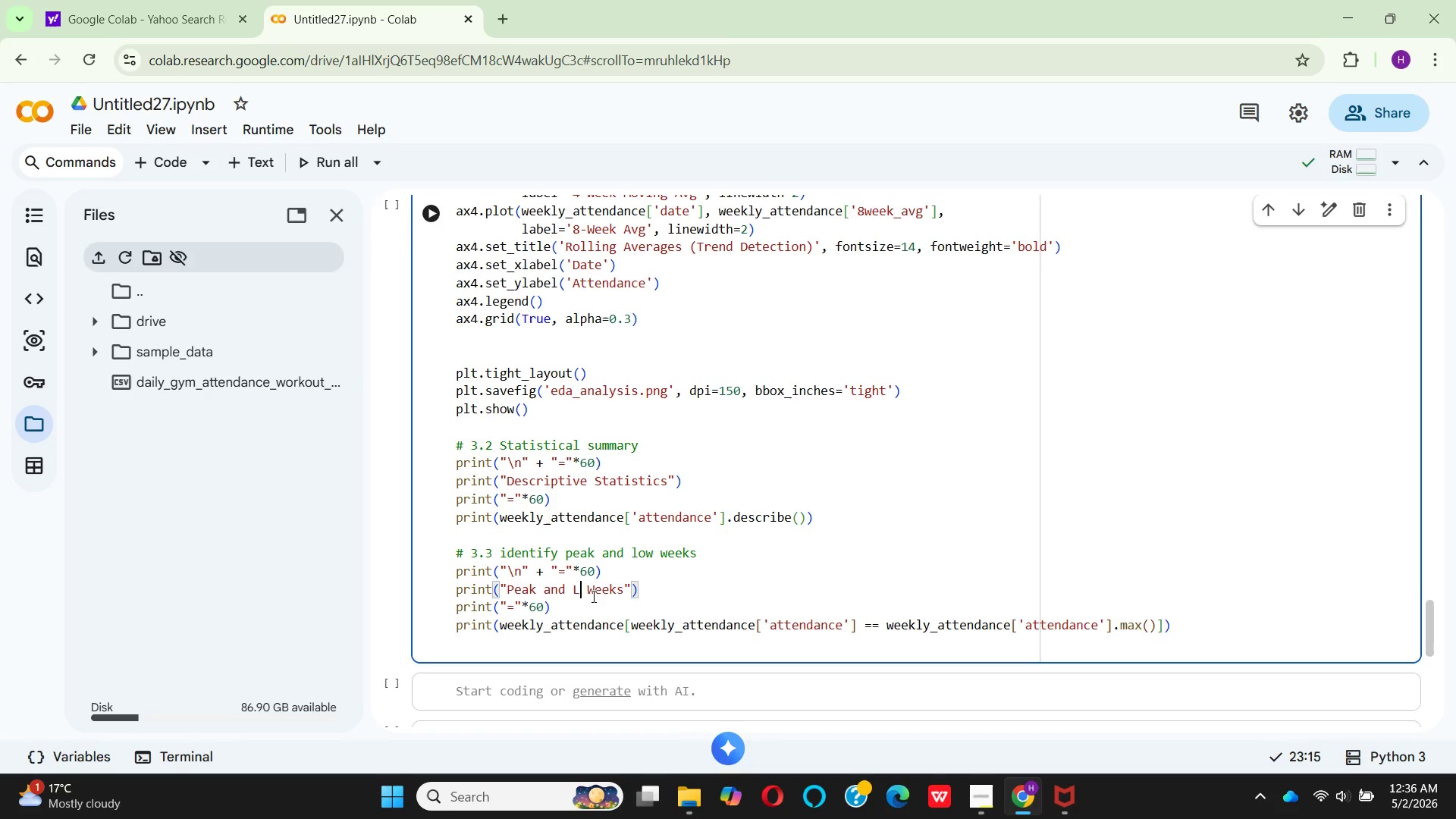 
key(Backspace)
 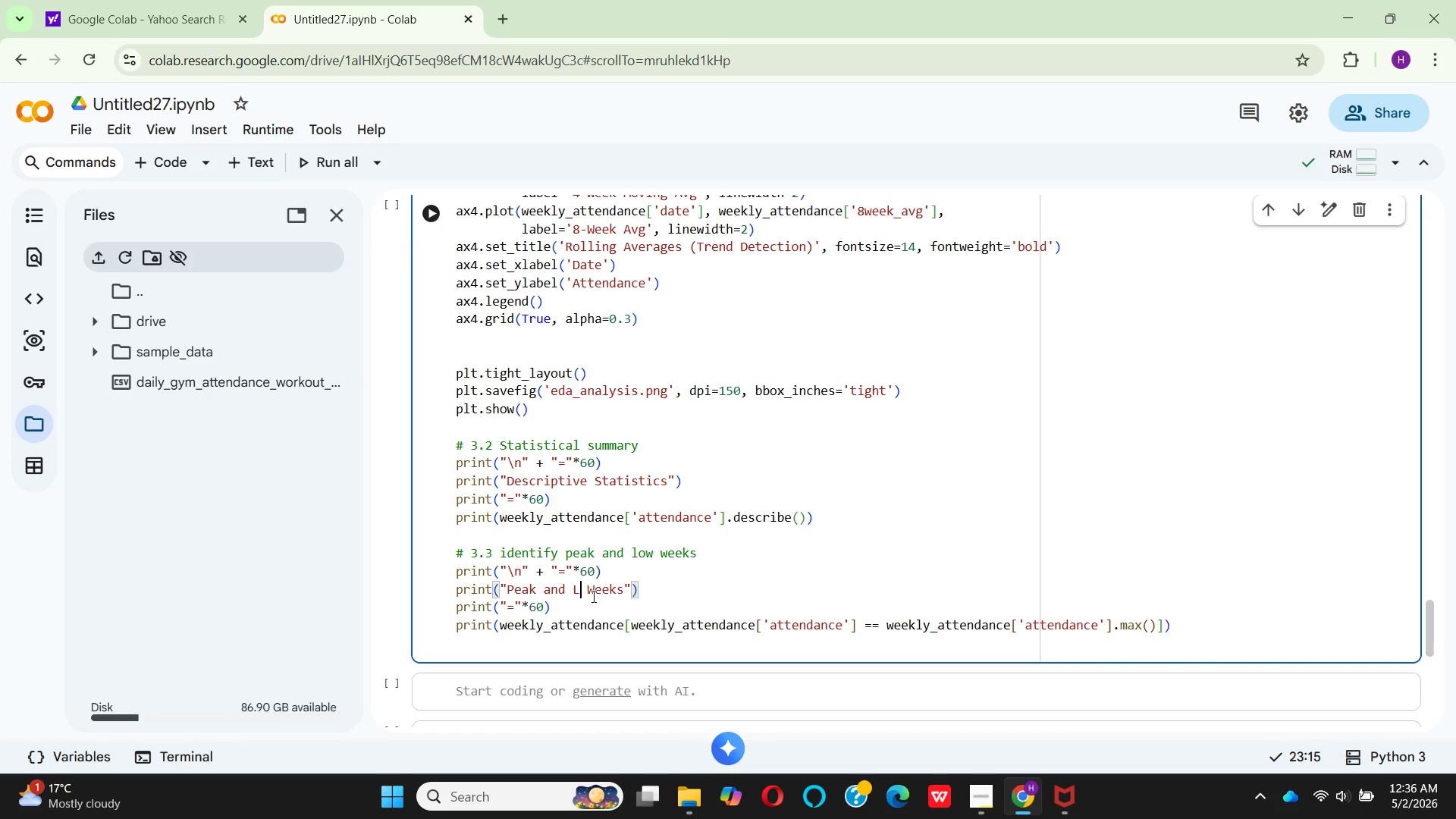 
key(Backspace)
 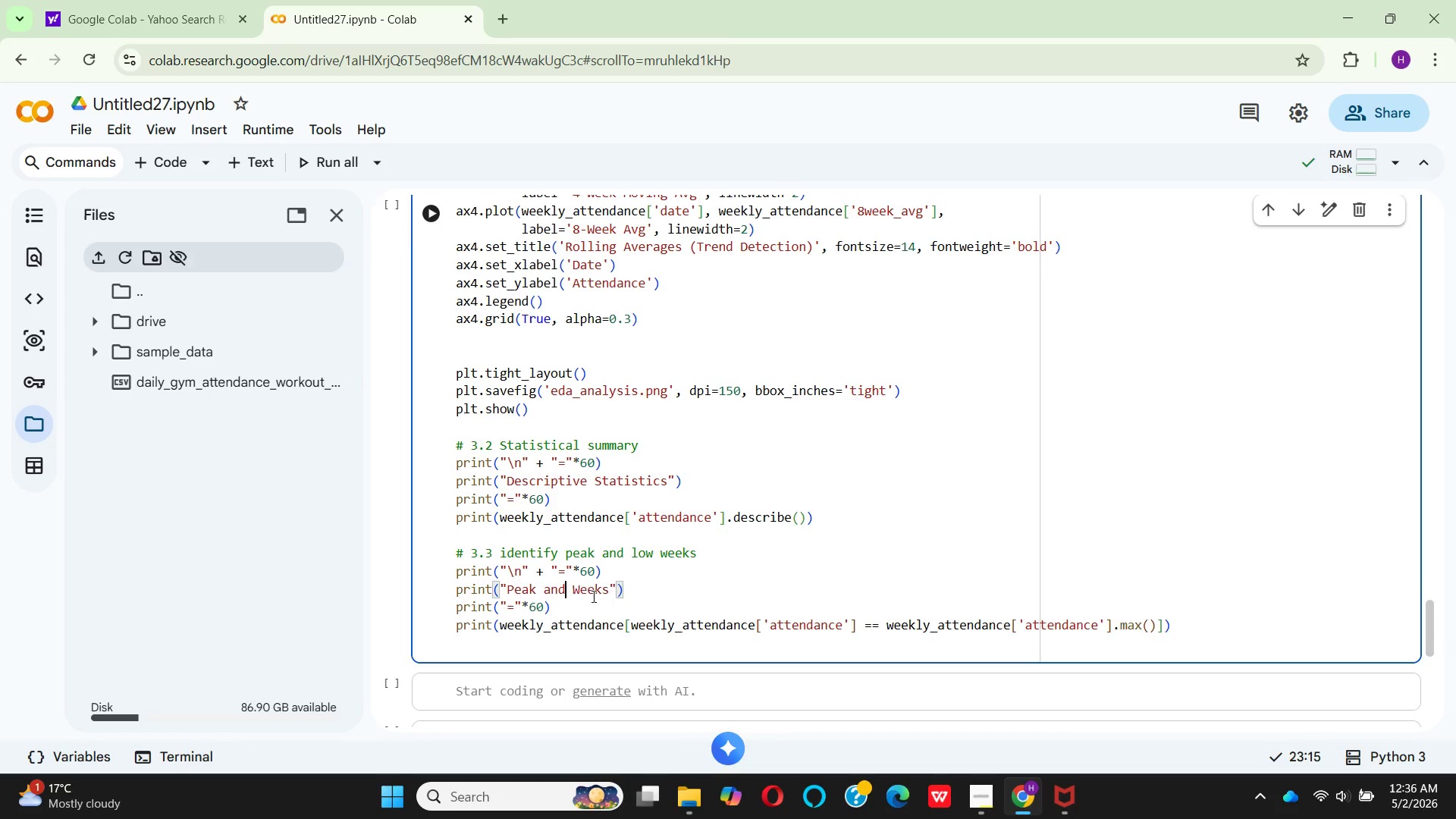 
key(Backspace)
 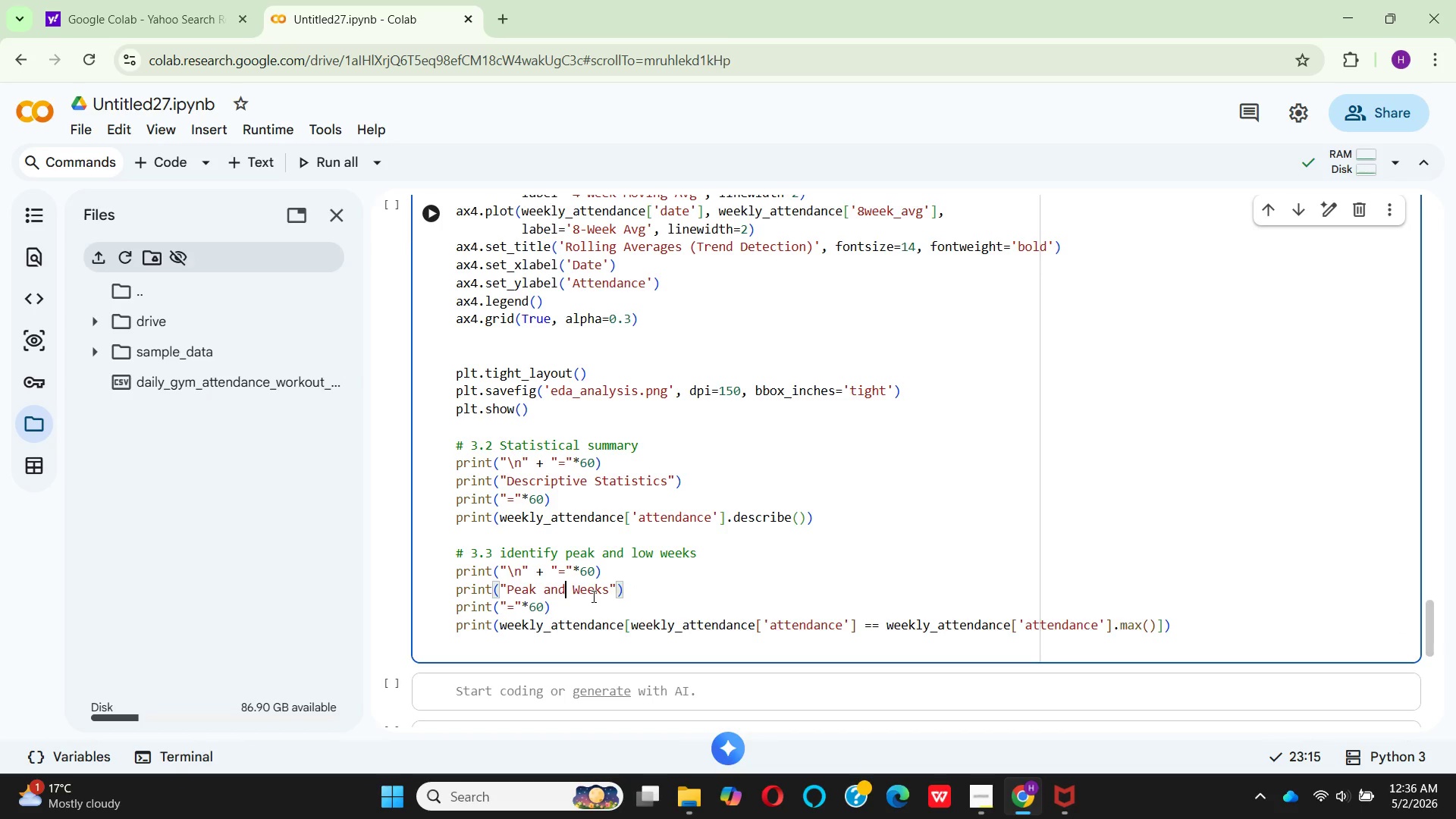 
key(Backspace)
 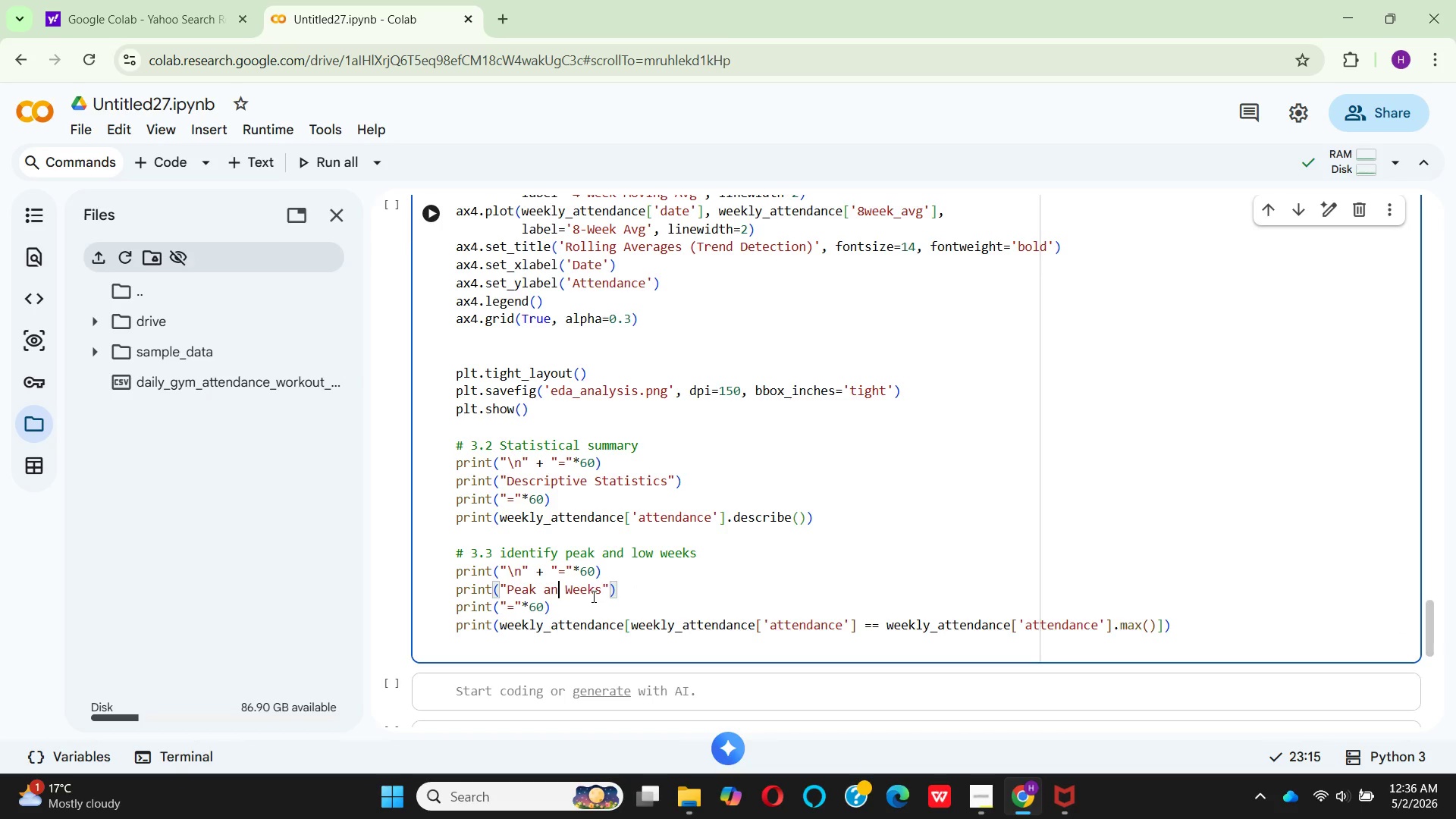 
key(Backspace)
 